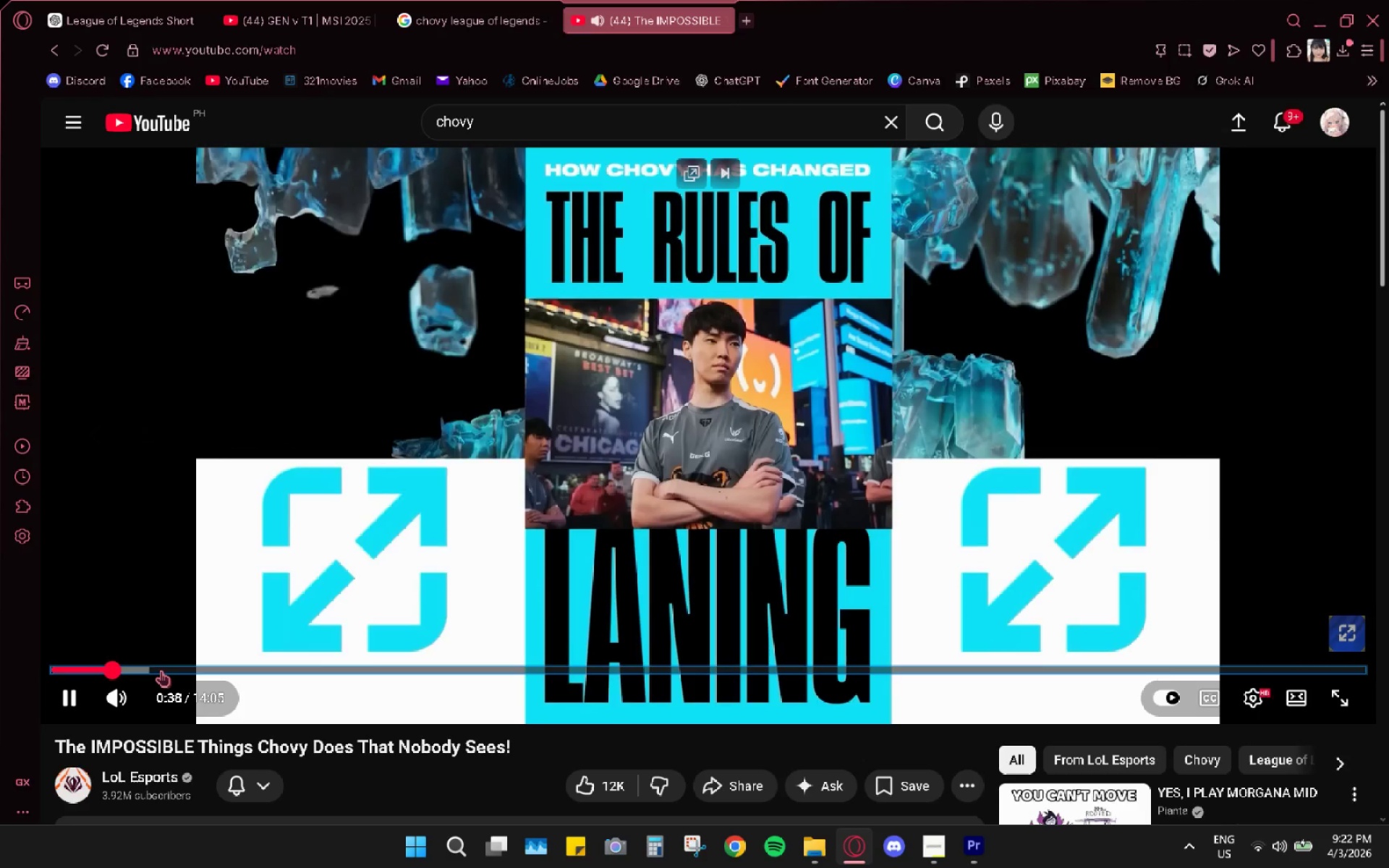 
key(ArrowRight)
 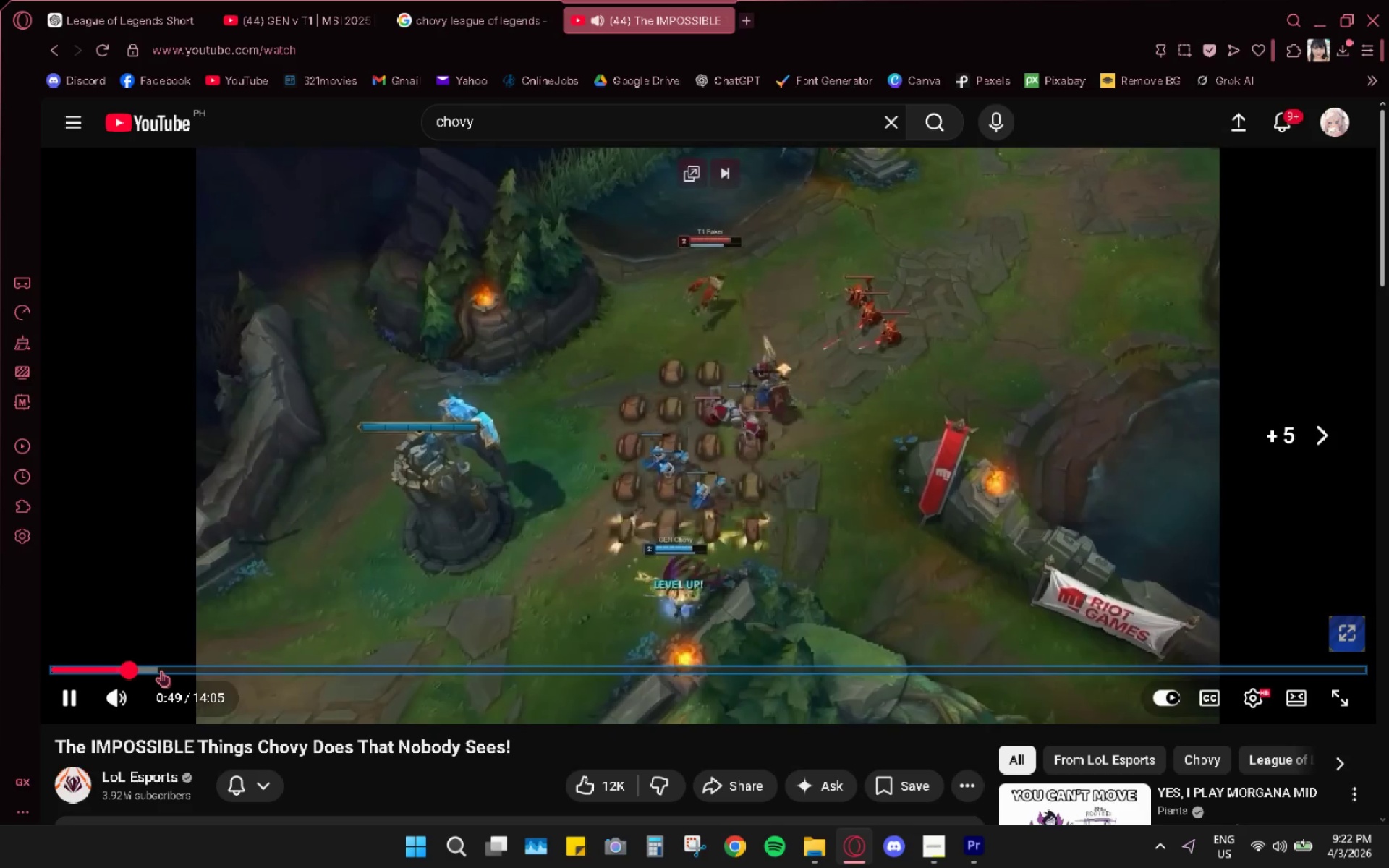 
key(ArrowLeft)
 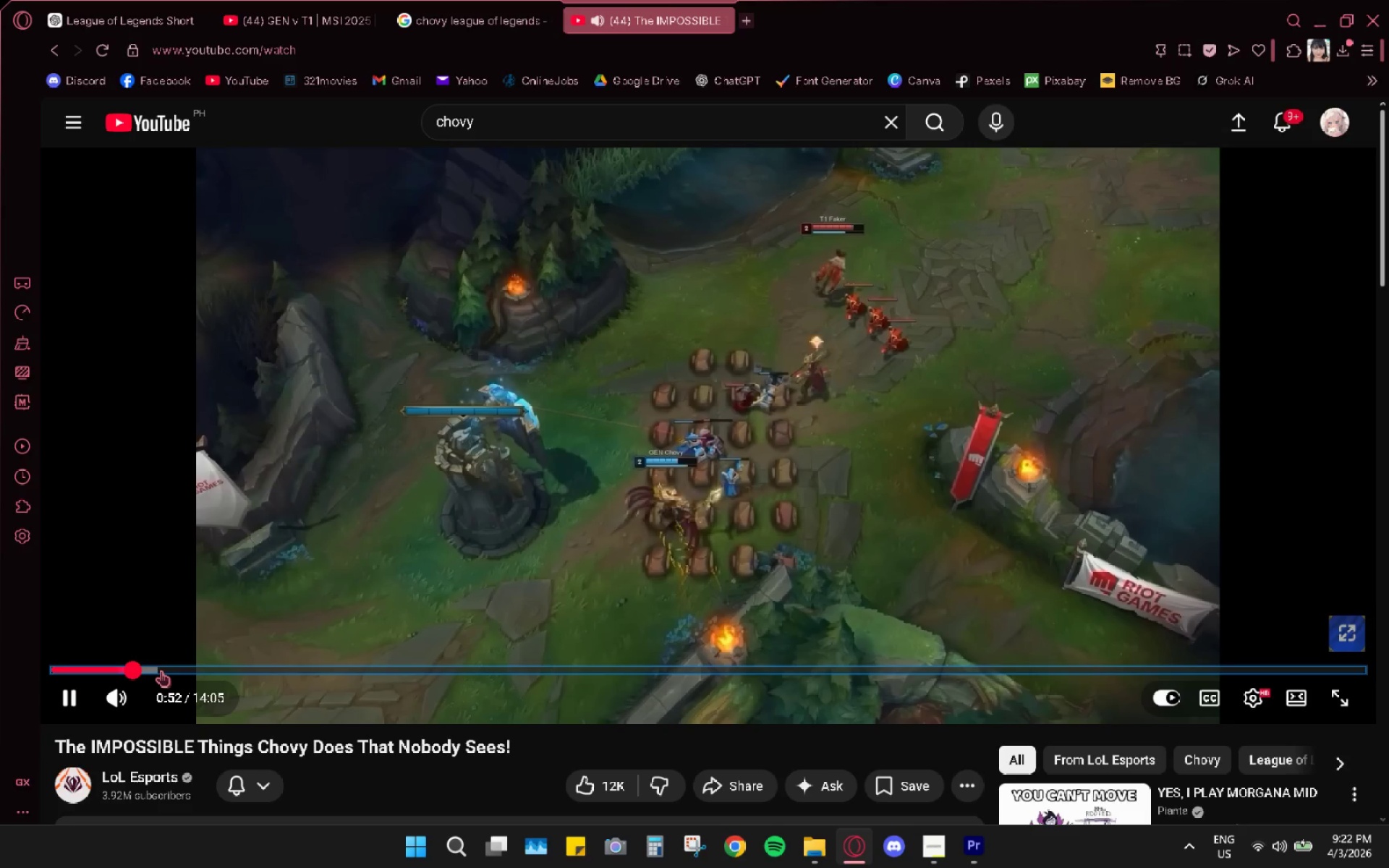 
wait(12.31)
 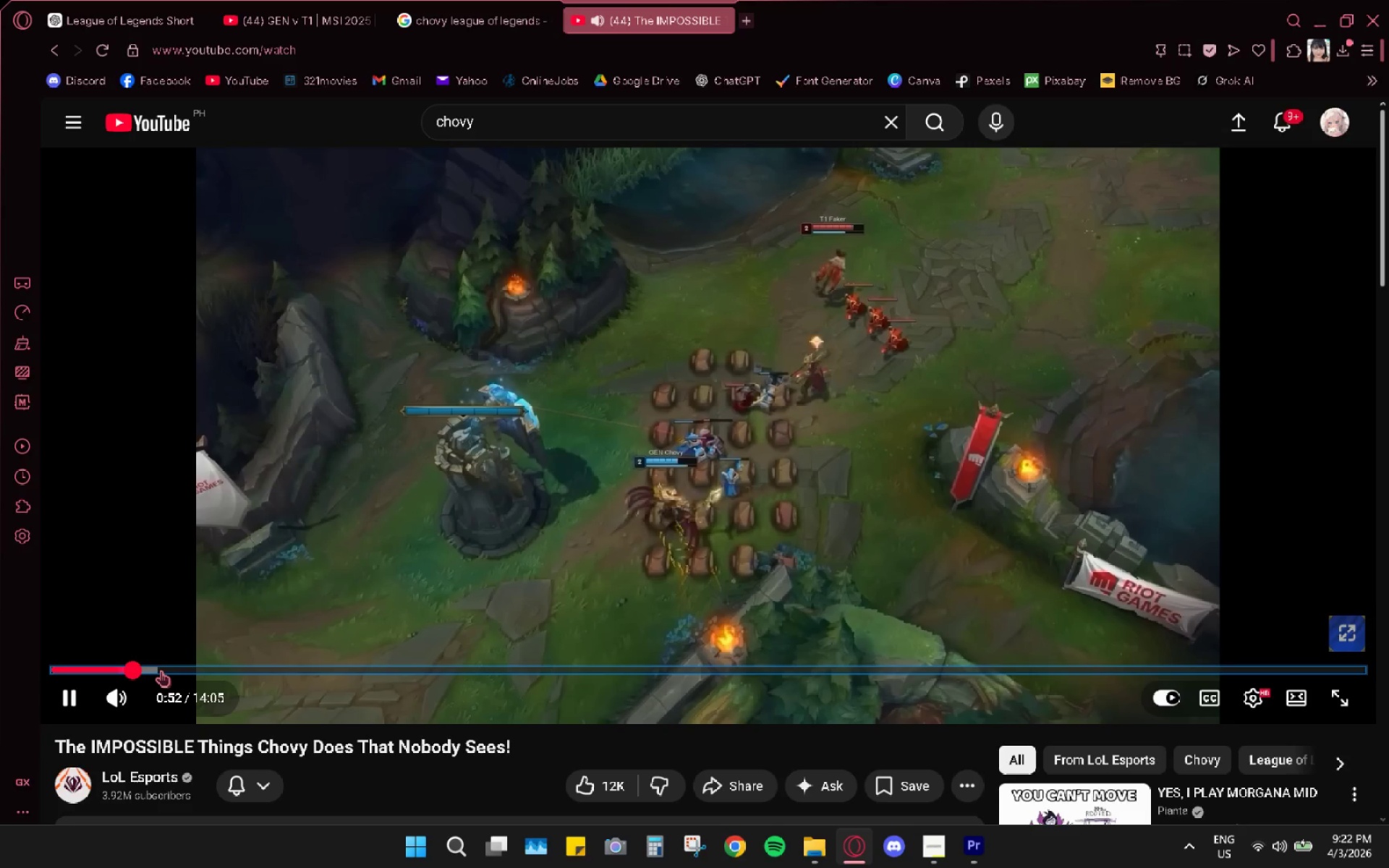 
key(Space)
 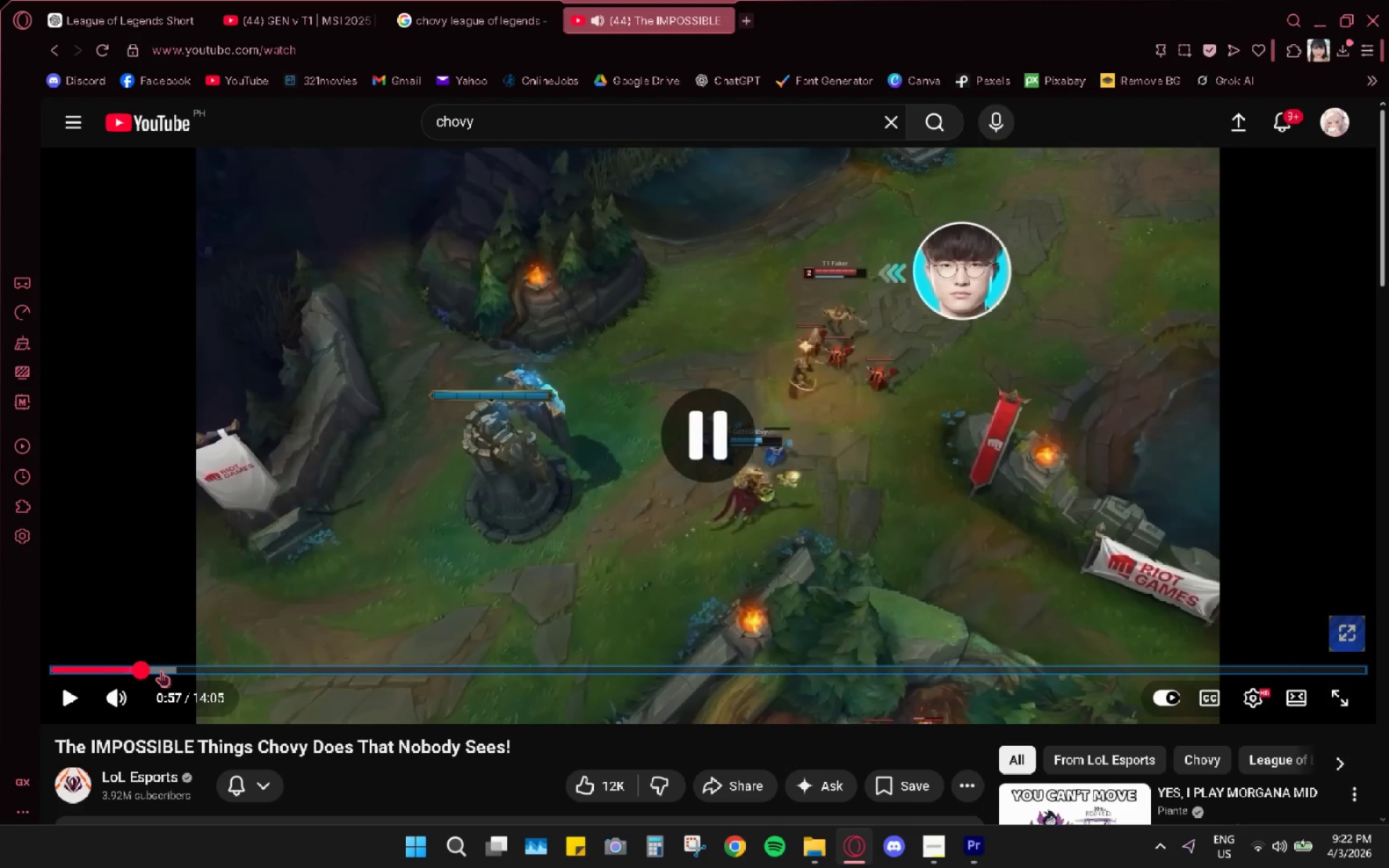 
key(Space)
 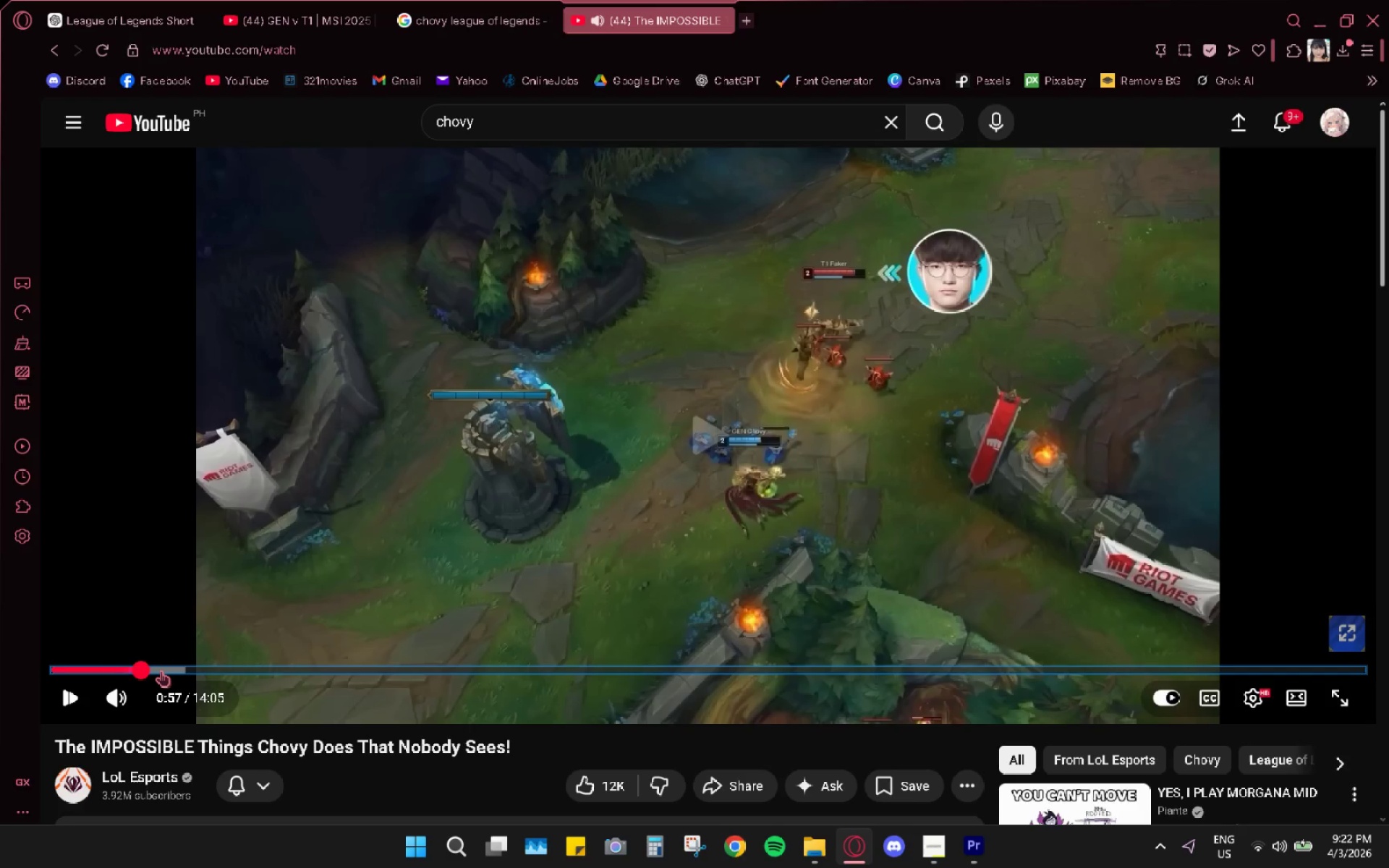 
key(Space)
 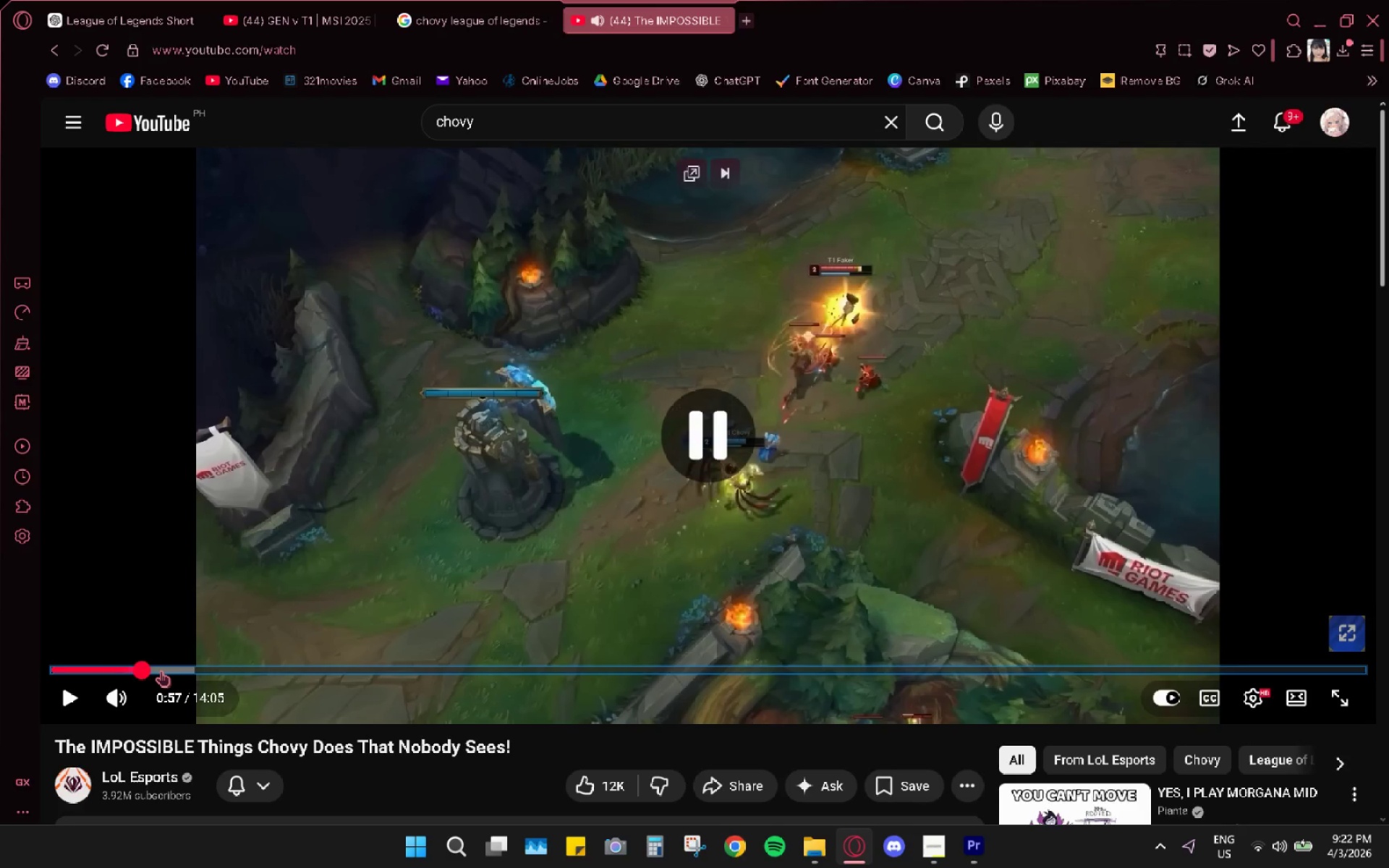 
key(Space)
 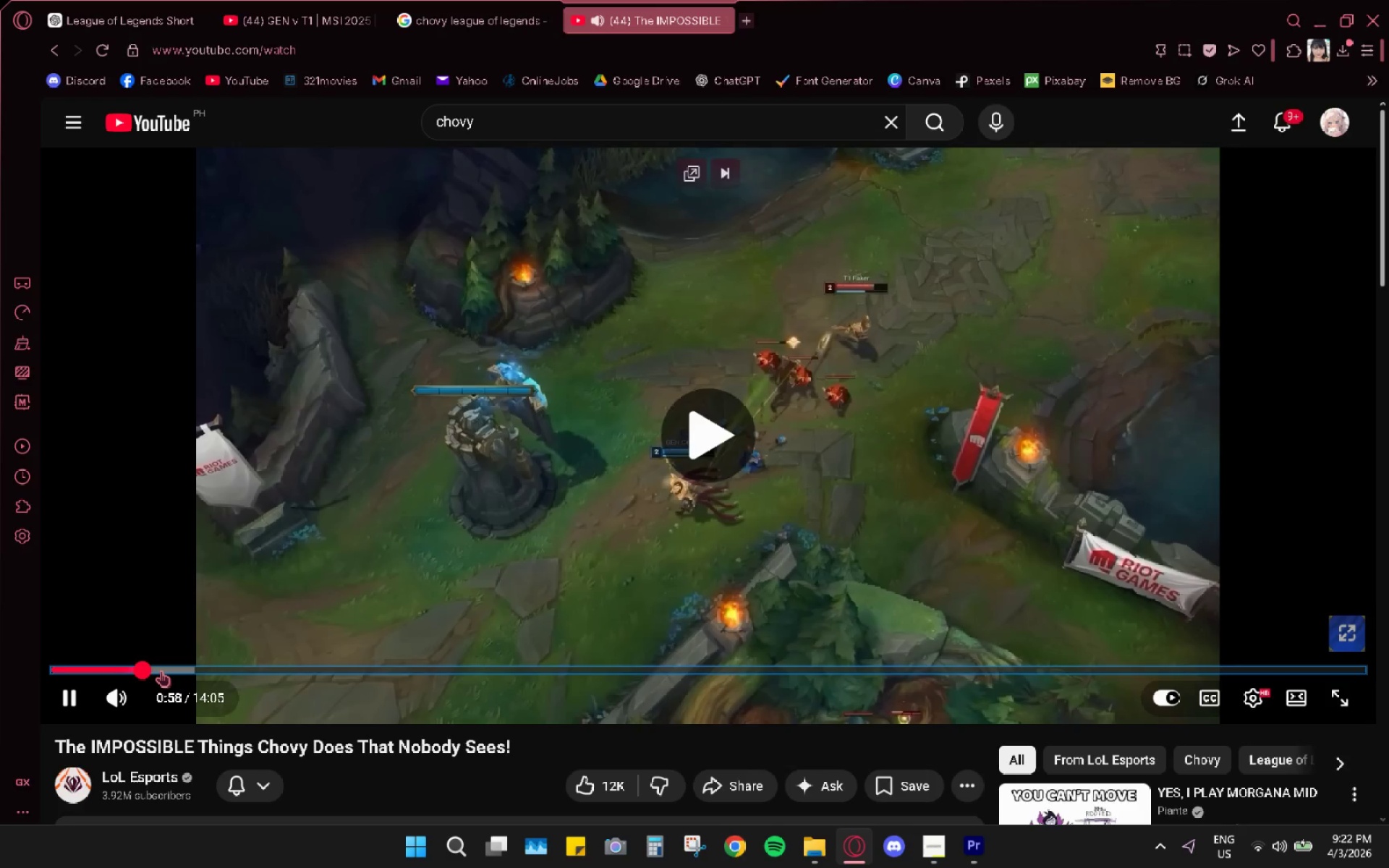 
key(Space)
 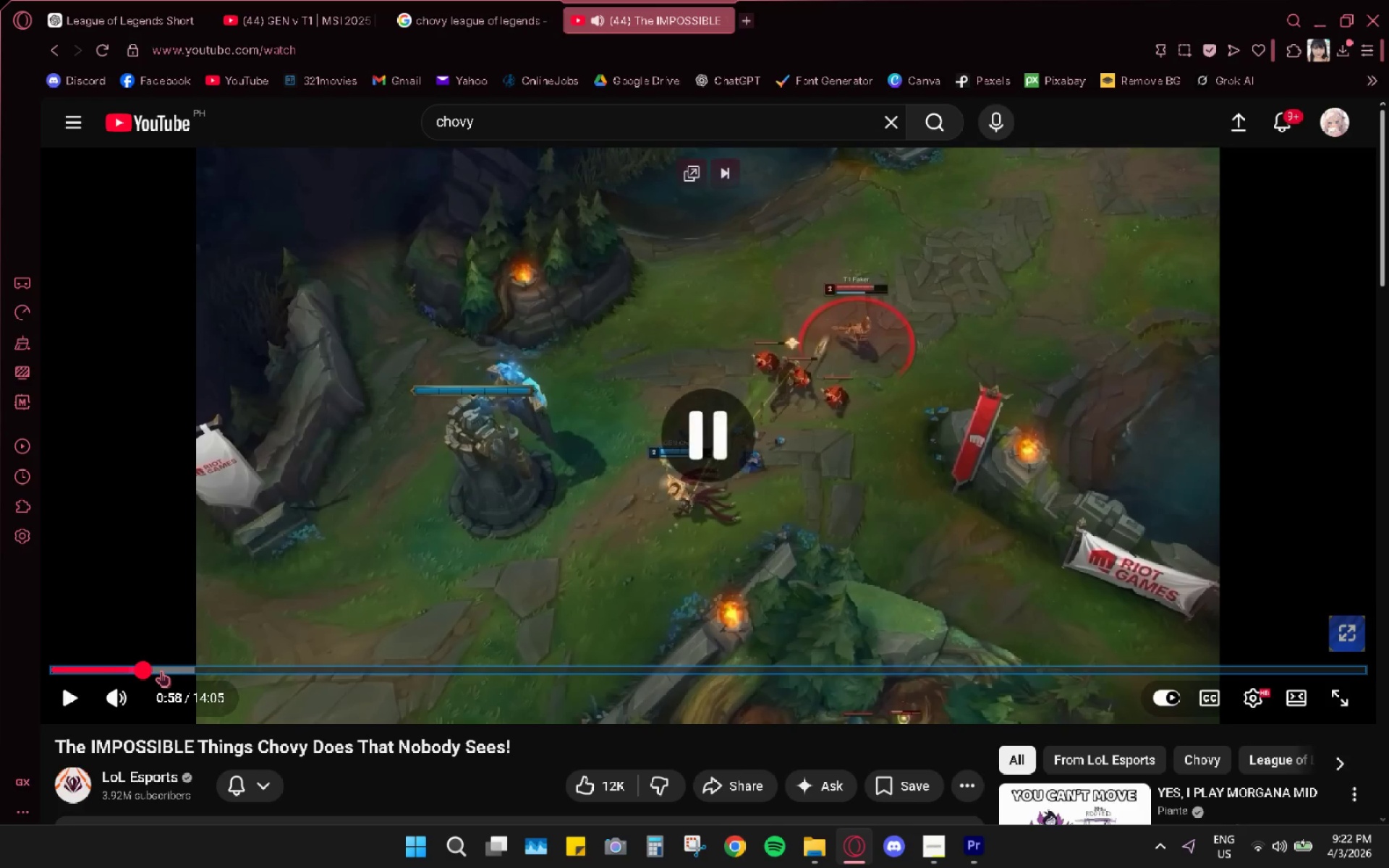 
key(Space)
 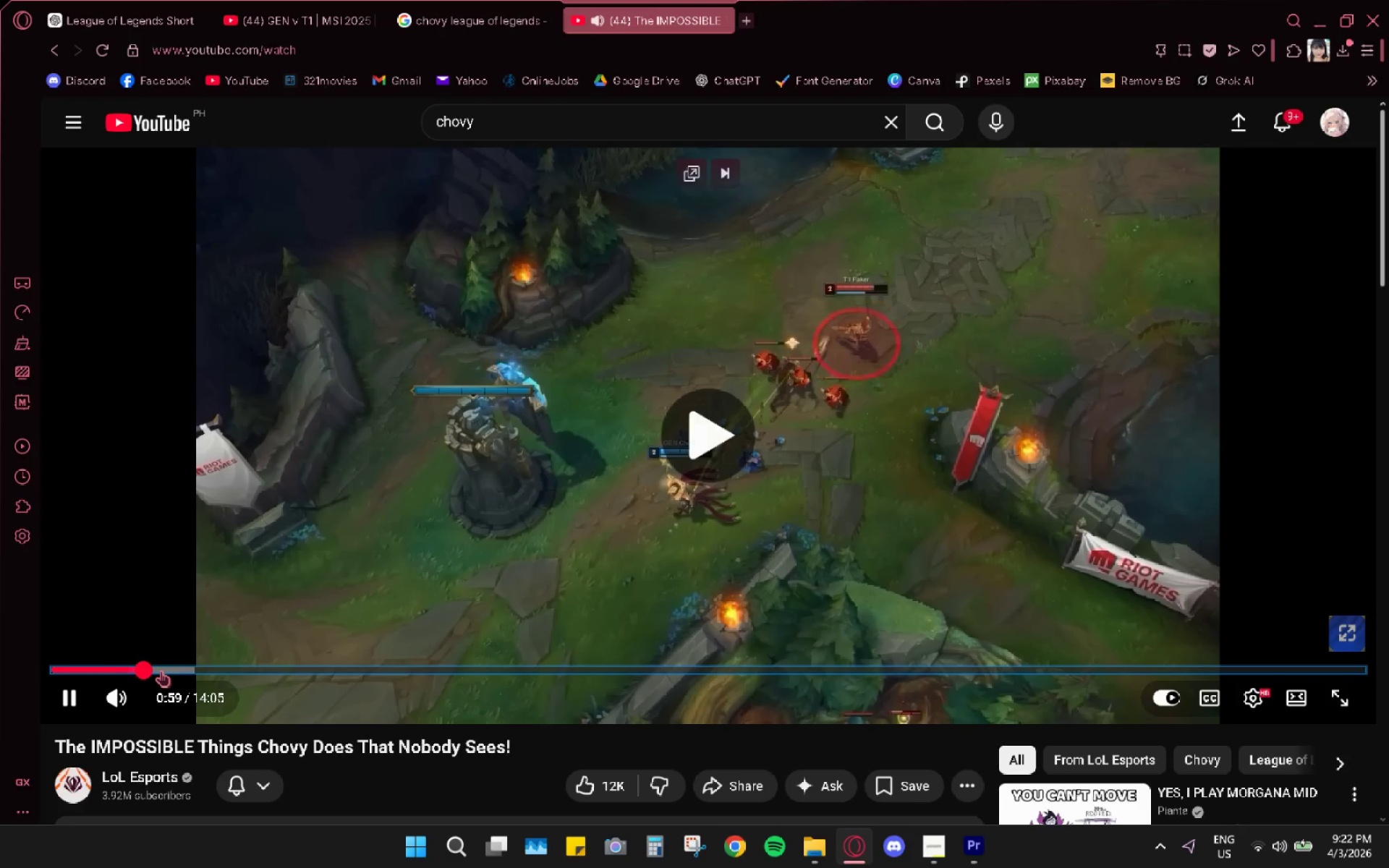 
key(Space)
 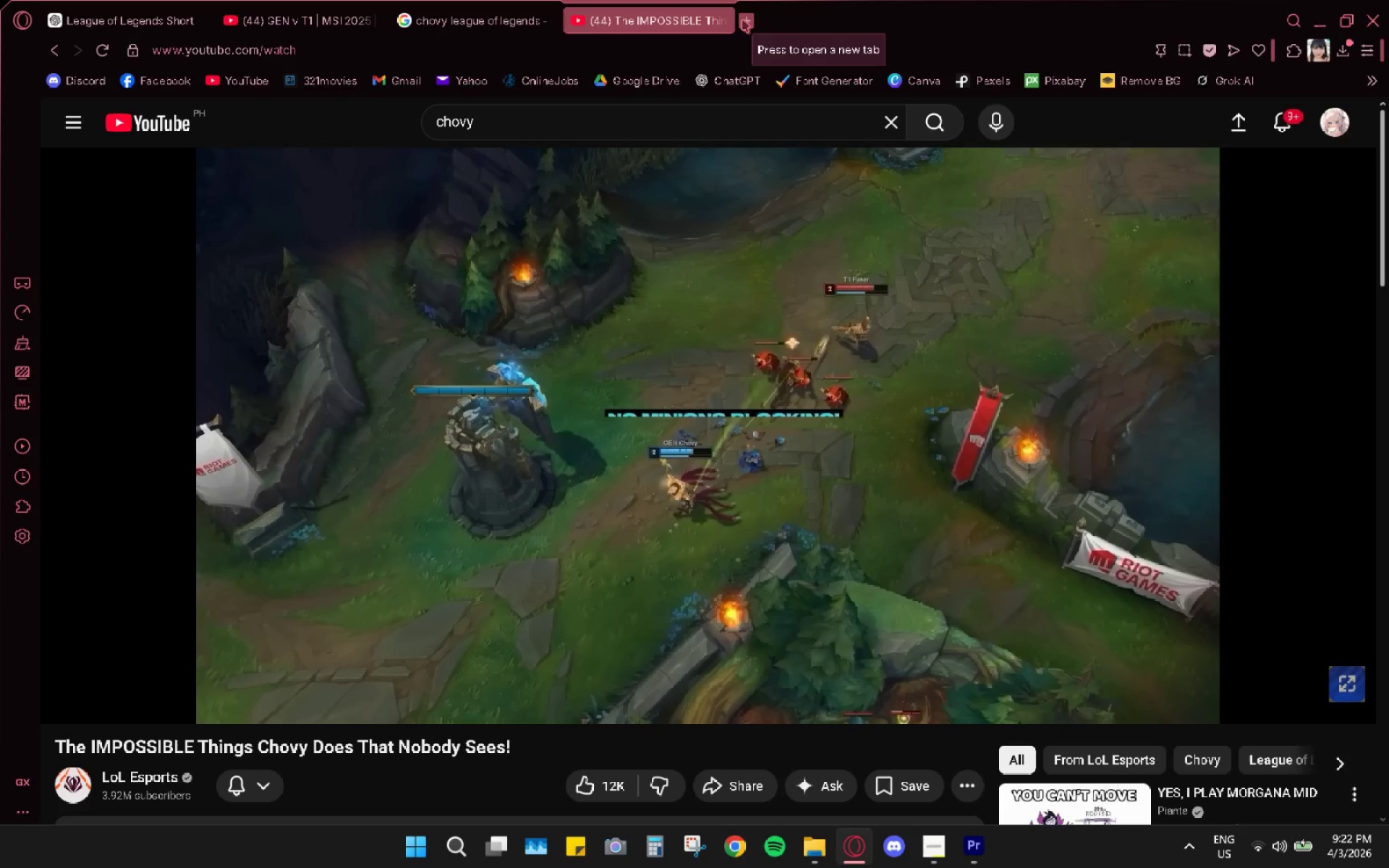 
wait(11.75)
 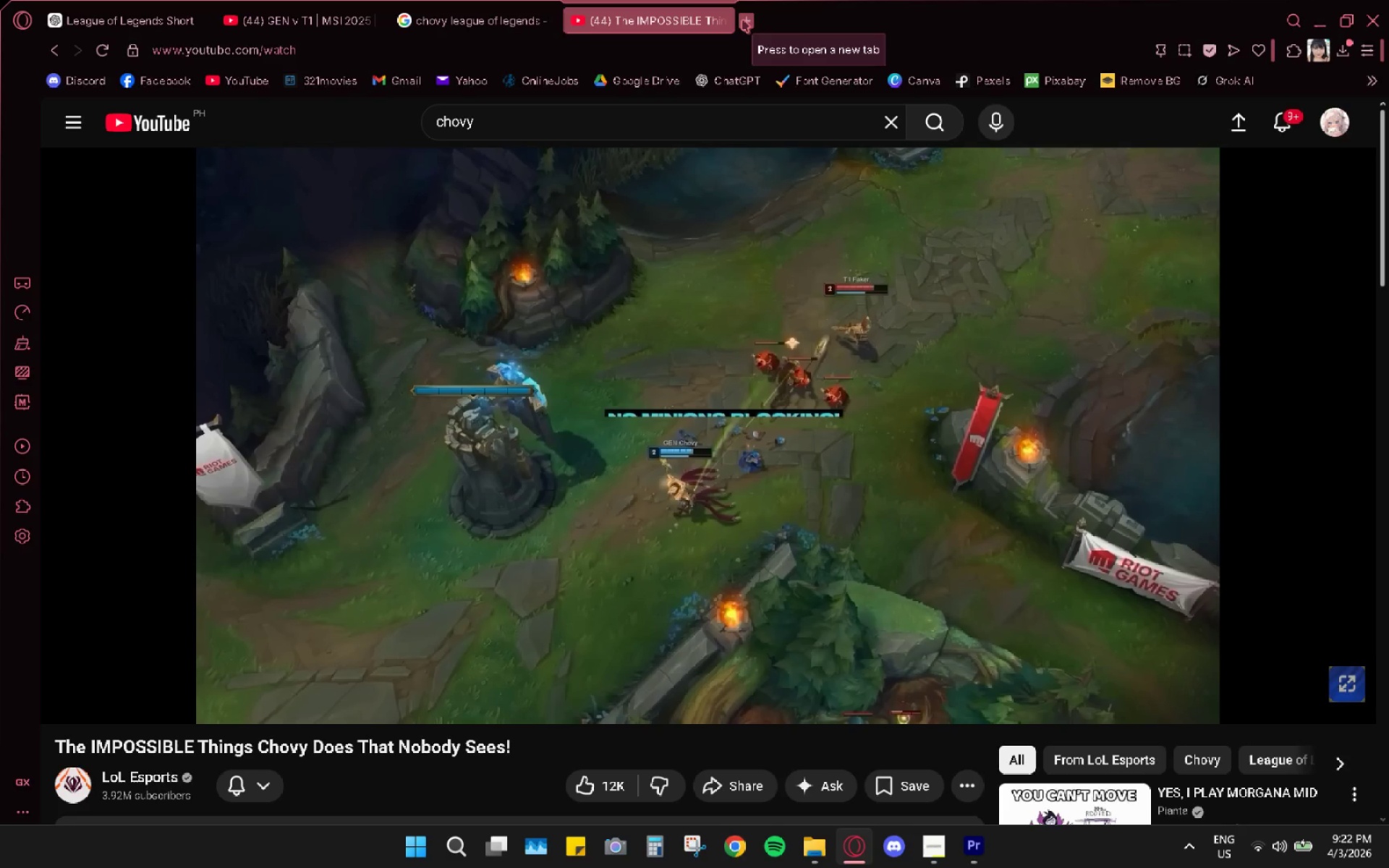 
left_click([742, 20])
 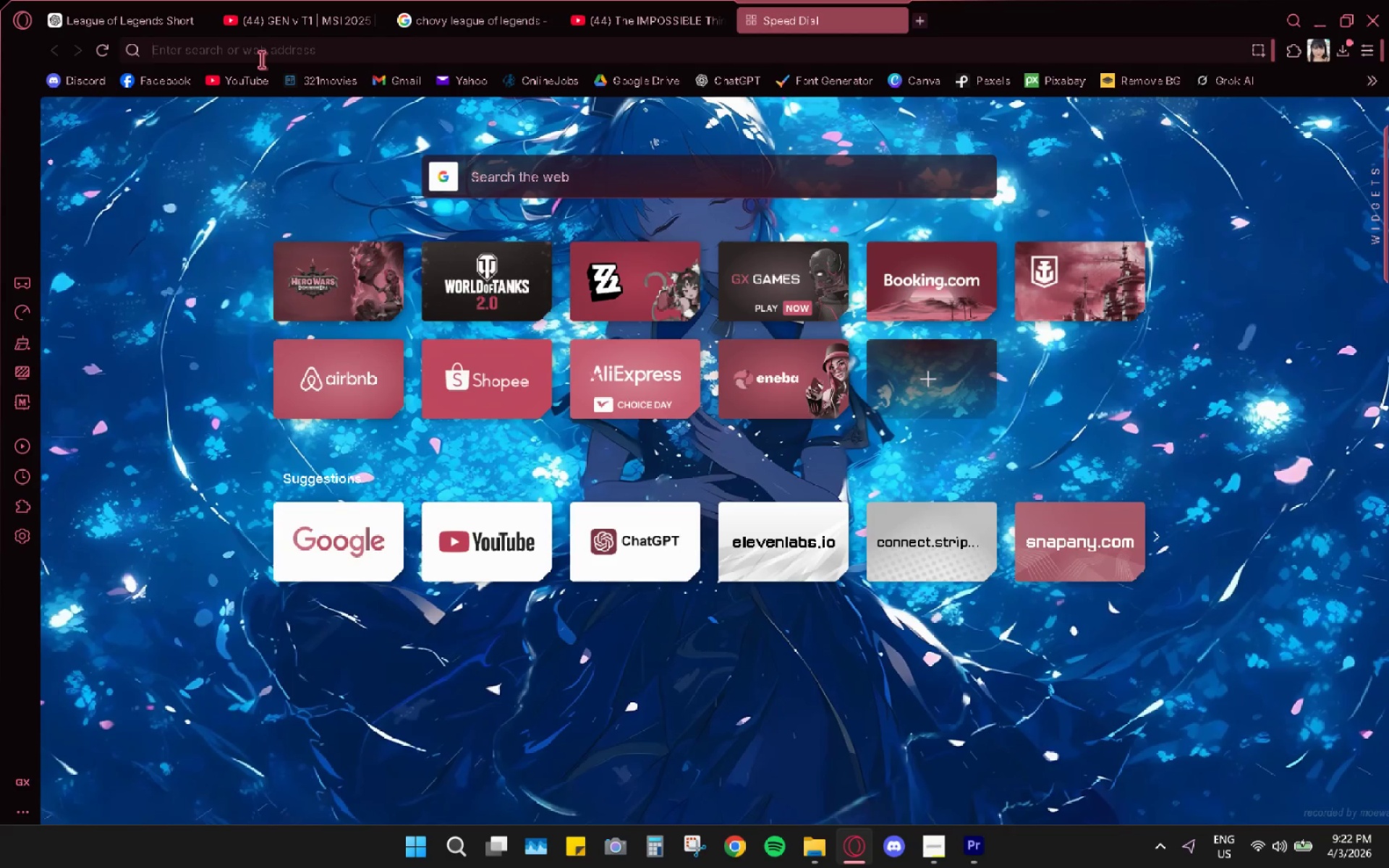 
left_click([243, 72])
 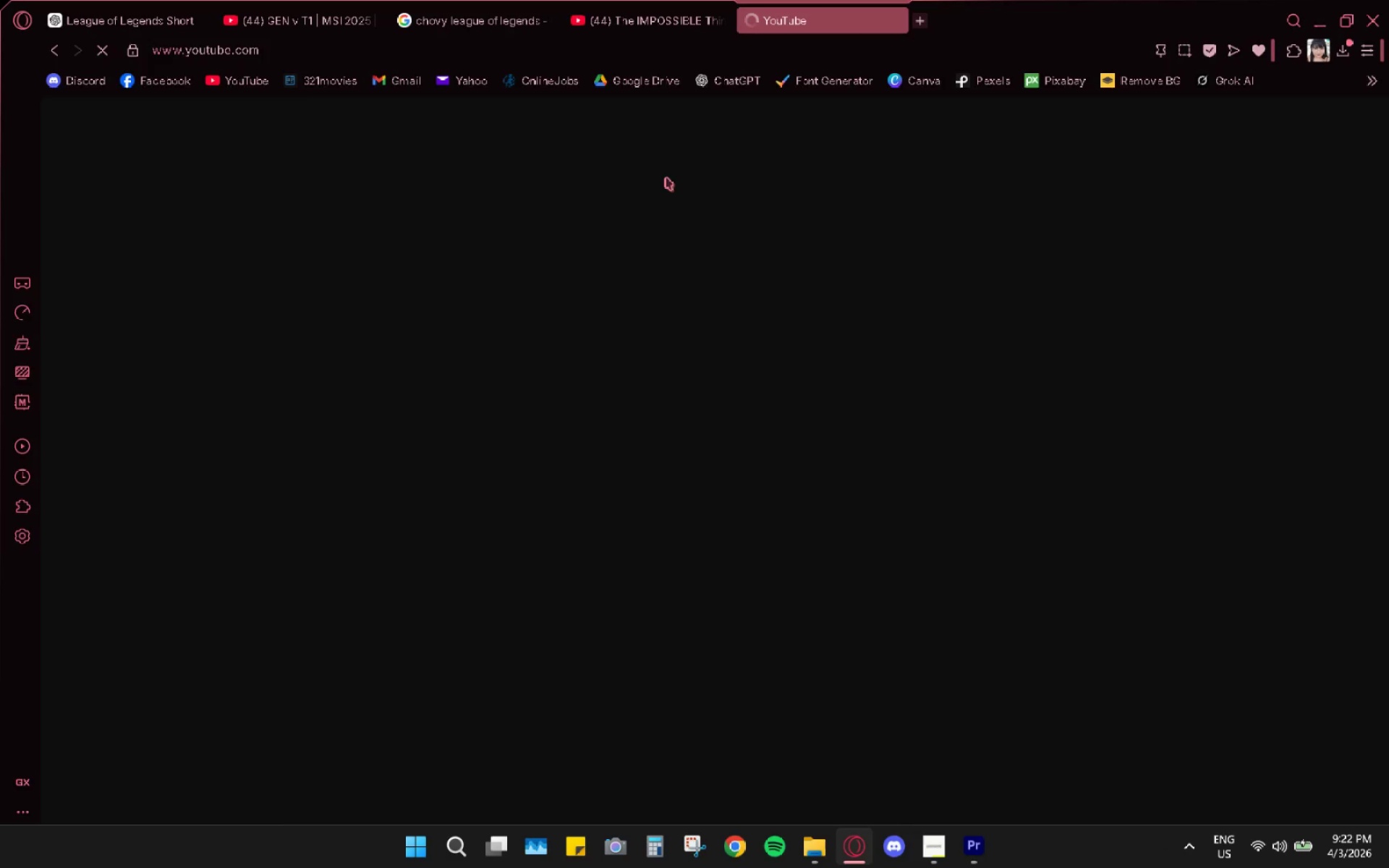 
left_click_drag(start_coordinate=[621, 119], to_coordinate=[631, 119])
 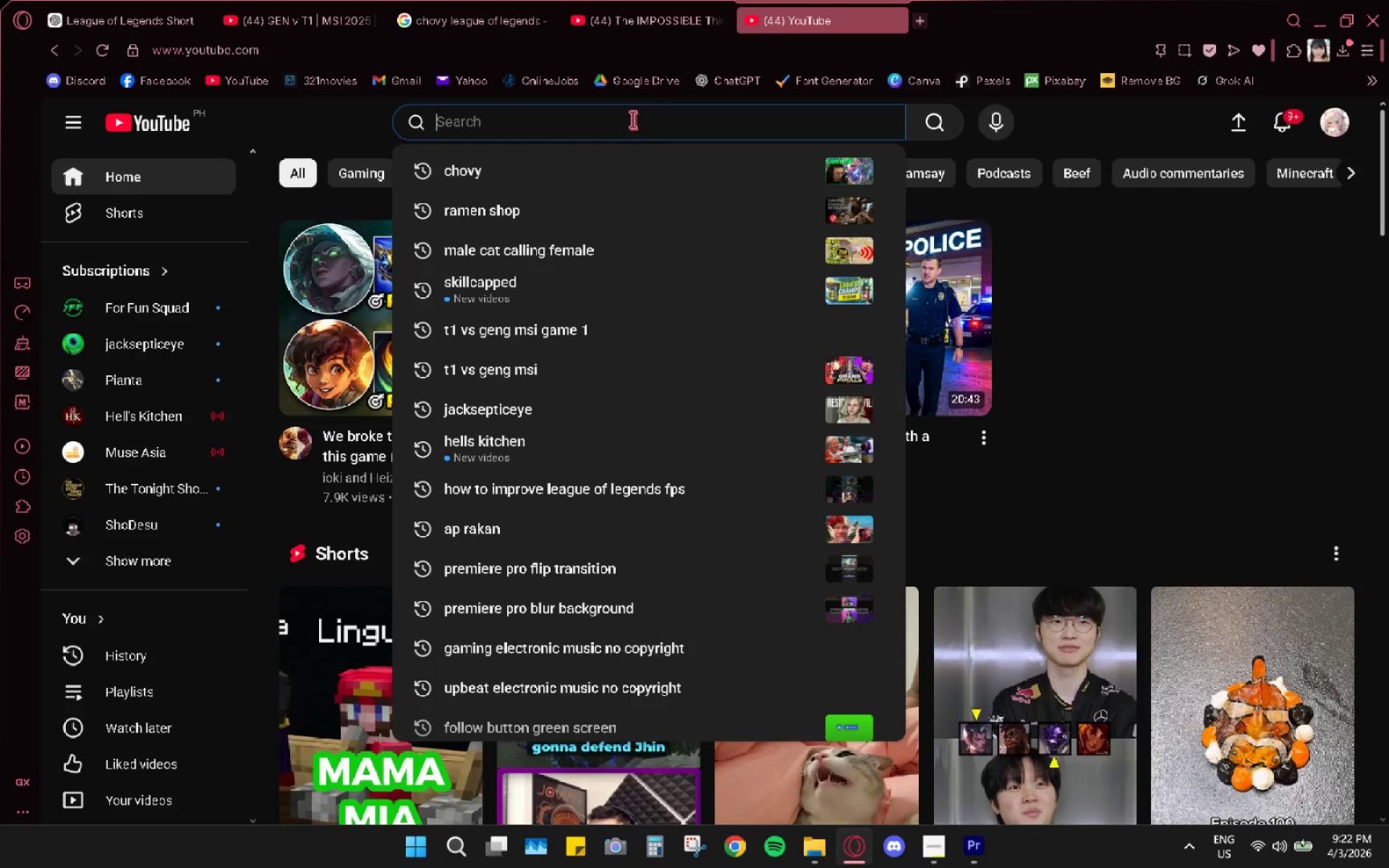 
type(premiere pro how to track object with image)
 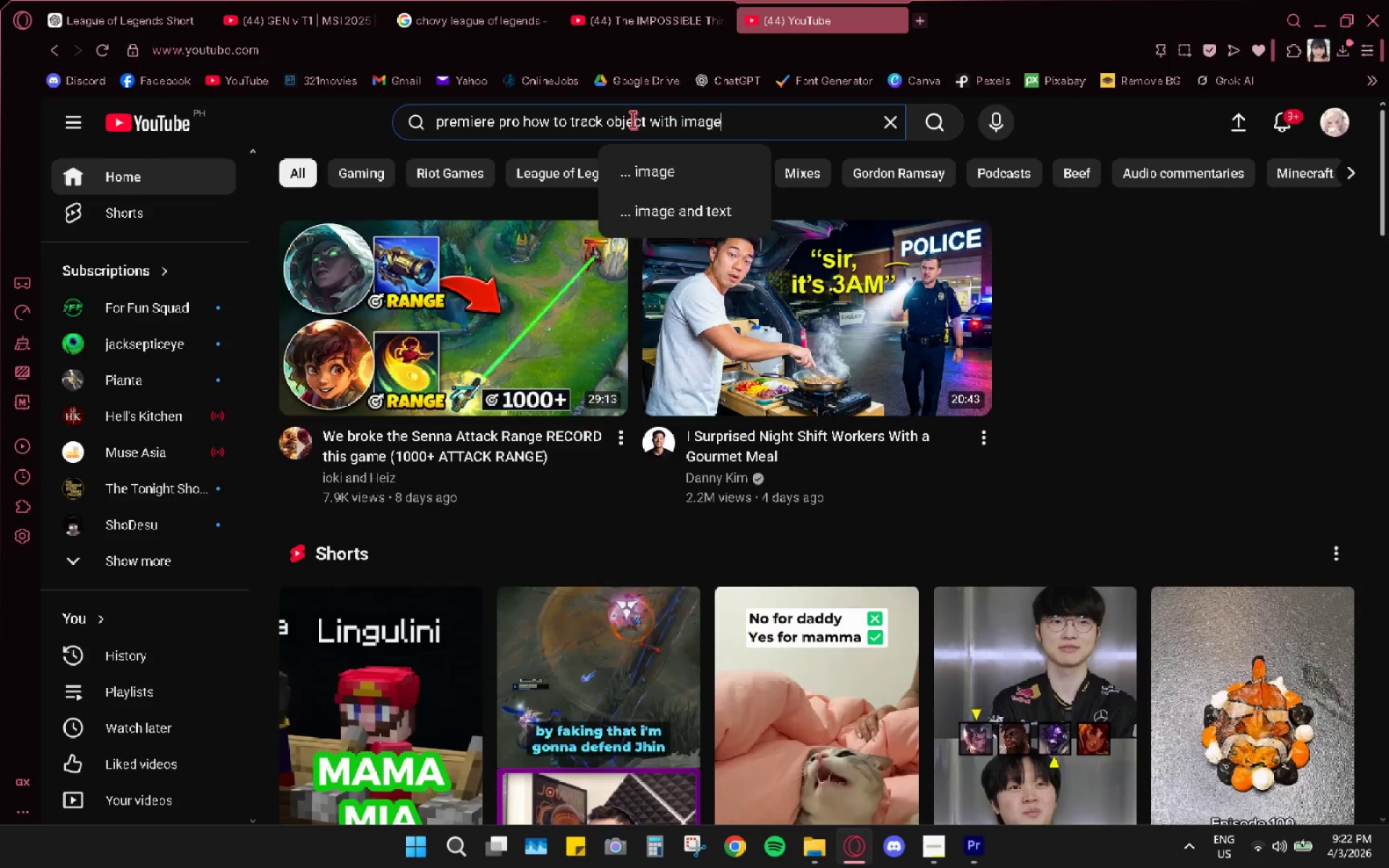 
key(Enter)
 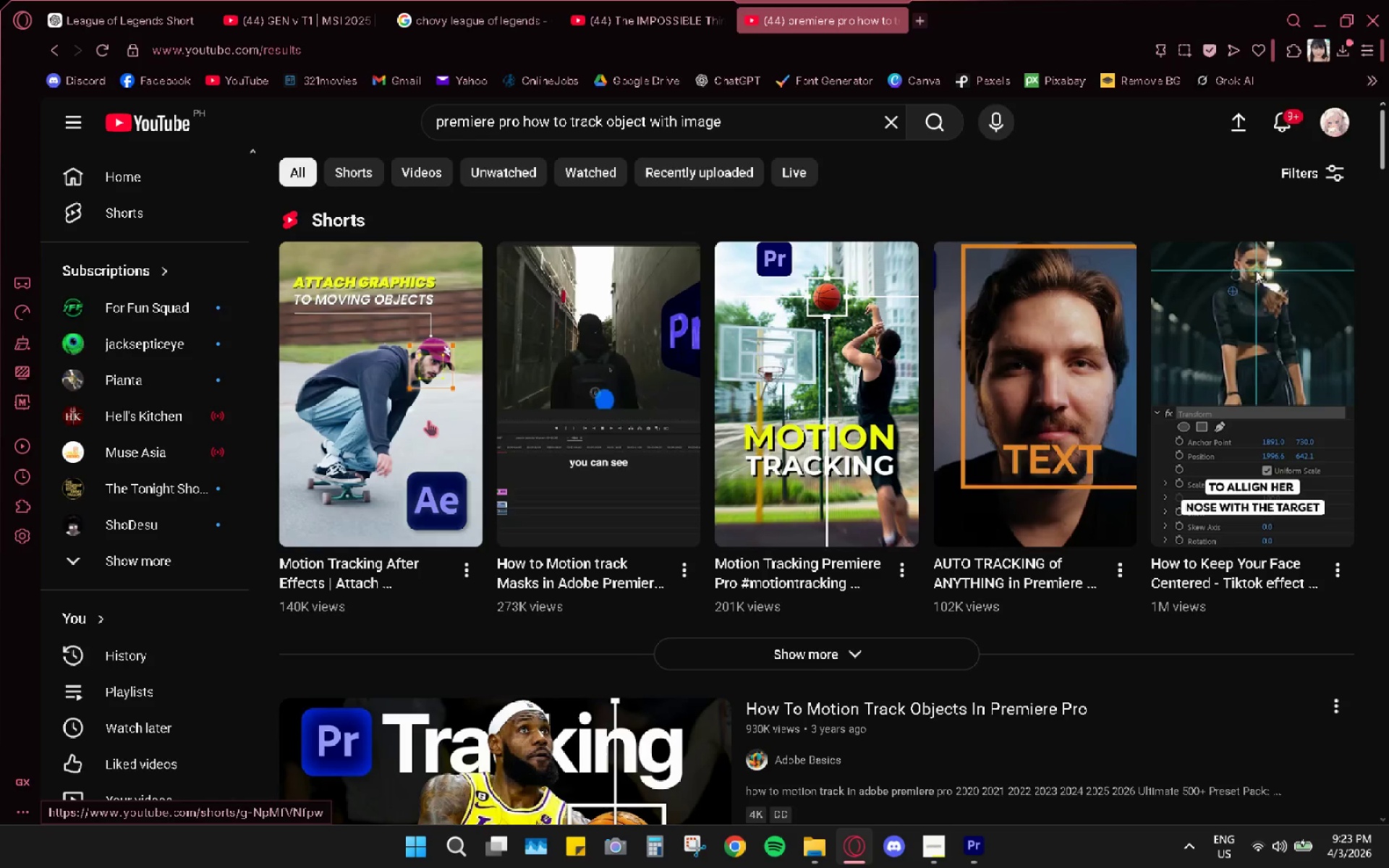 
wait(5.58)
 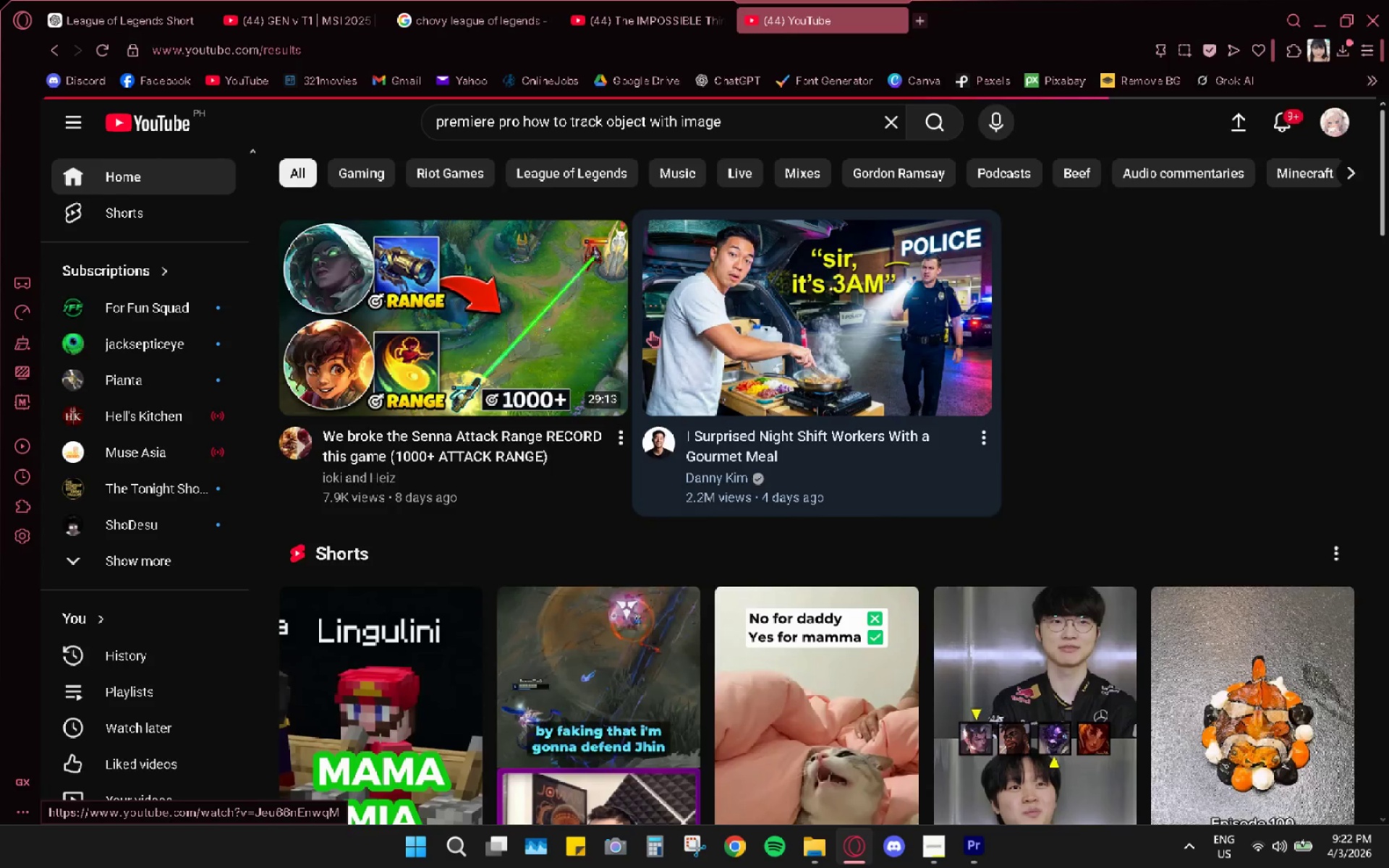 
left_click([352, 348])
 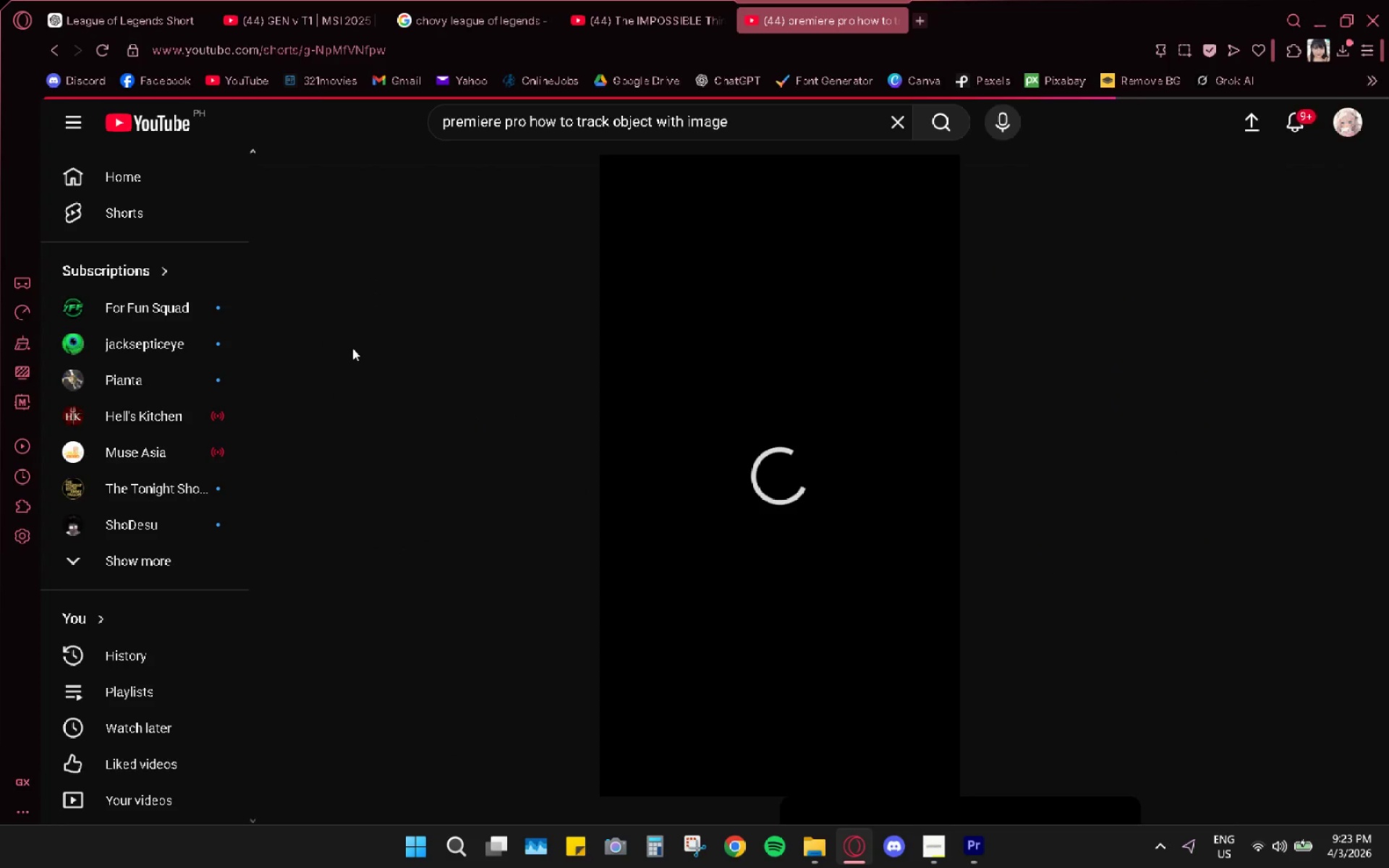 
mouse_move([876, 475])
 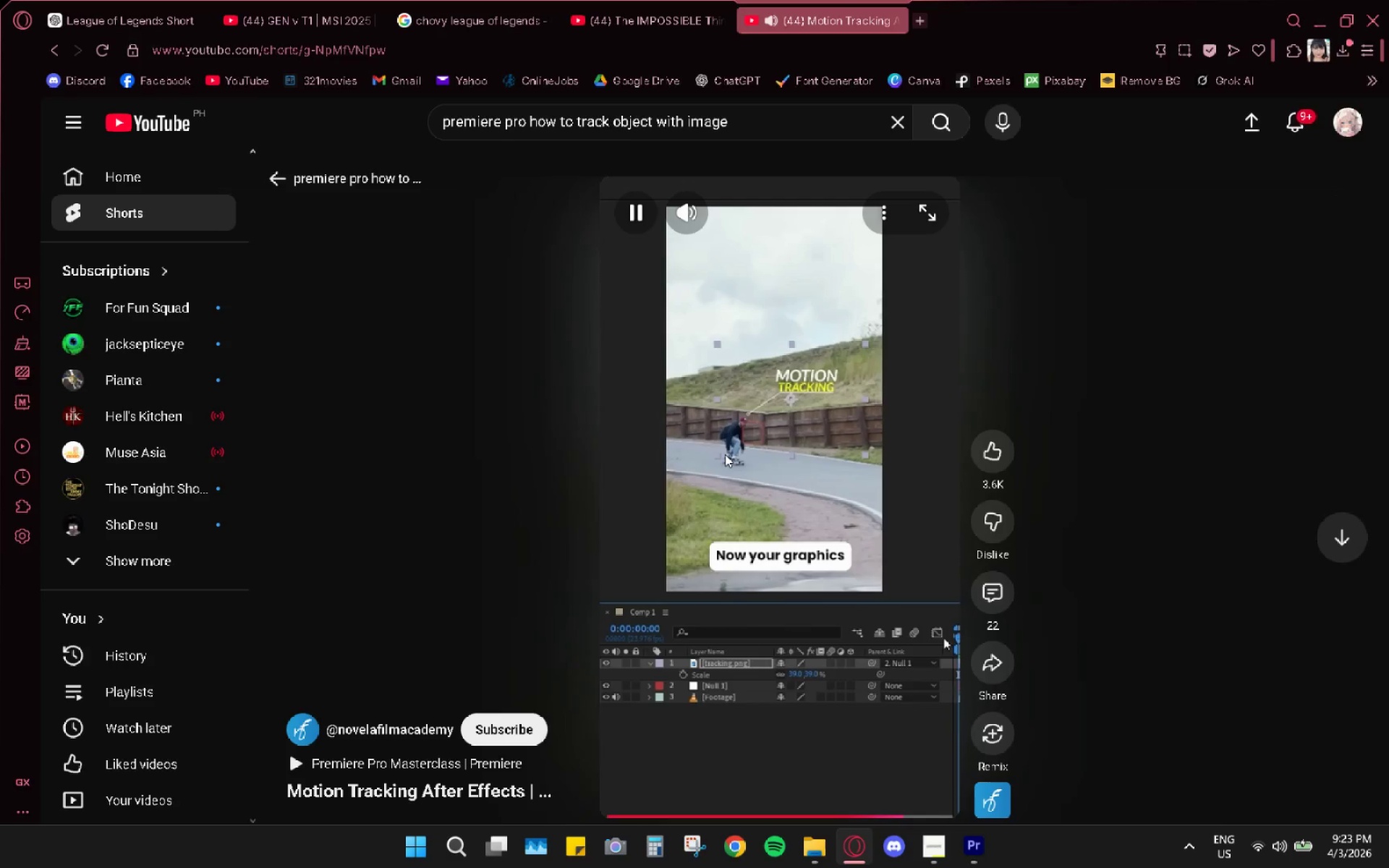 
wait(46.52)
 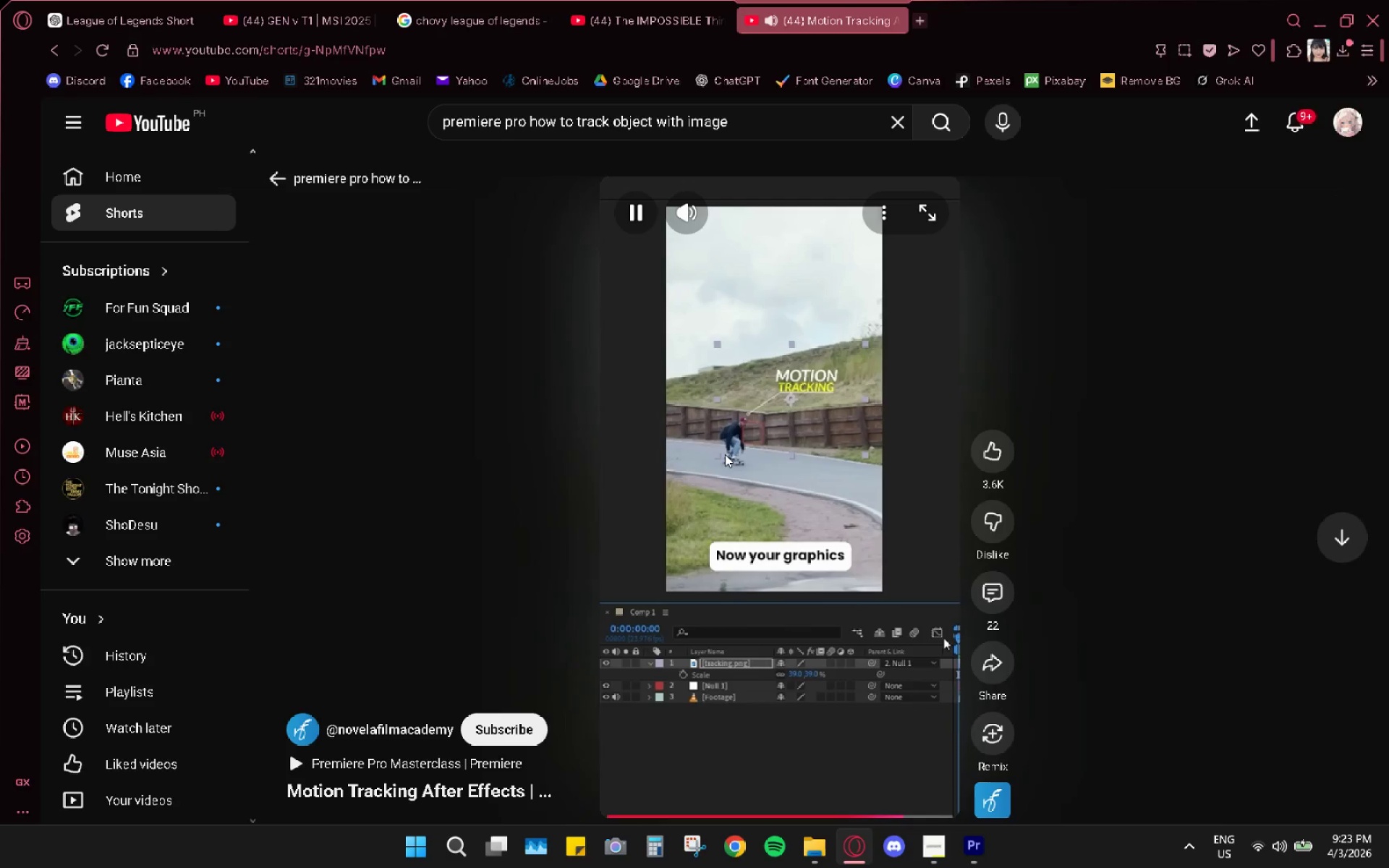 
left_click([768, 485])
 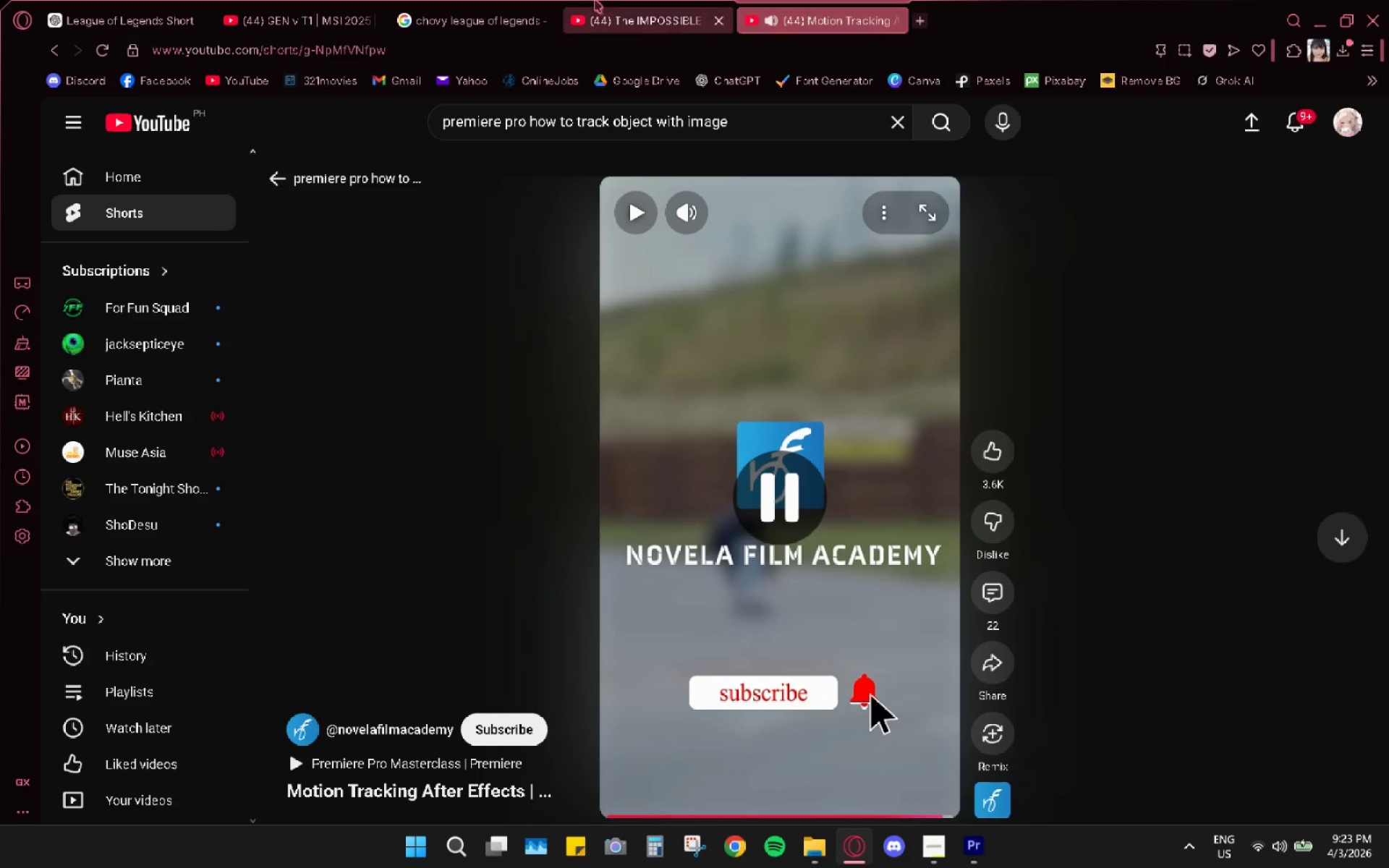 
left_click([600, 13])
 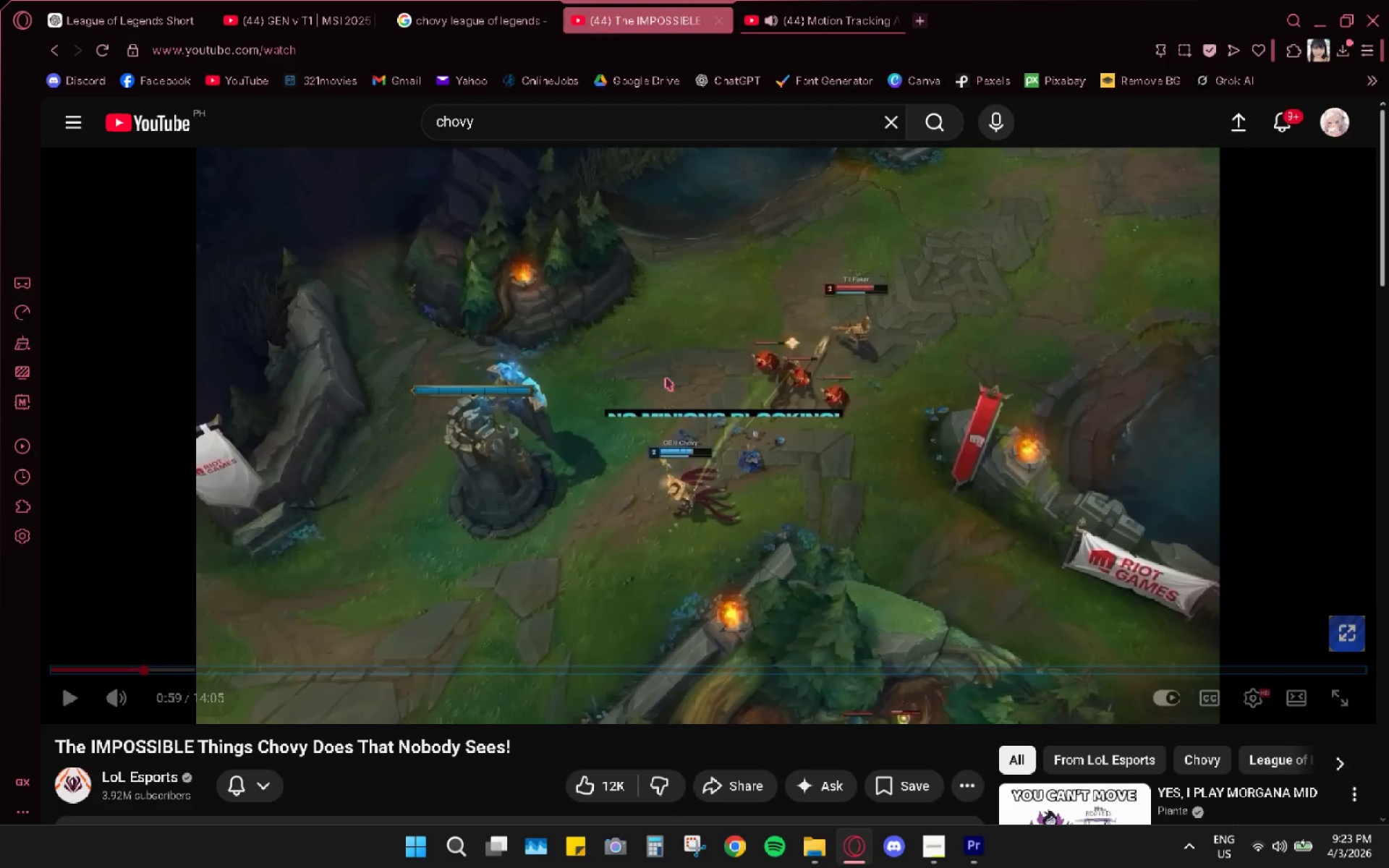 
left_click([683, 400])
 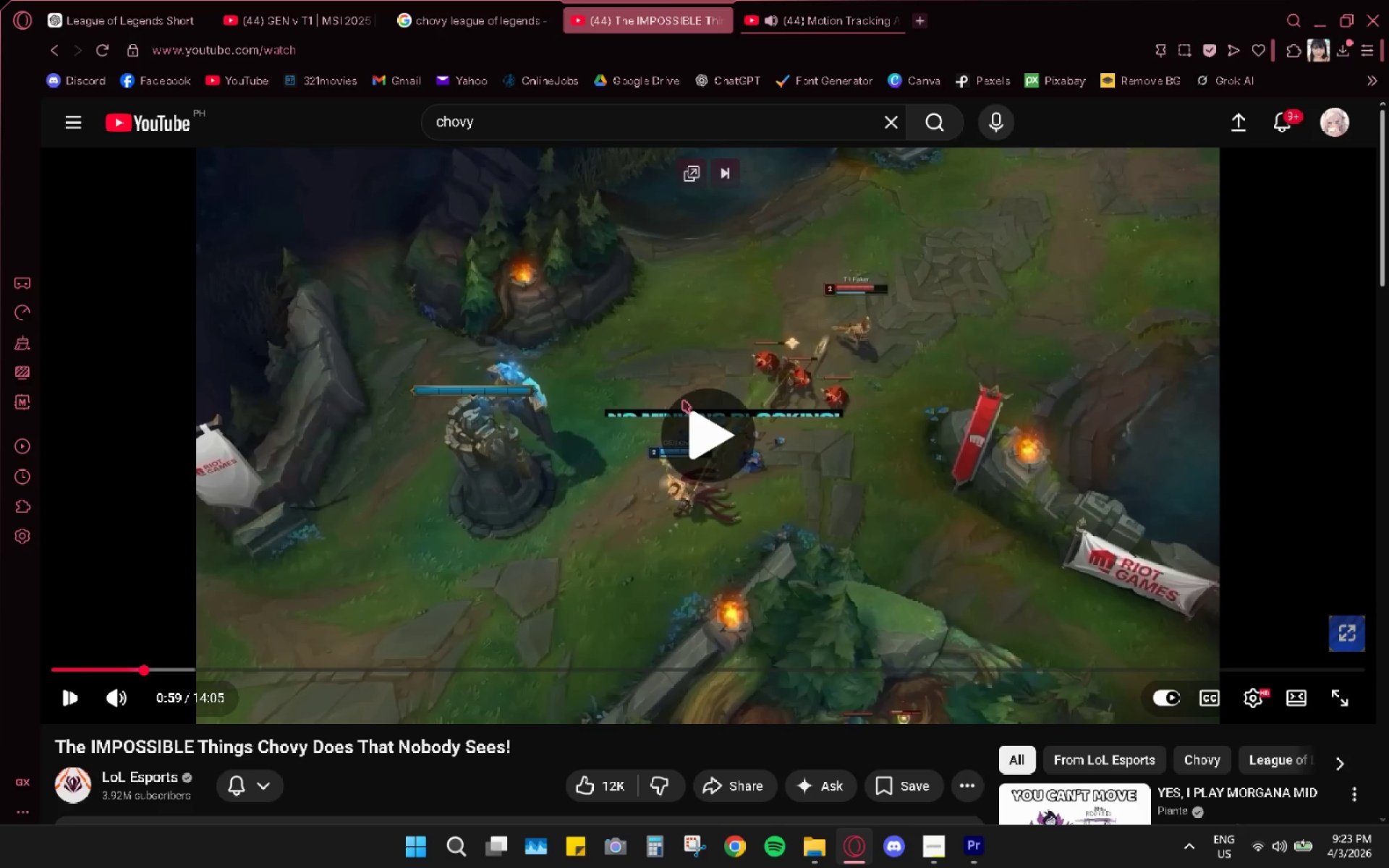 
mouse_move([778, 521])
 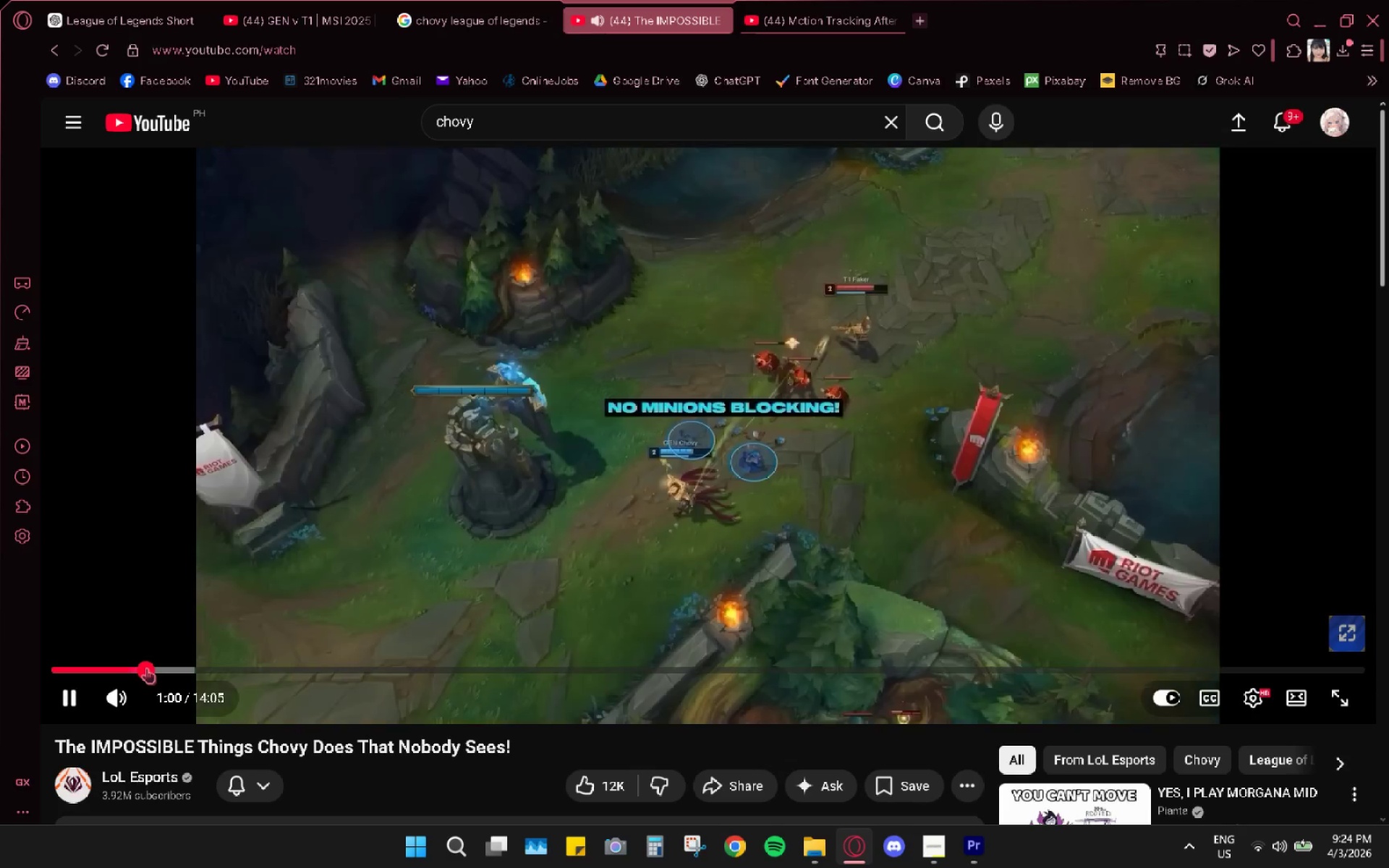 
left_click_drag(start_coordinate=[146, 667], to_coordinate=[140, 665])
 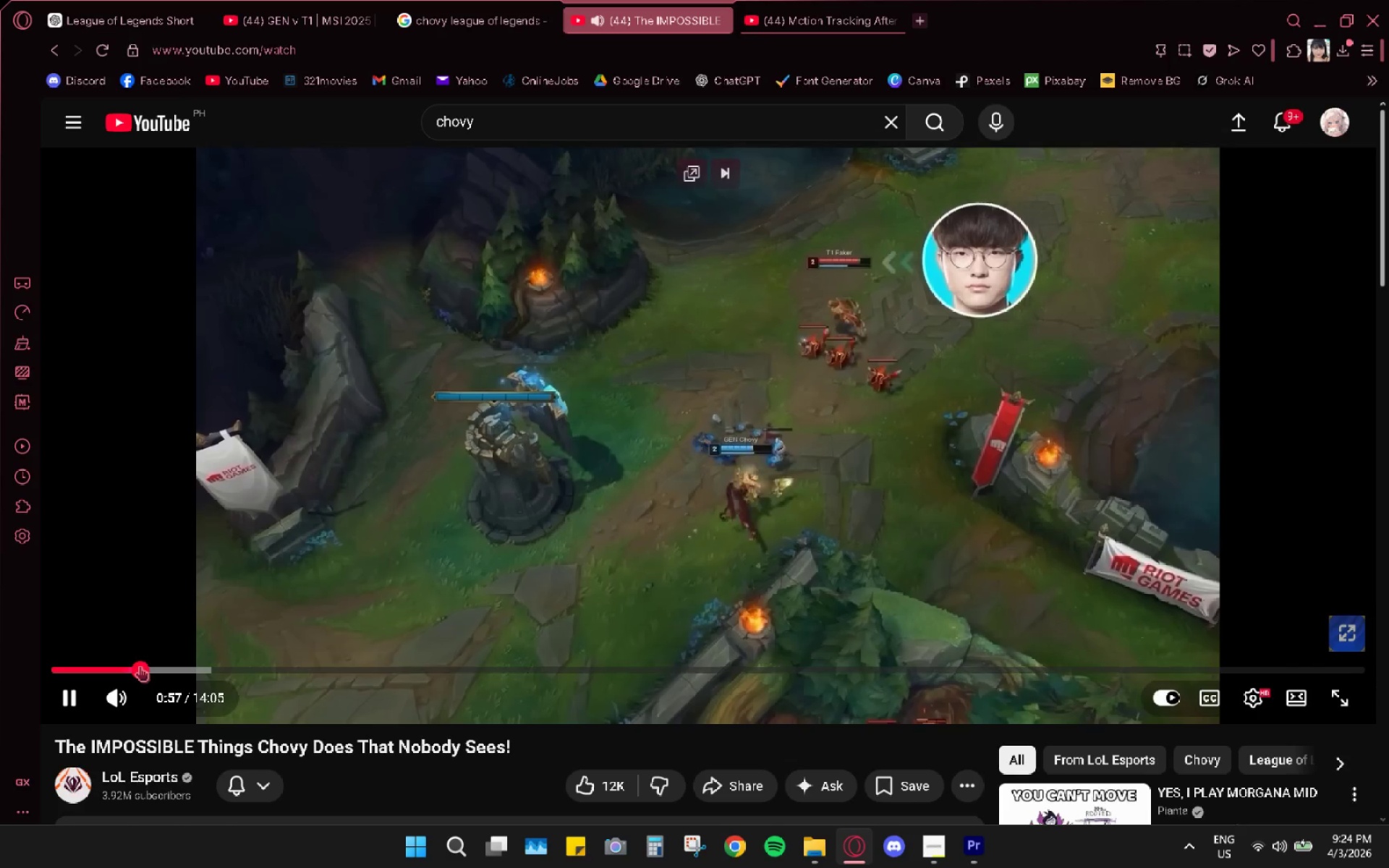 
left_click_drag(start_coordinate=[140, 665], to_coordinate=[134, 663])
 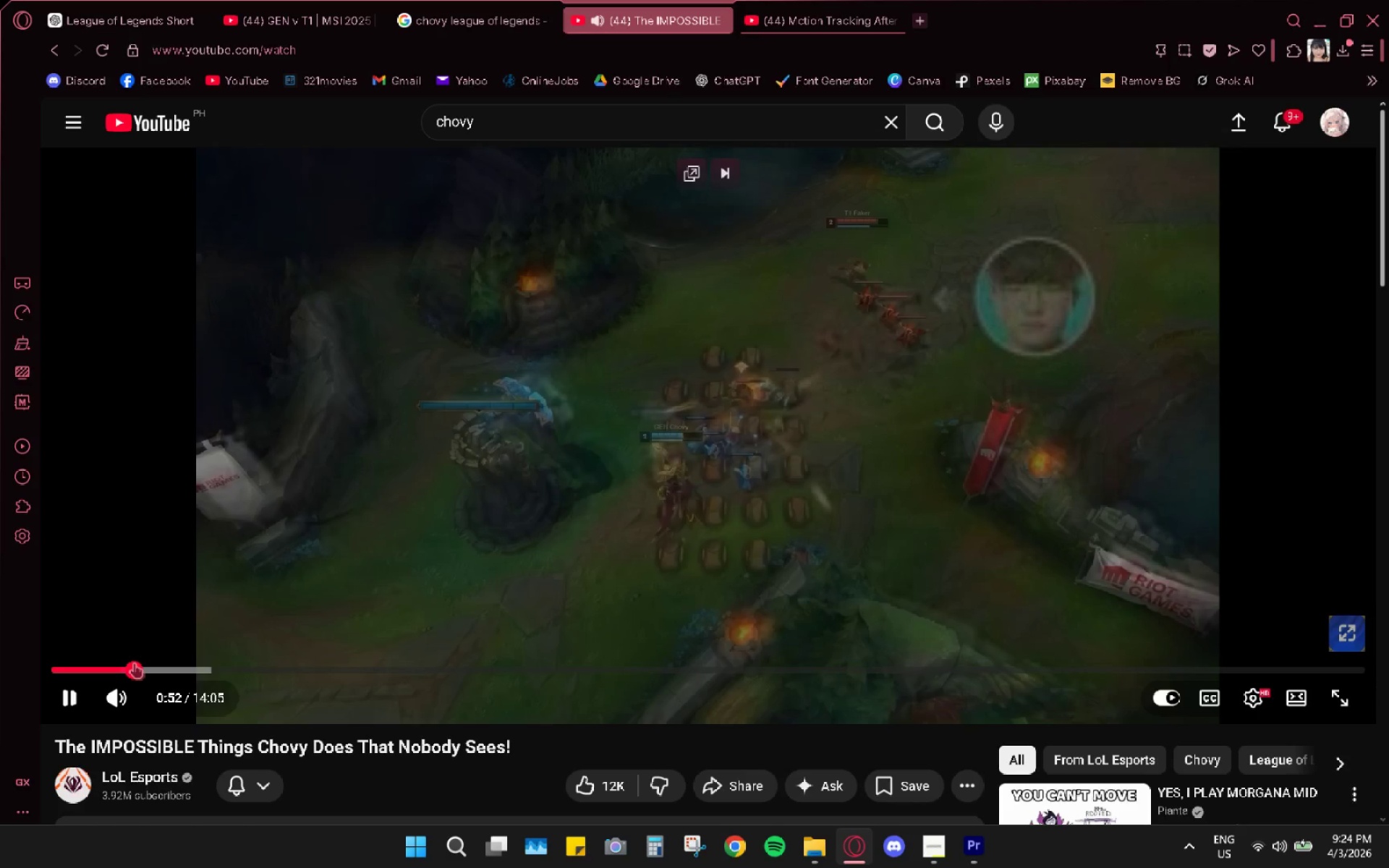 
left_click_drag(start_coordinate=[134, 663], to_coordinate=[122, 657])
 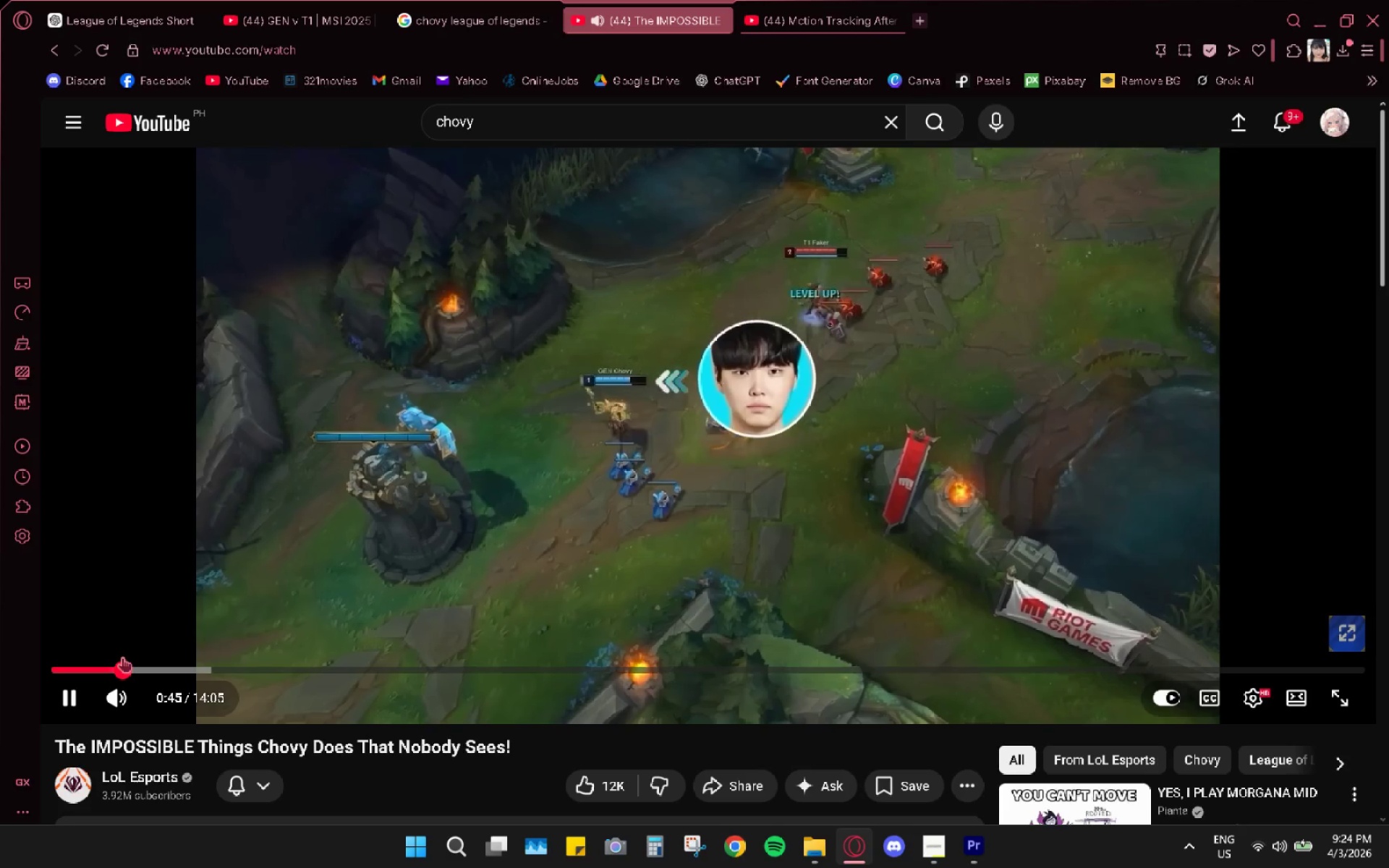 
left_click_drag(start_coordinate=[122, 657], to_coordinate=[119, 656])
 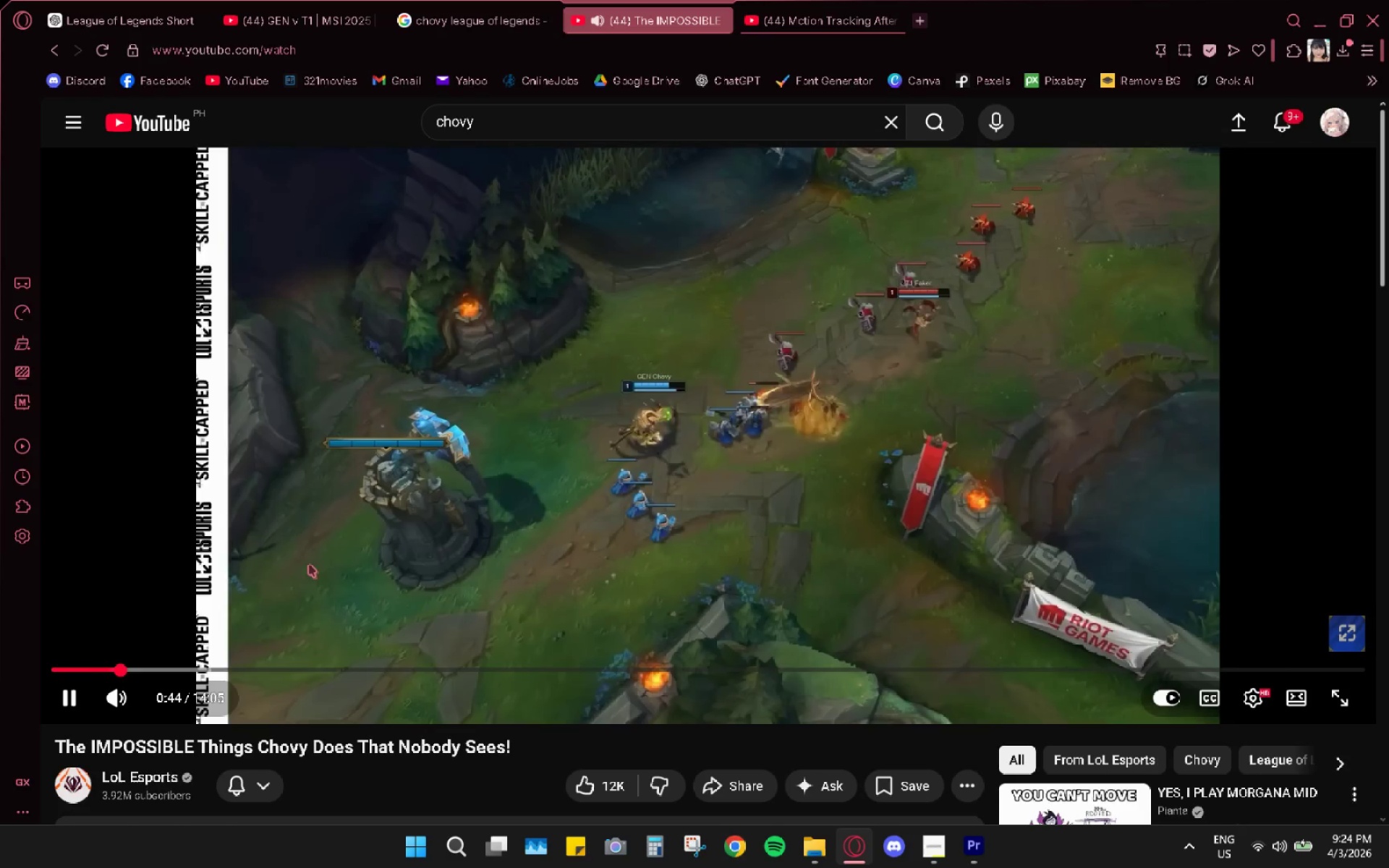 
left_click([365, 543])
 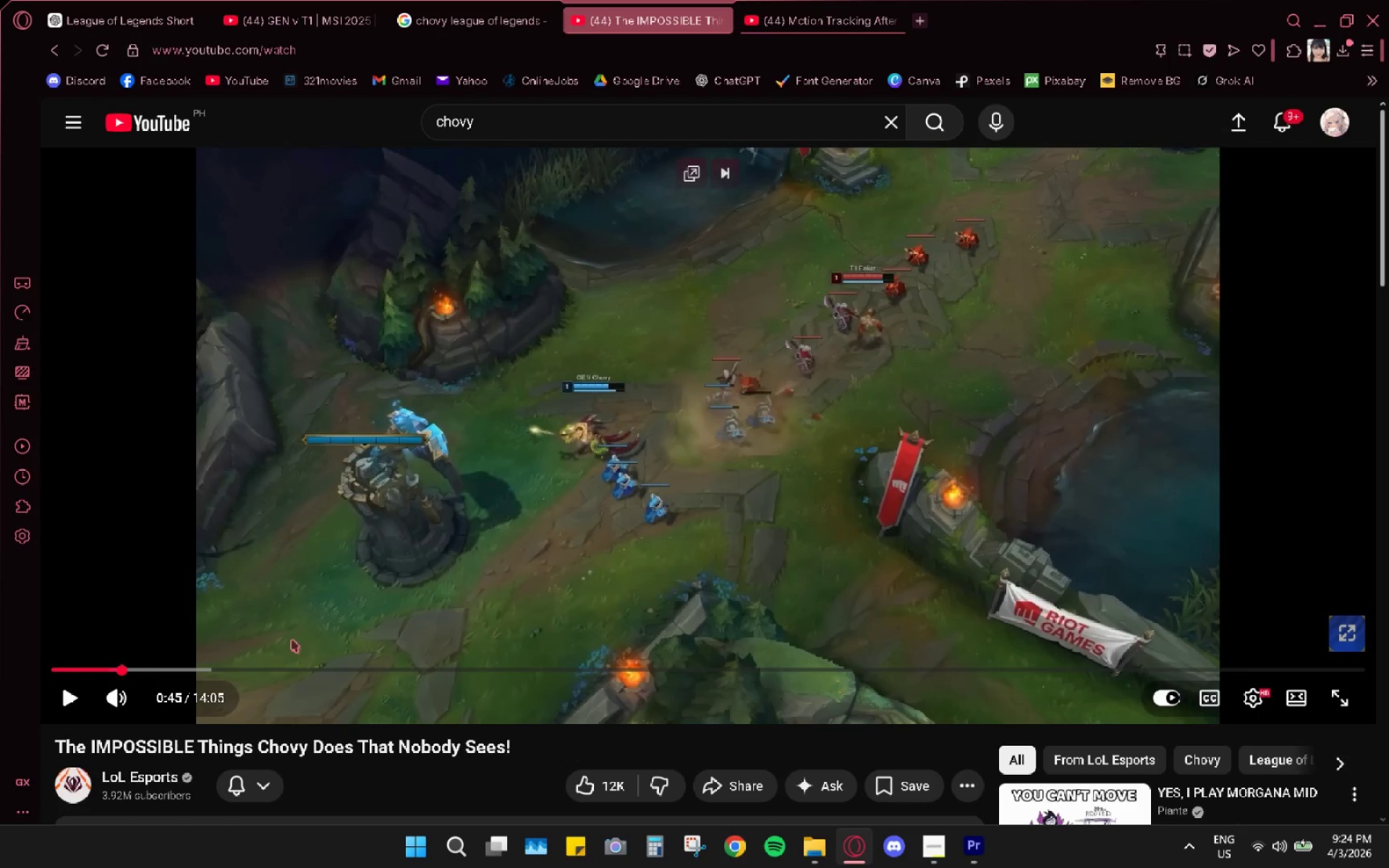 
mouse_move([161, 665])
 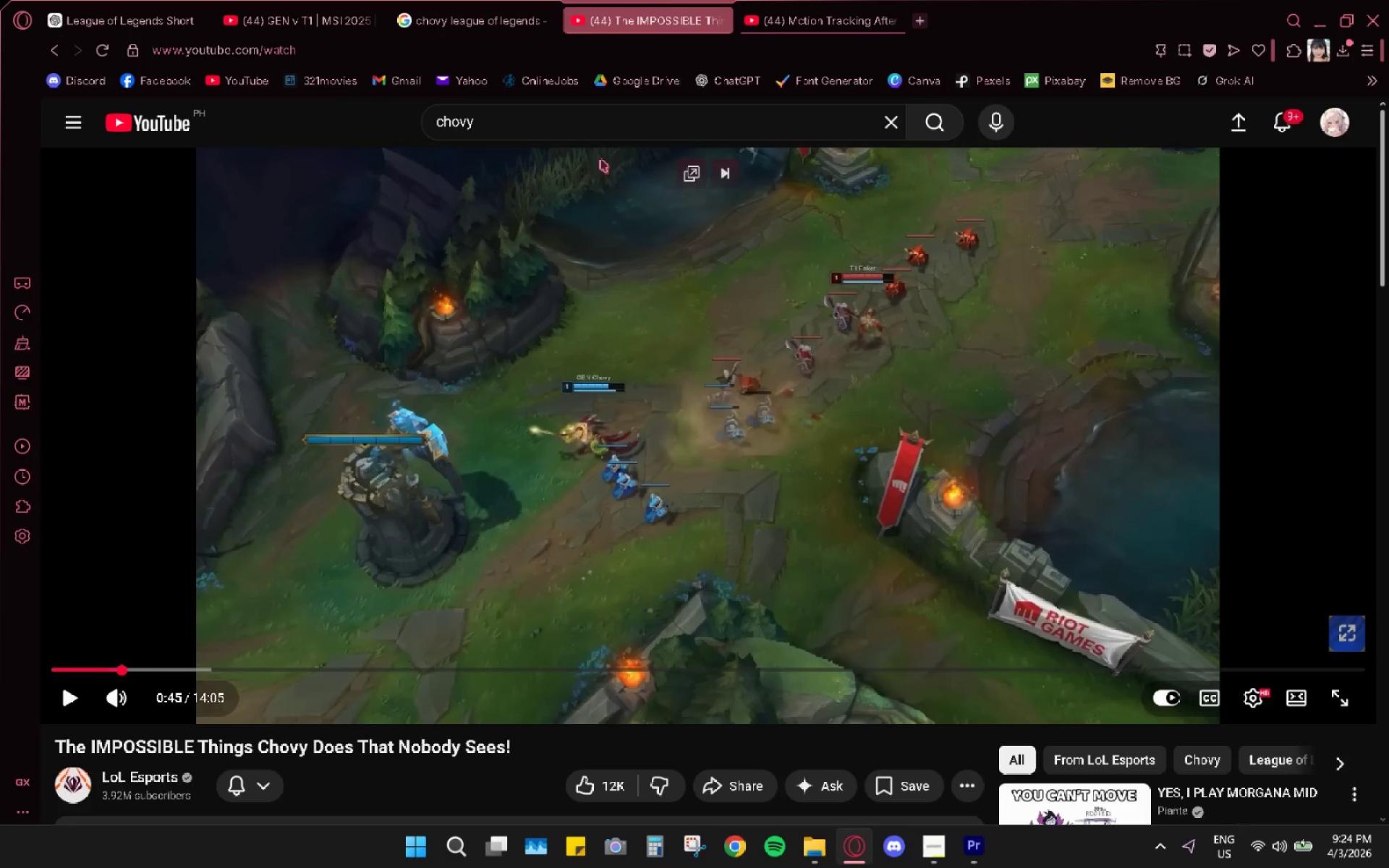 
wait(18.69)
 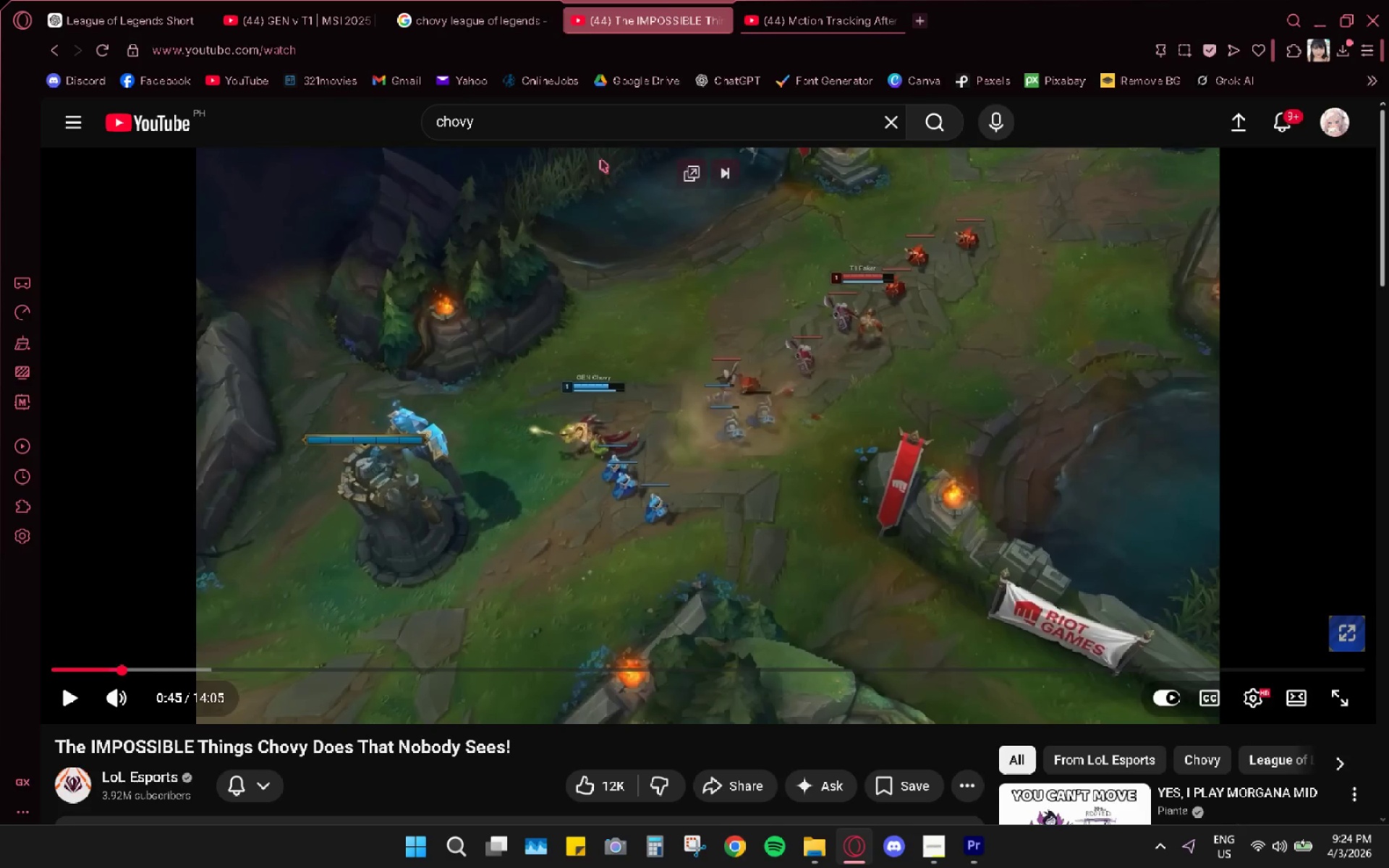 
scroll: coordinate [747, 378], scroll_direction: none, amount: 0.0
 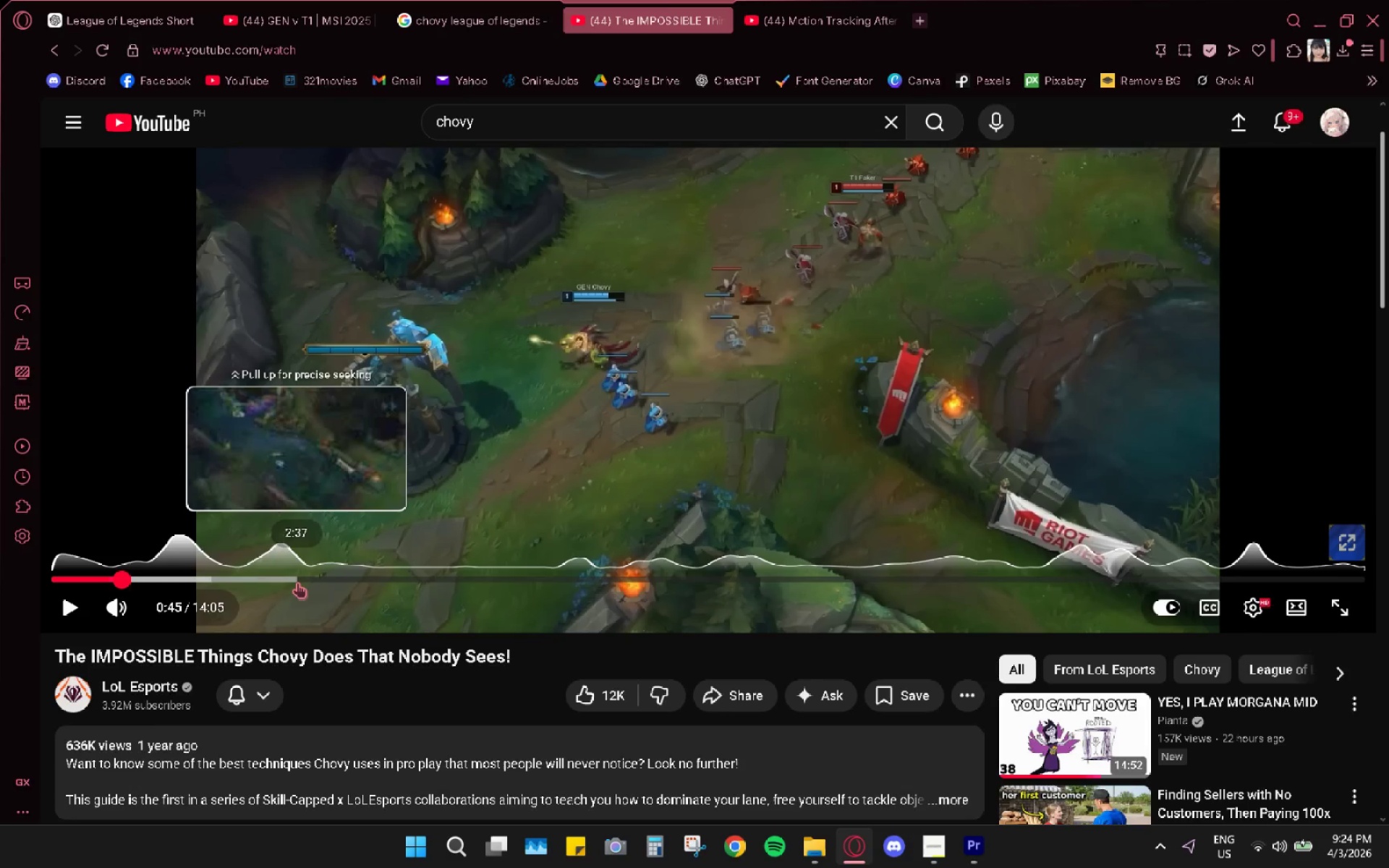 
wait(6.95)
 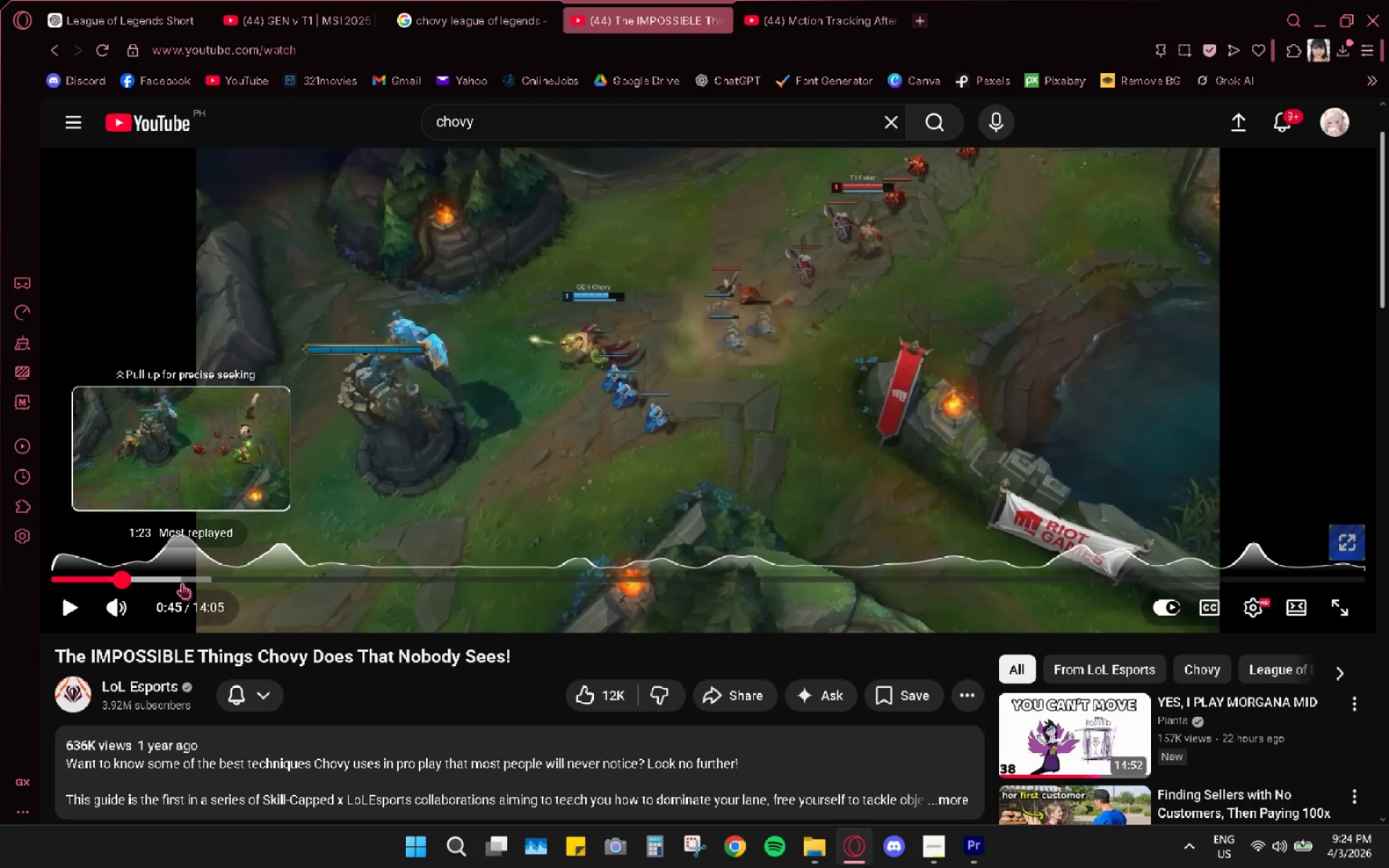 
left_click([307, 578])
 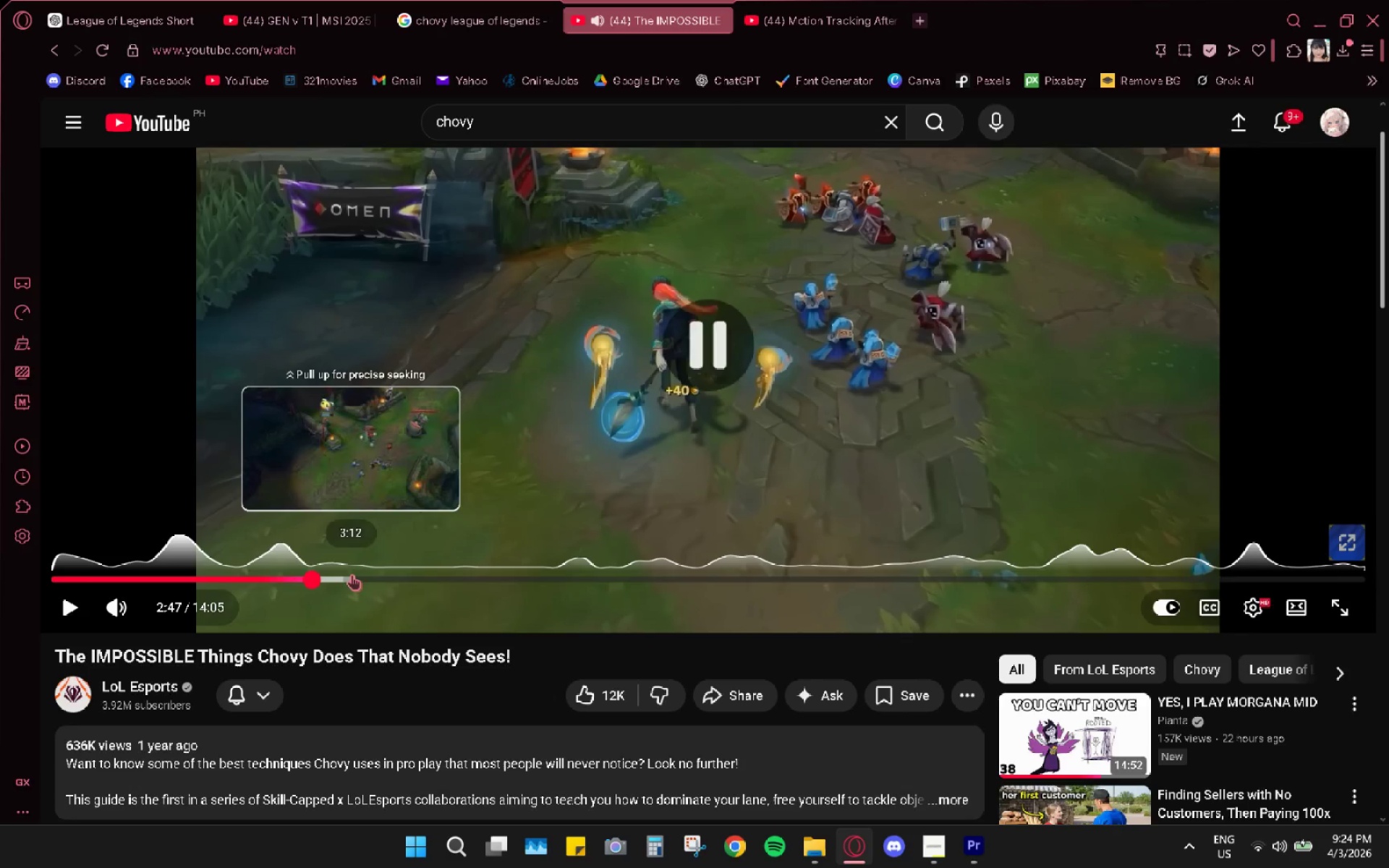 
wait(6.09)
 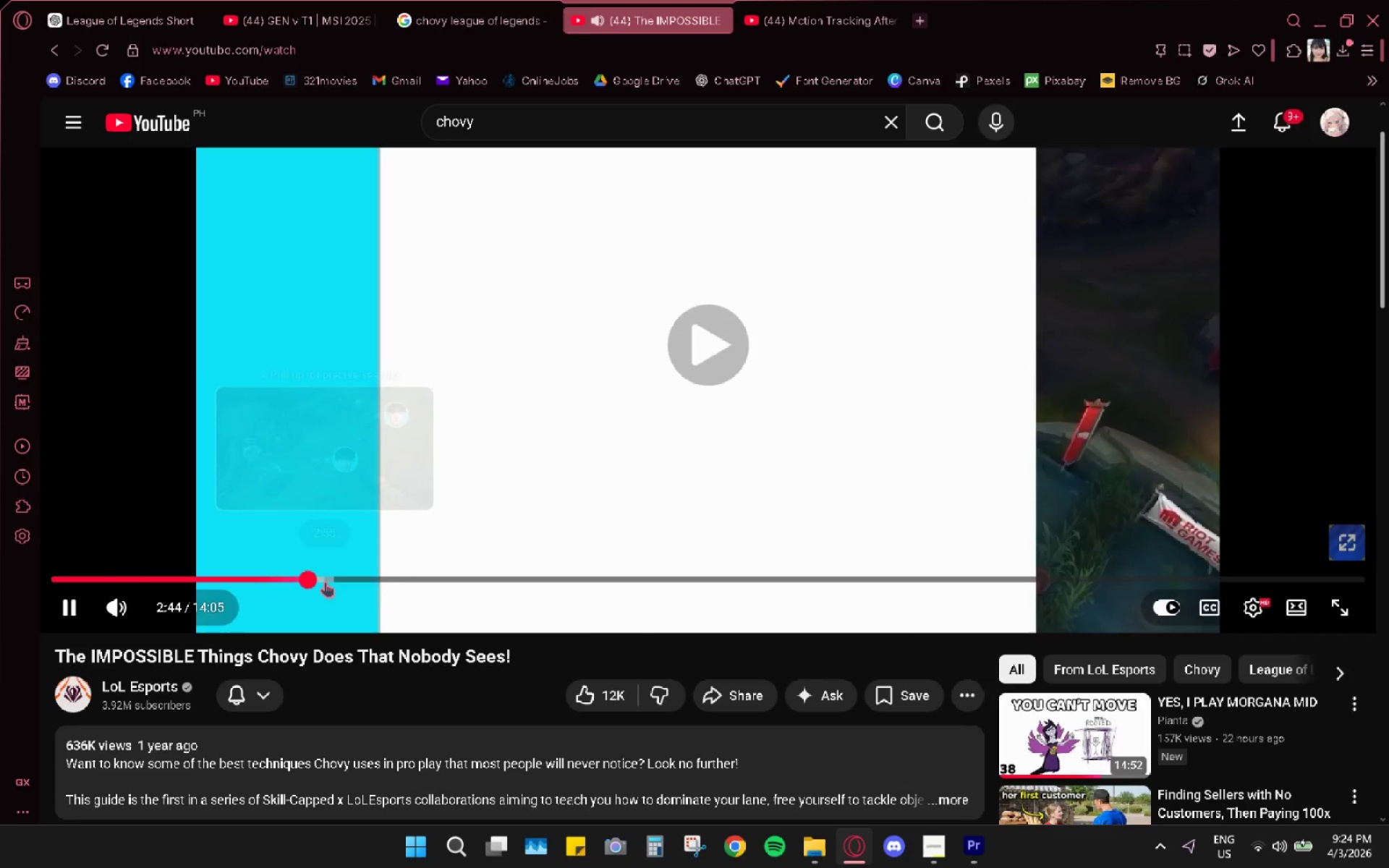 
left_click([388, 579])
 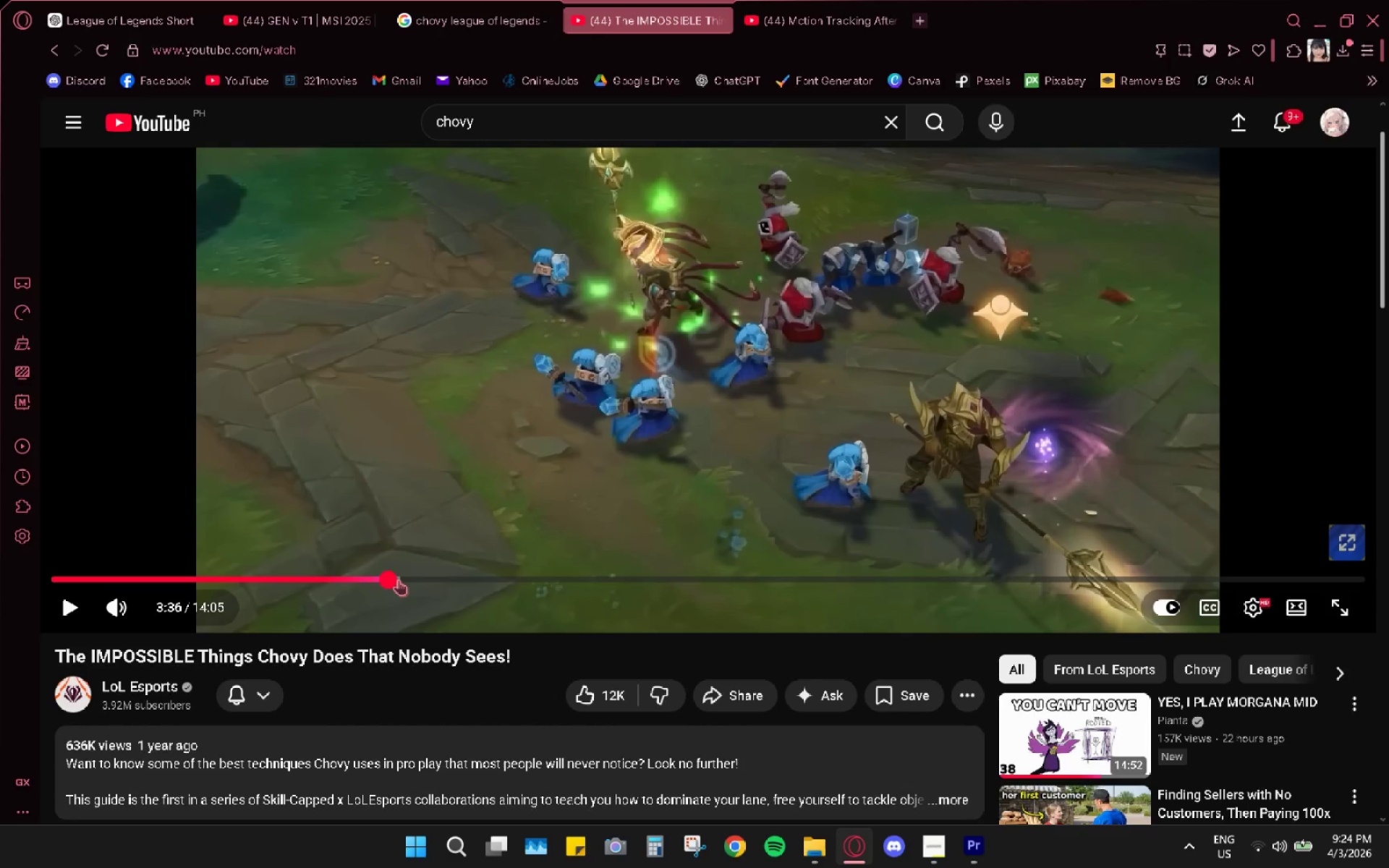 
left_click([394, 579])
 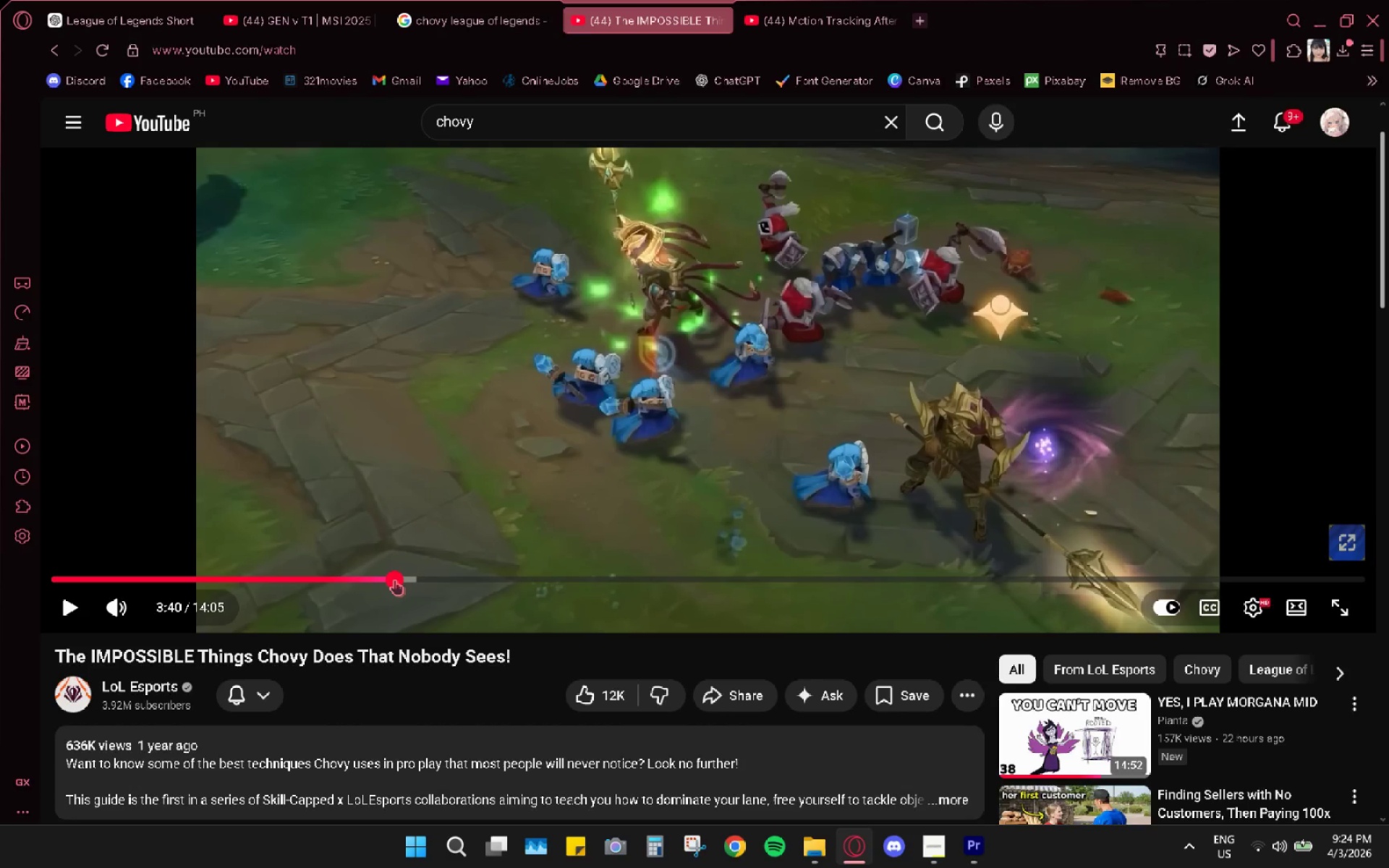 
left_click([557, 468])
 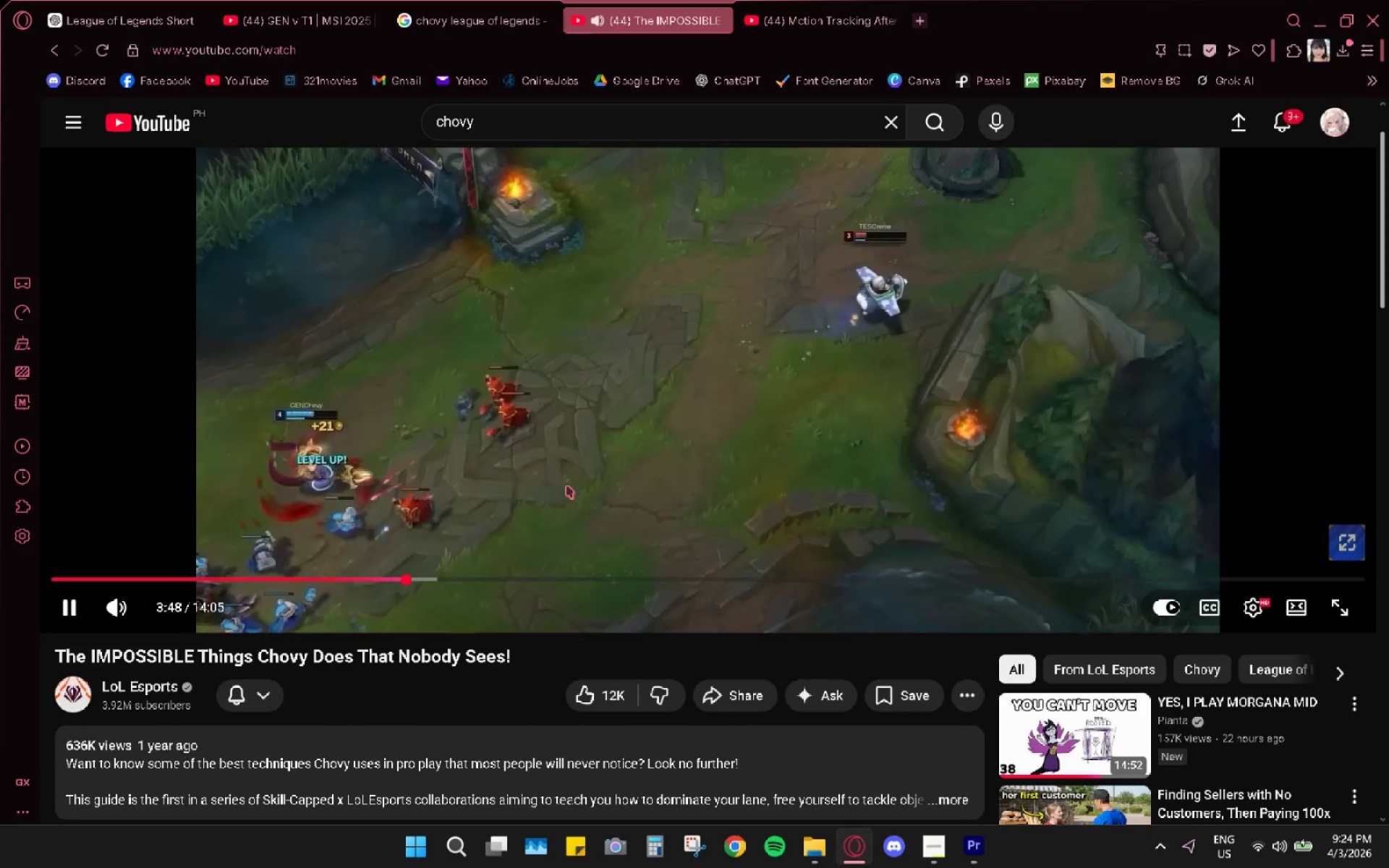 
wait(13.14)
 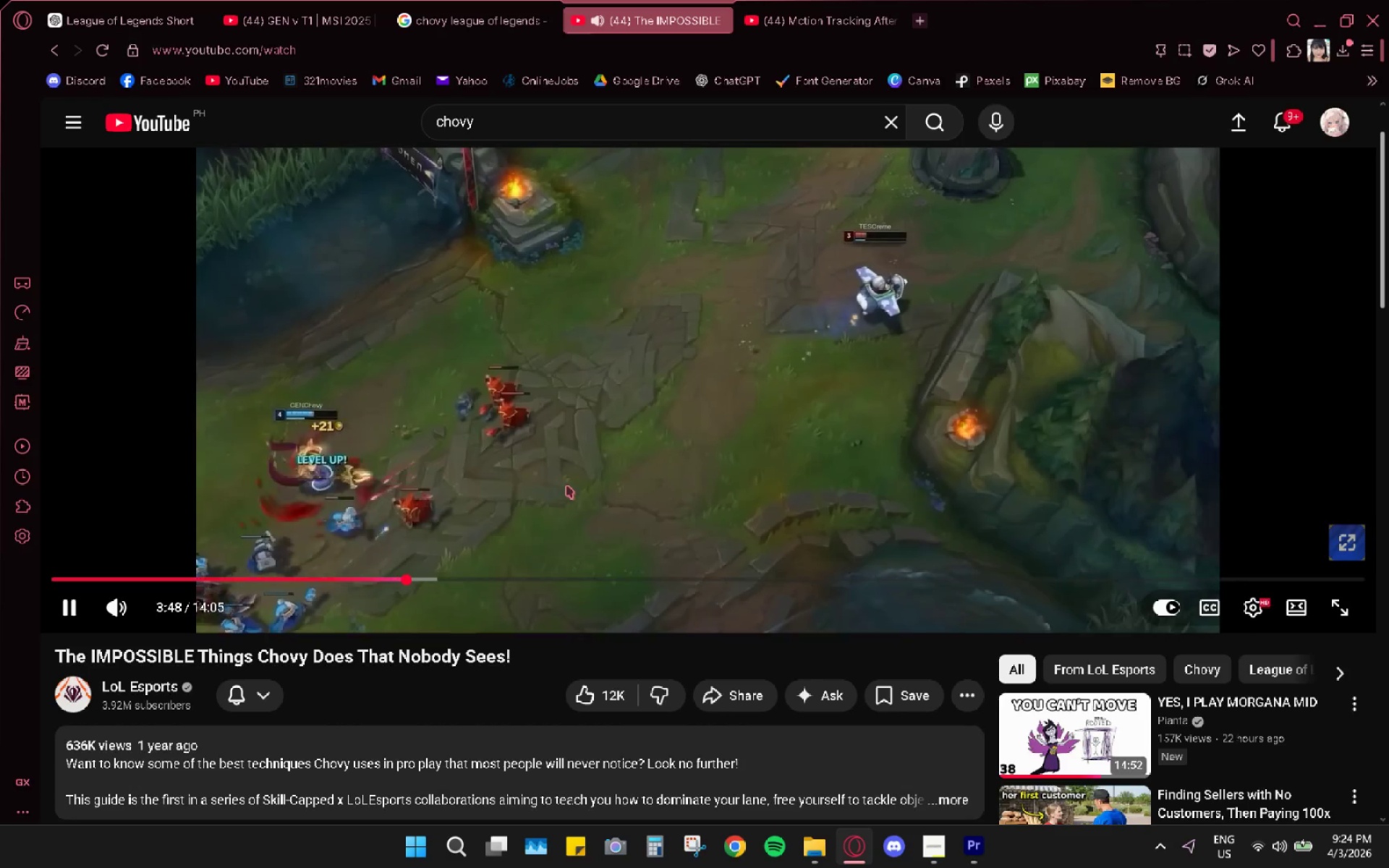 
left_click([463, 579])
 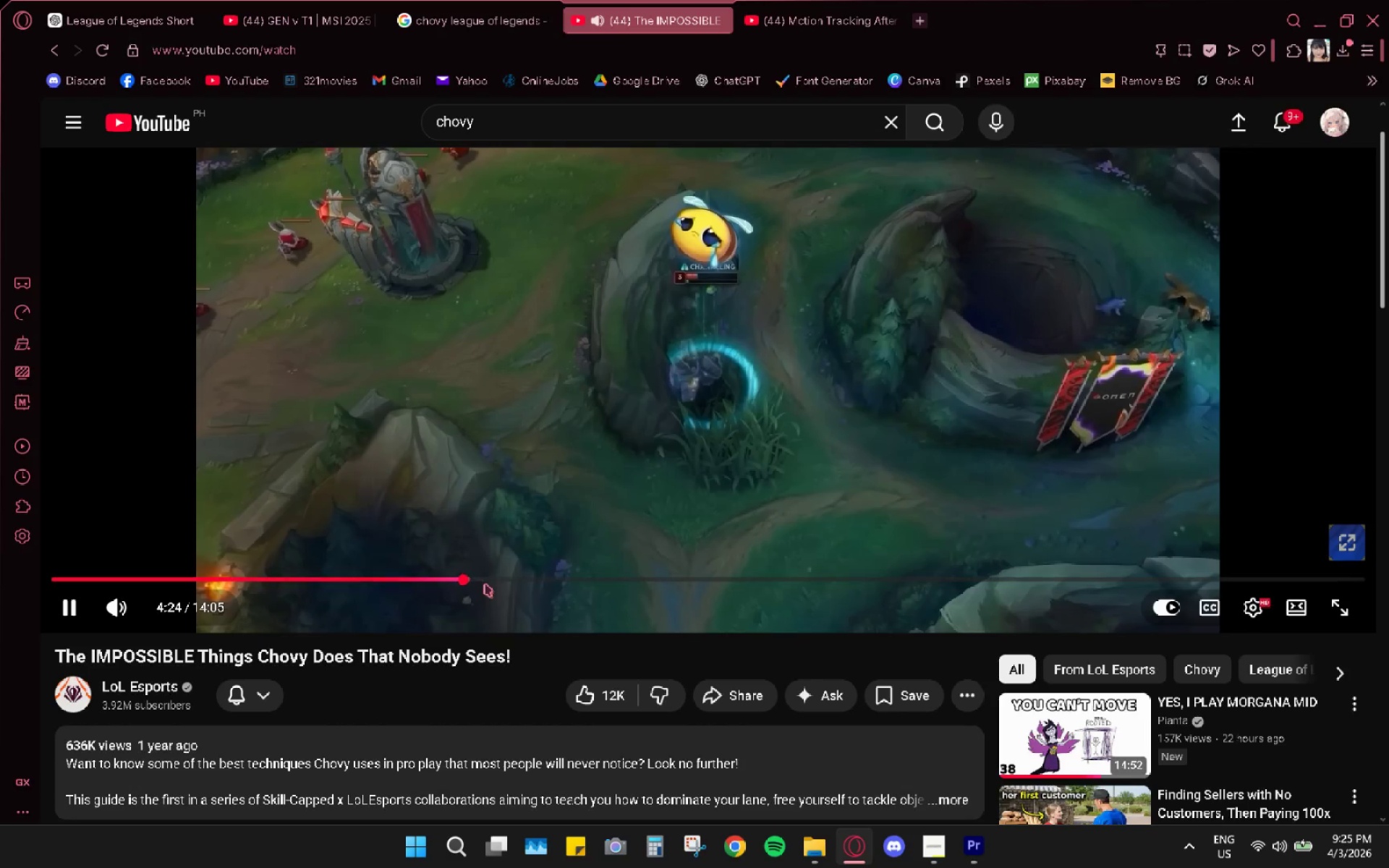 
mouse_move([509, 569])
 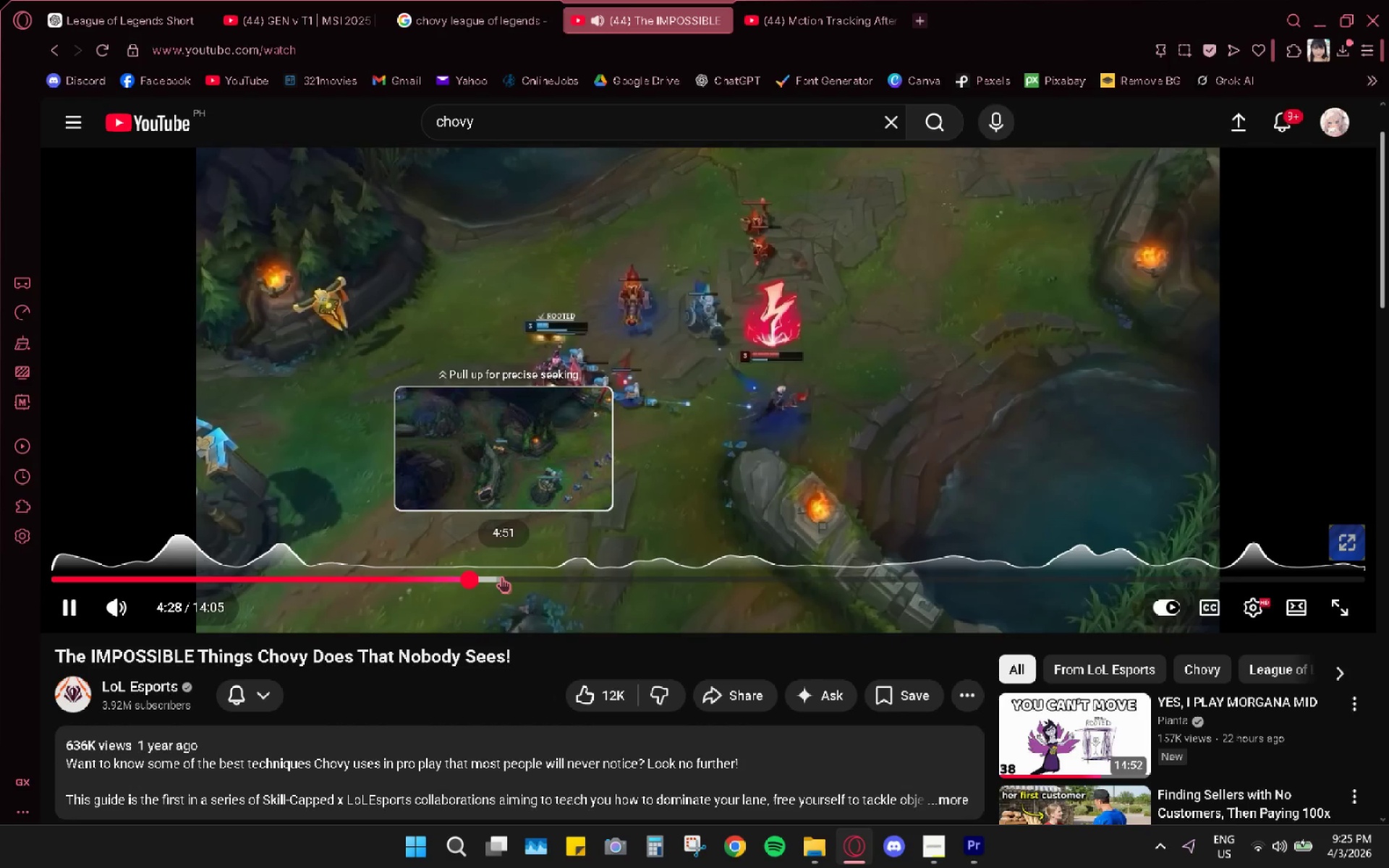 
left_click([494, 575])
 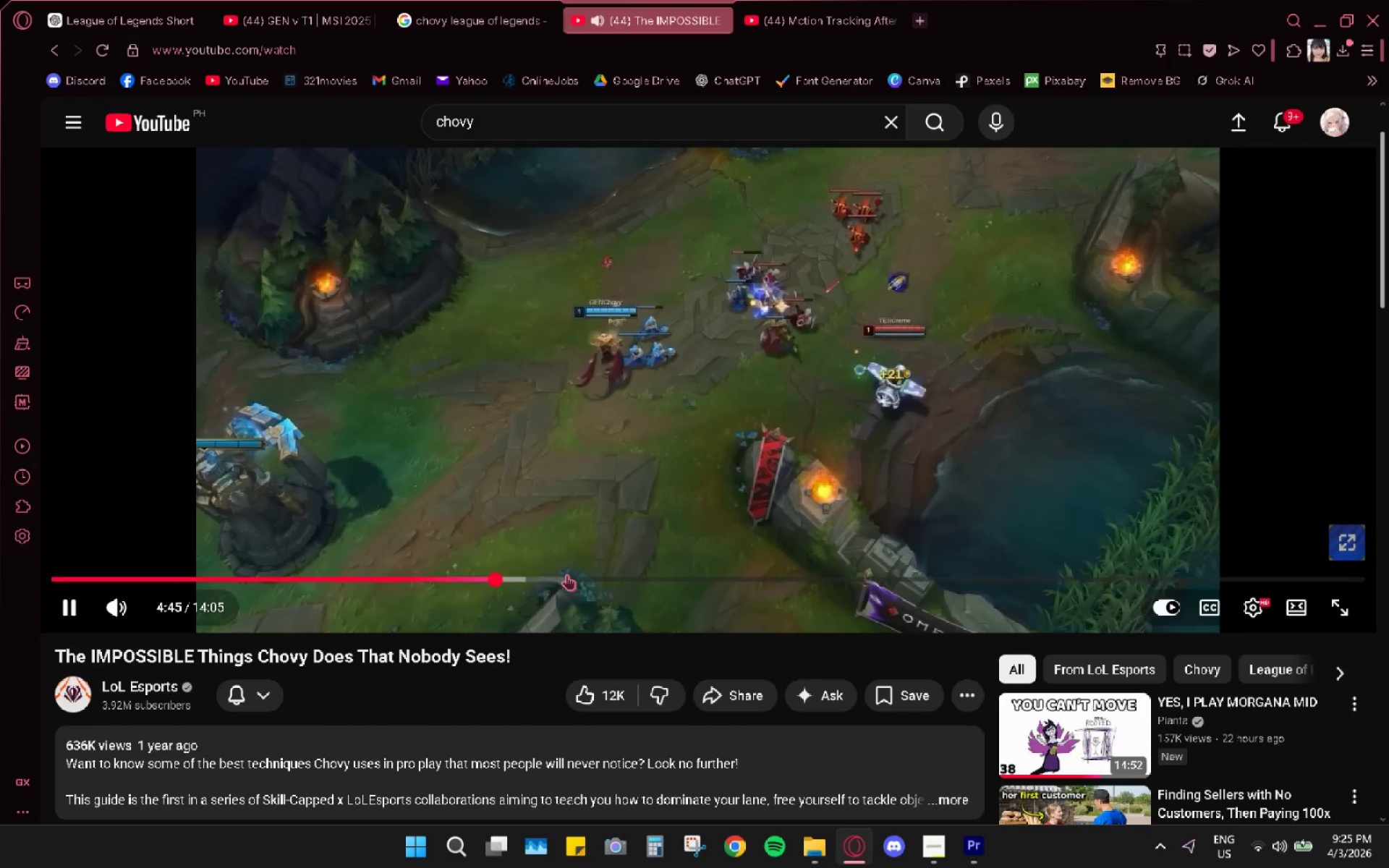 
left_click([510, 579])
 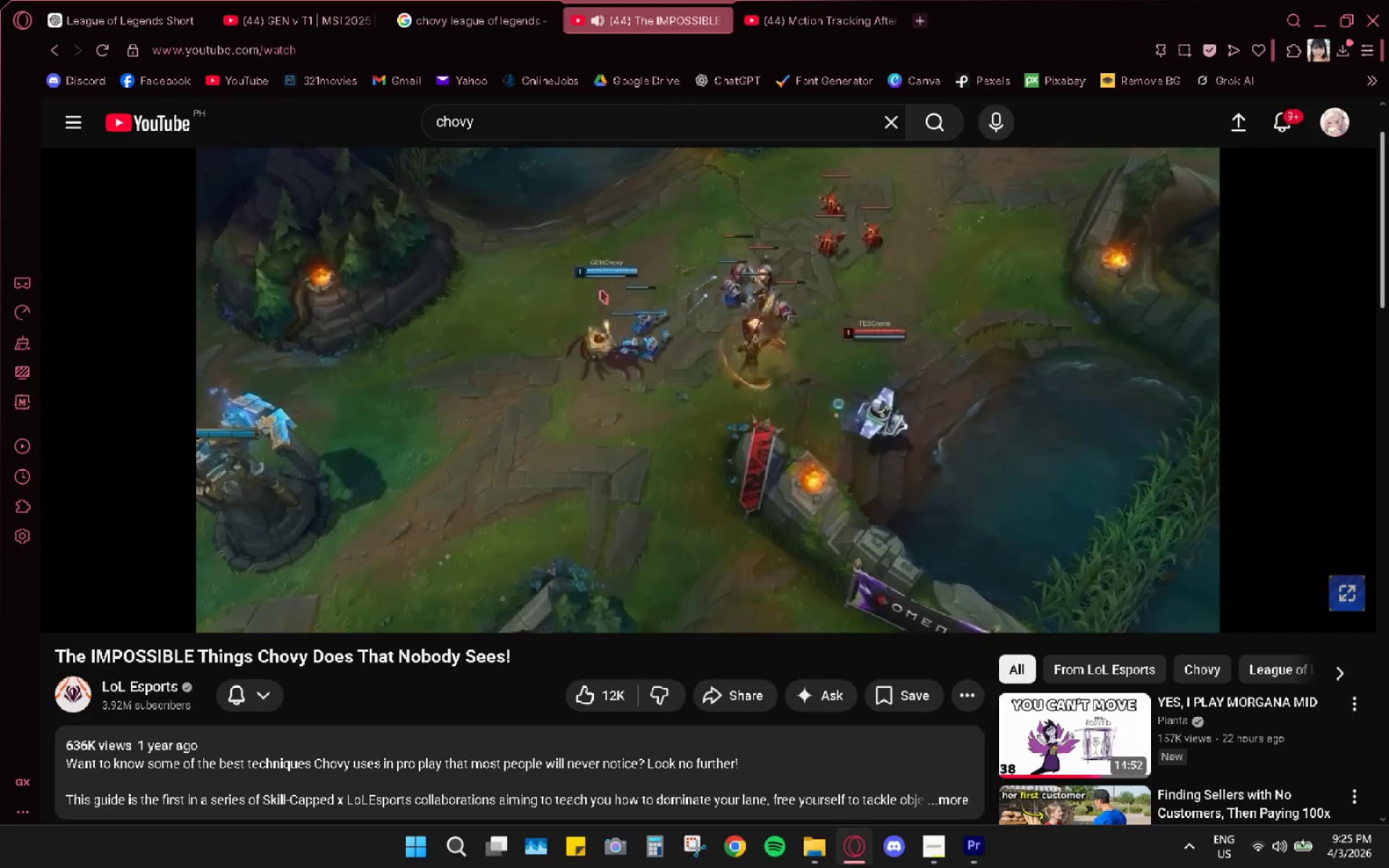 
wait(15.12)
 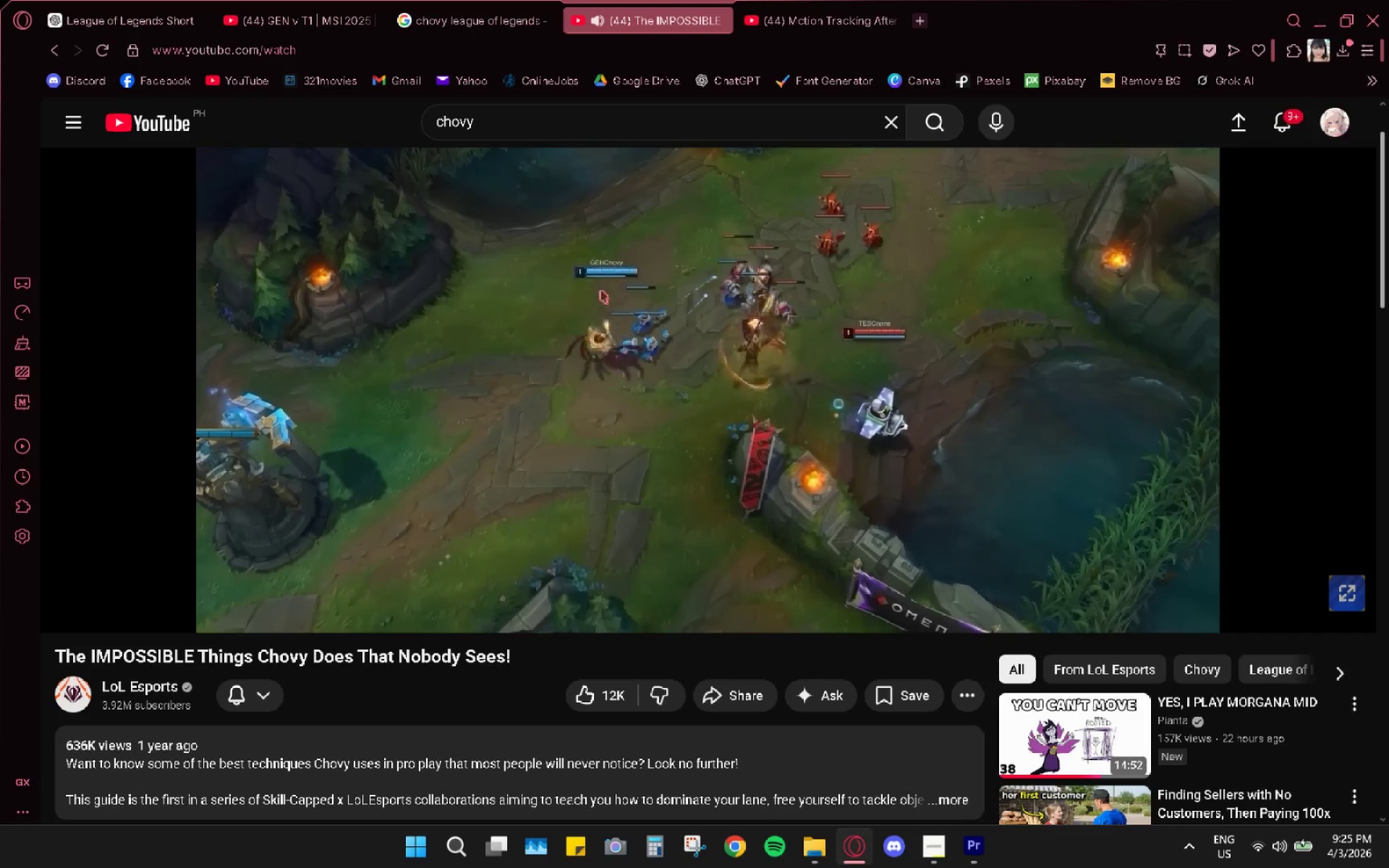 
left_click([626, 576])
 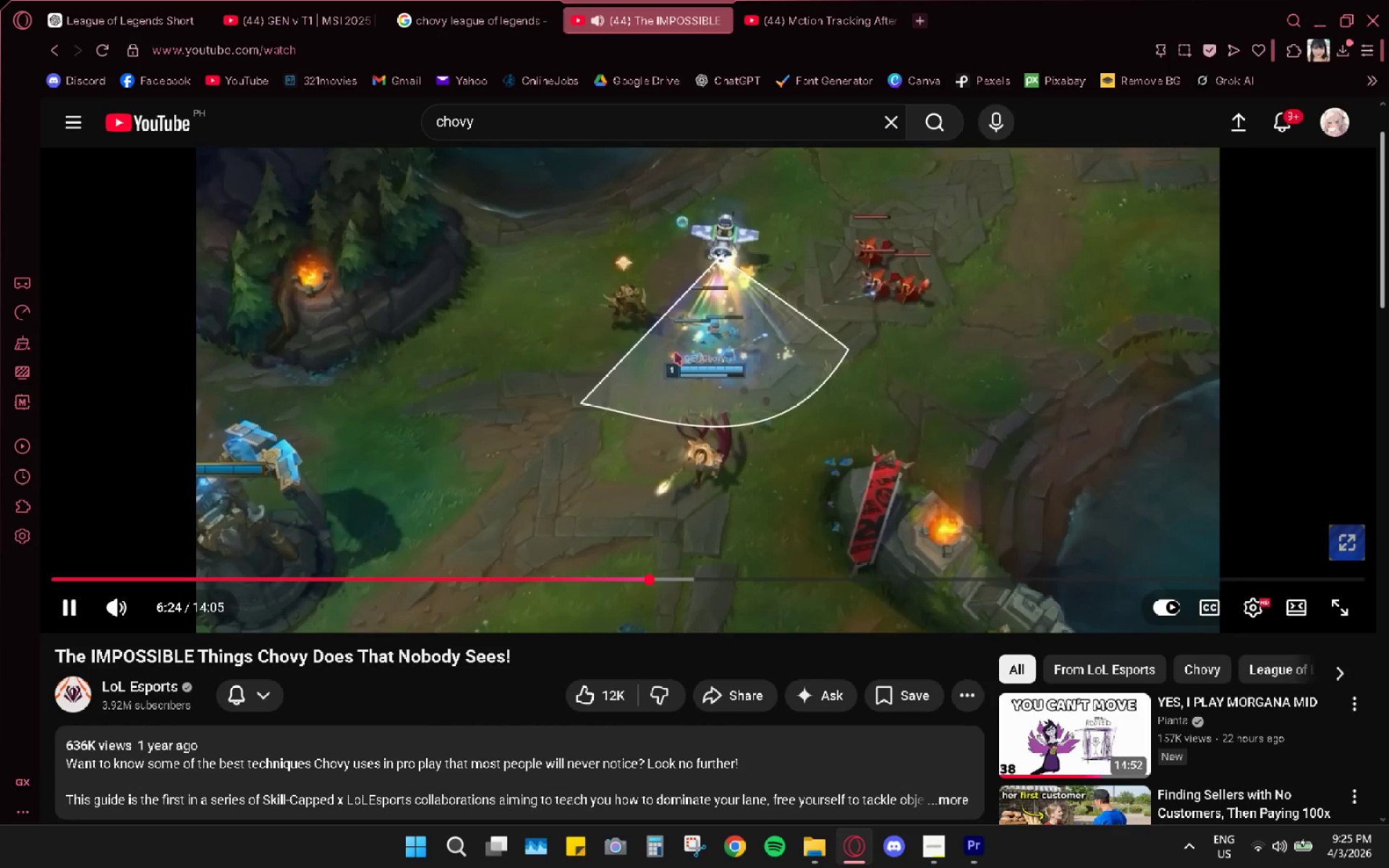 
wait(20.31)
 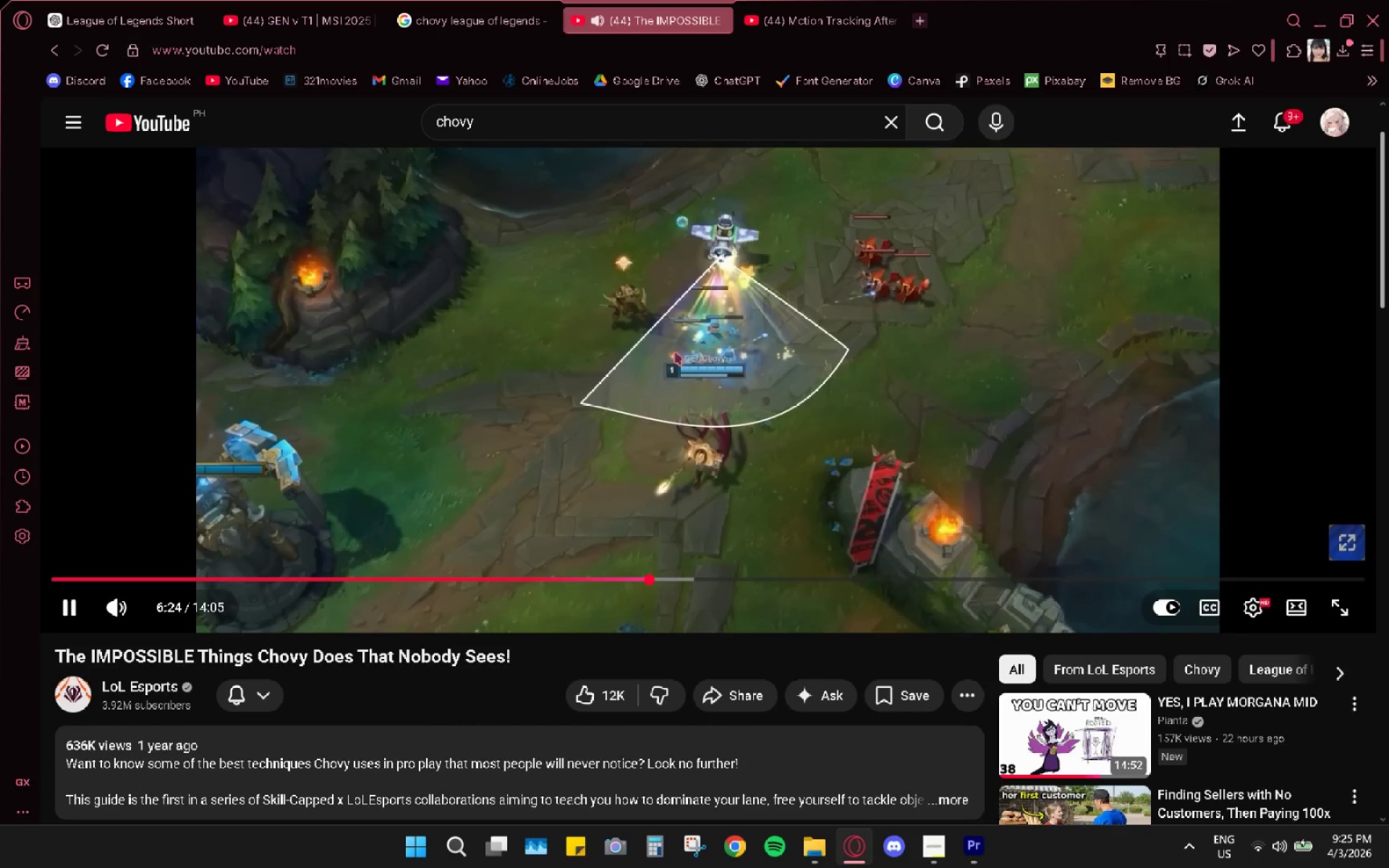 
left_click([765, 401])
 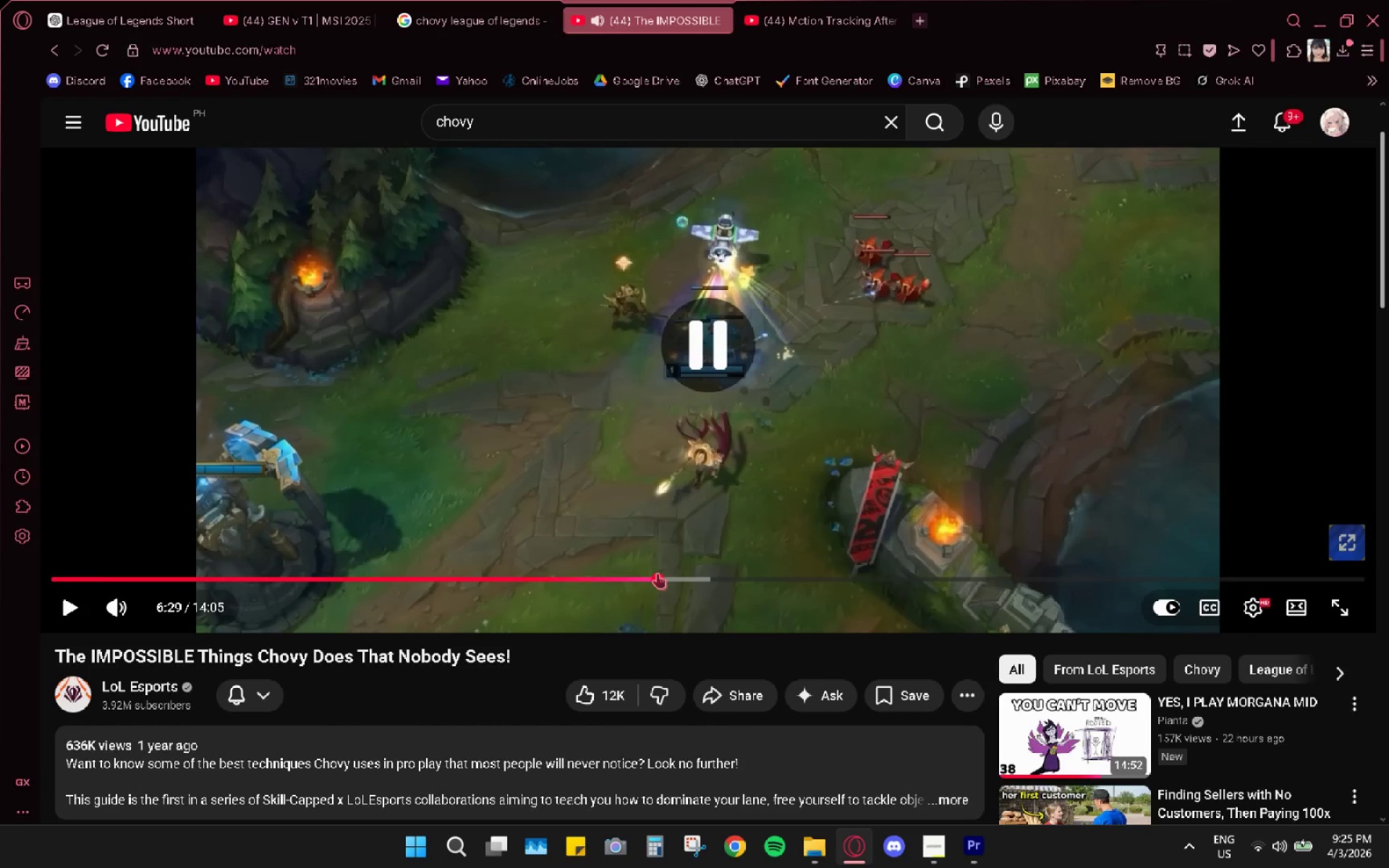 
left_click([654, 575])
 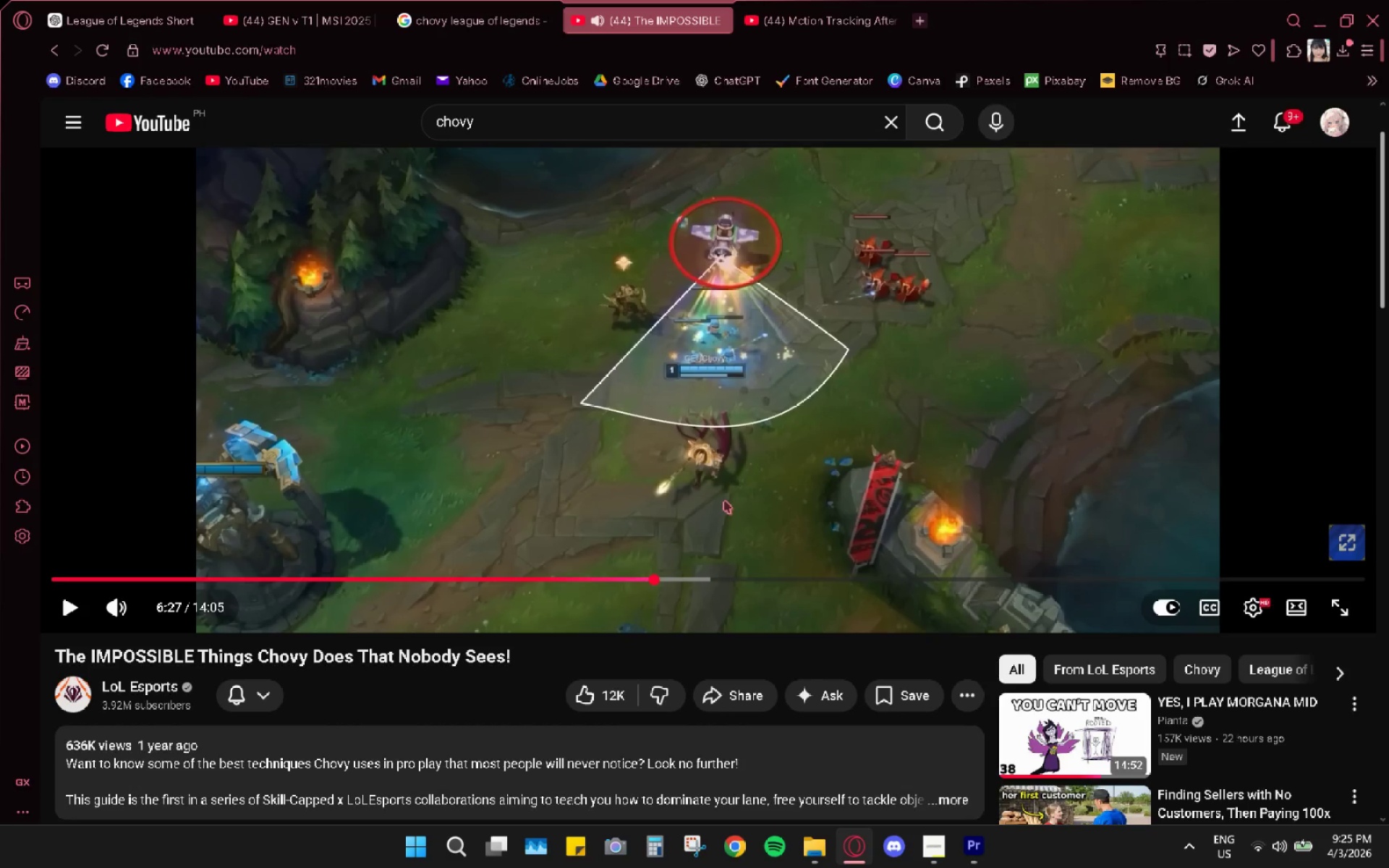 
left_click([728, 495])
 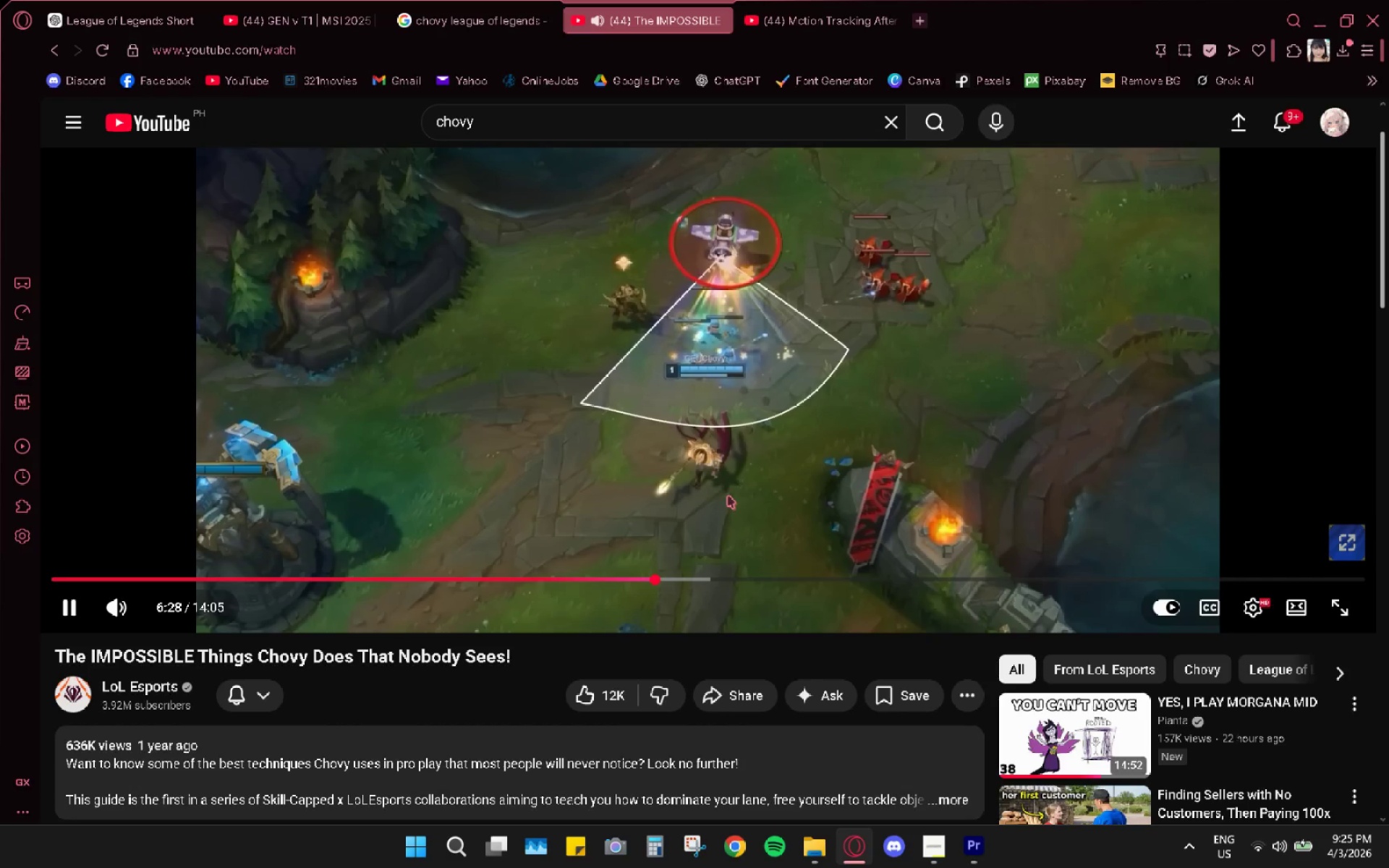 
left_click([728, 495])
 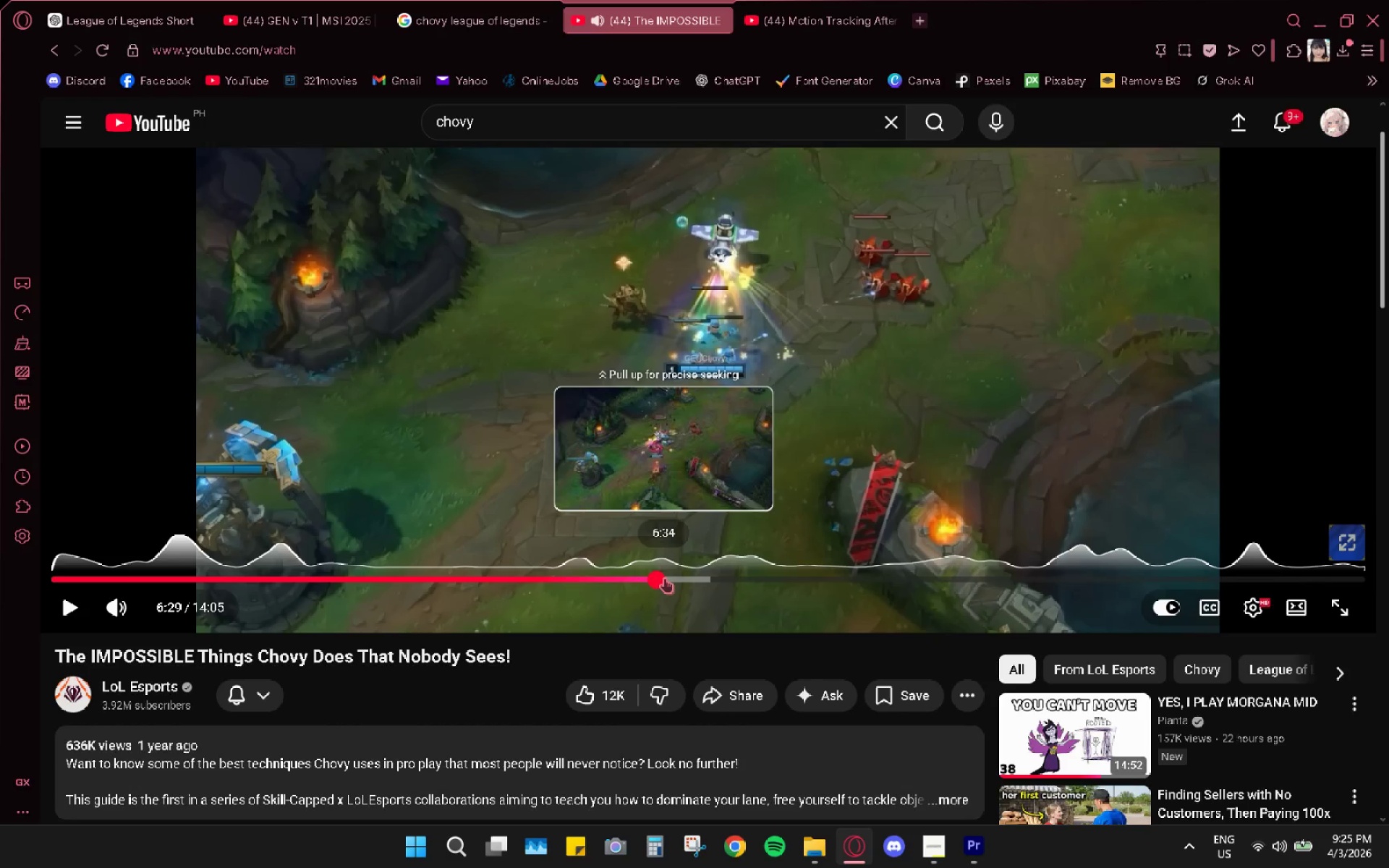 
left_click_drag(start_coordinate=[657, 579], to_coordinate=[630, 576])
 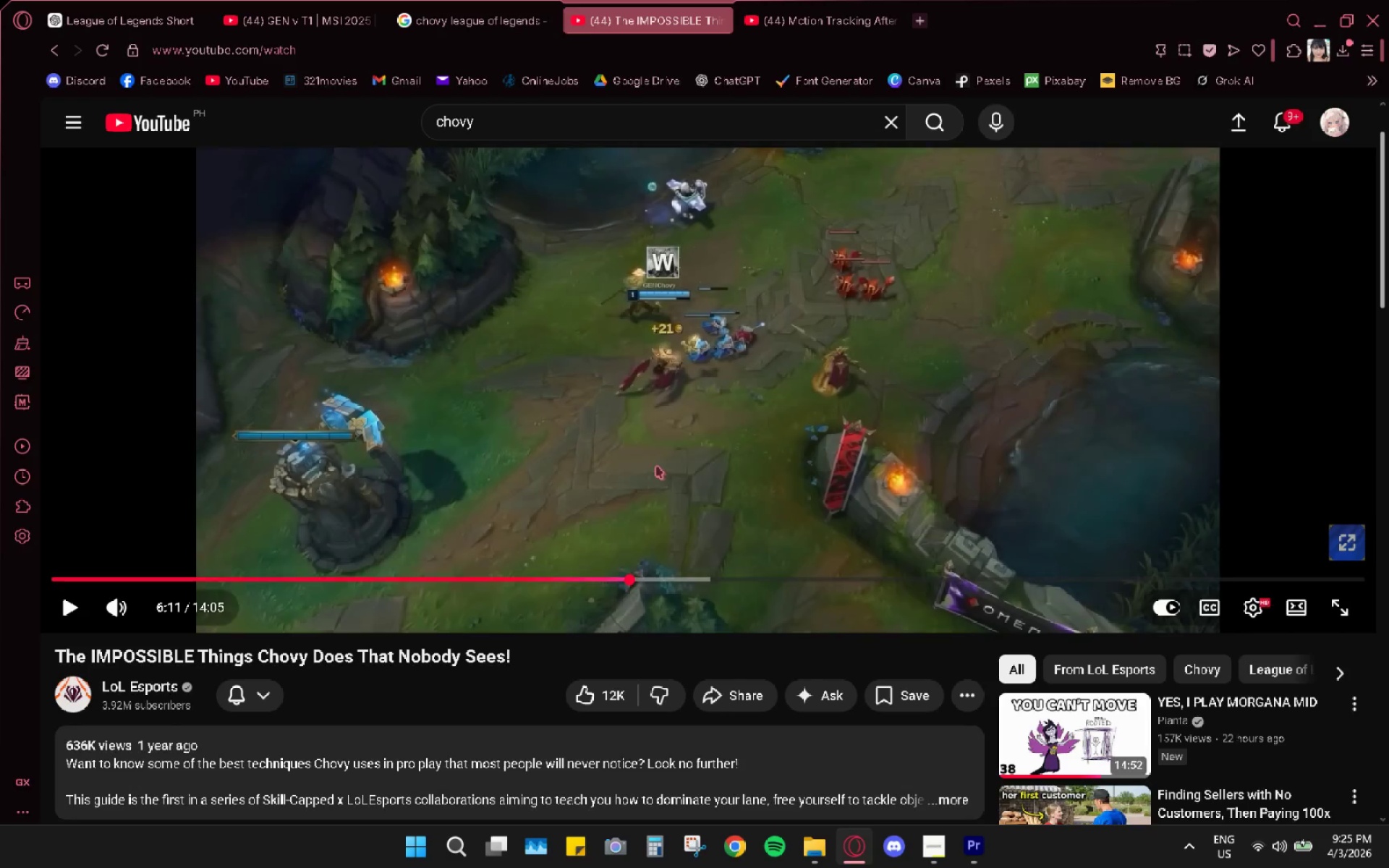 
left_click([656, 466])
 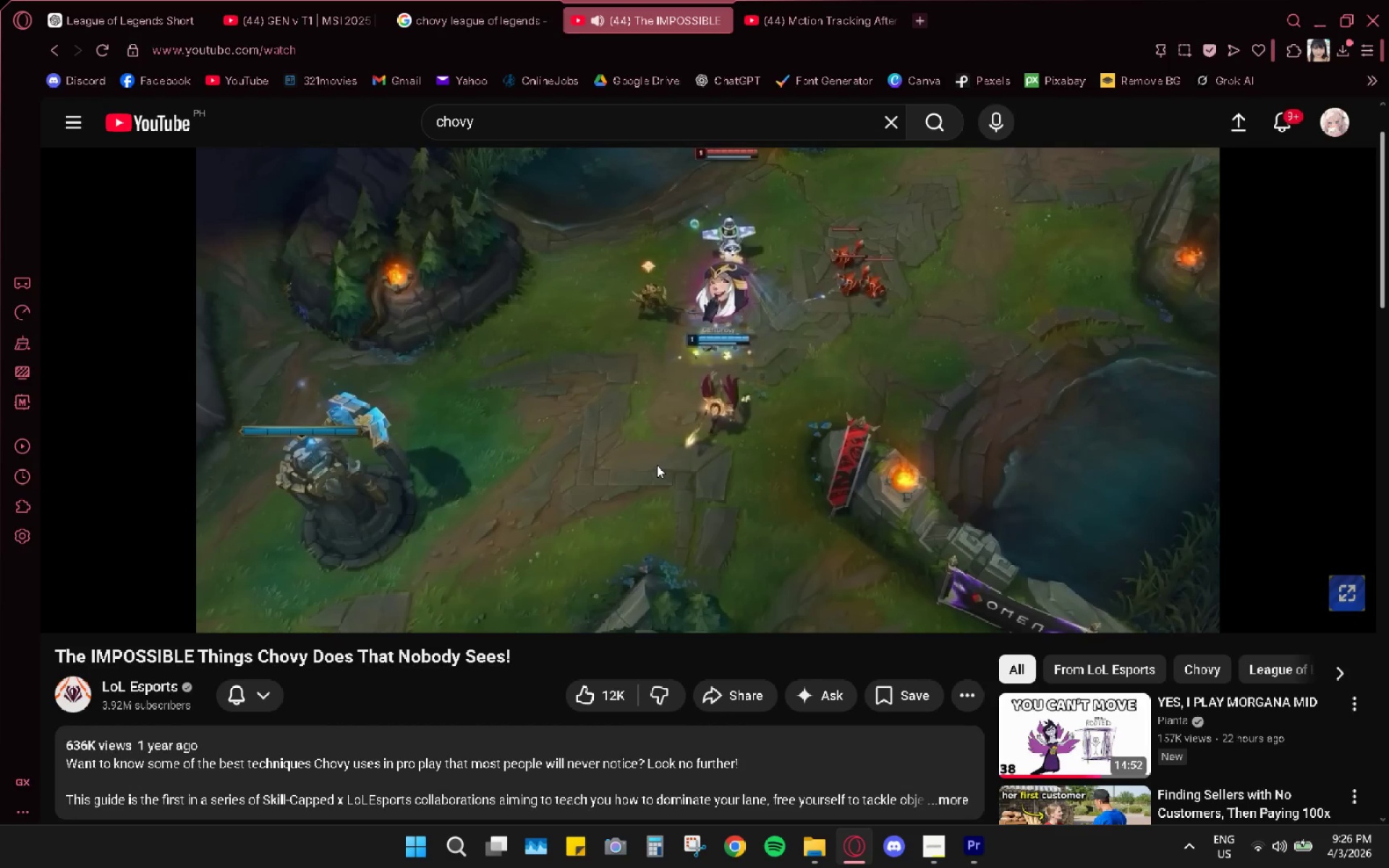 
wait(13.54)
 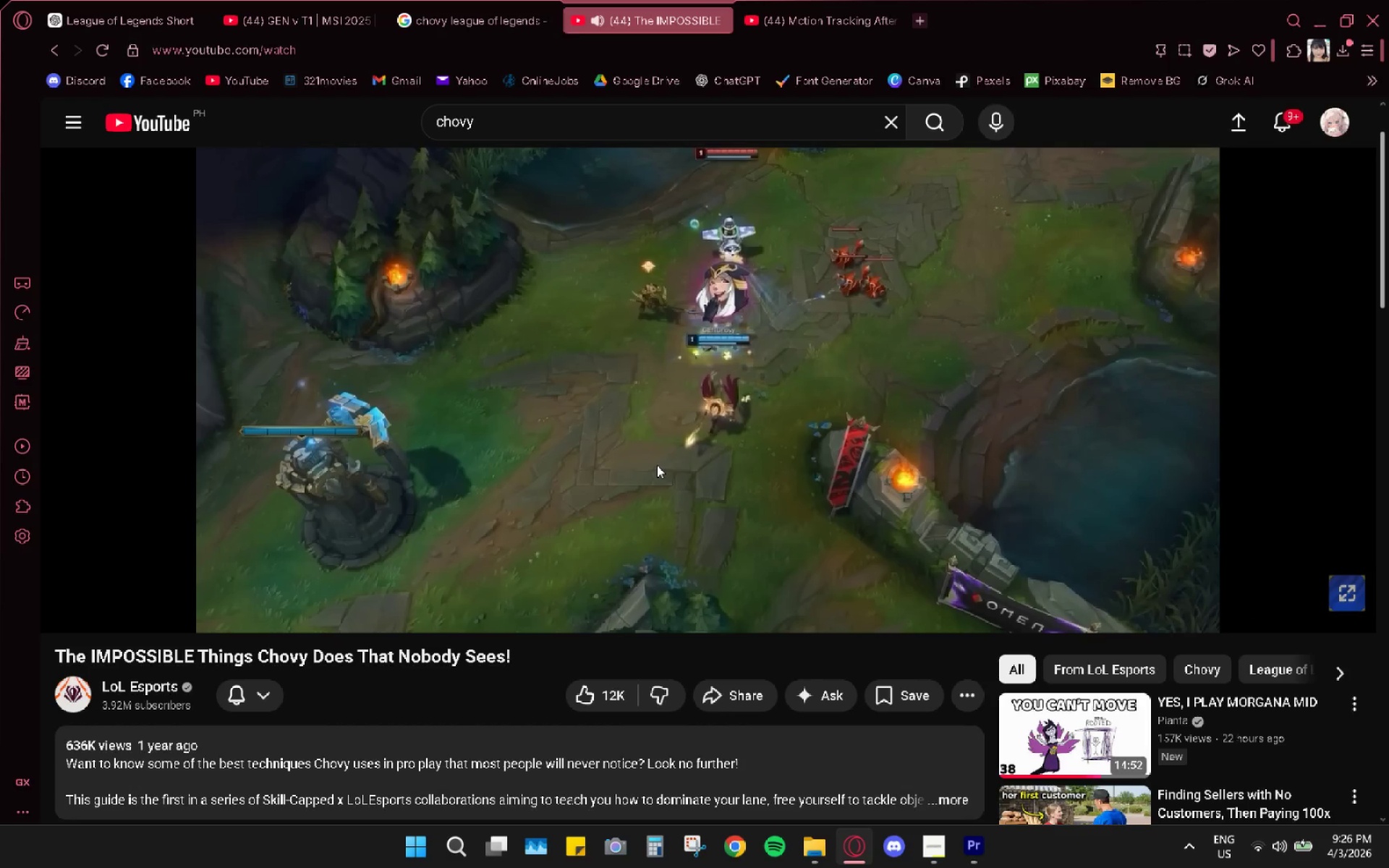 
mouse_move([669, 582])
 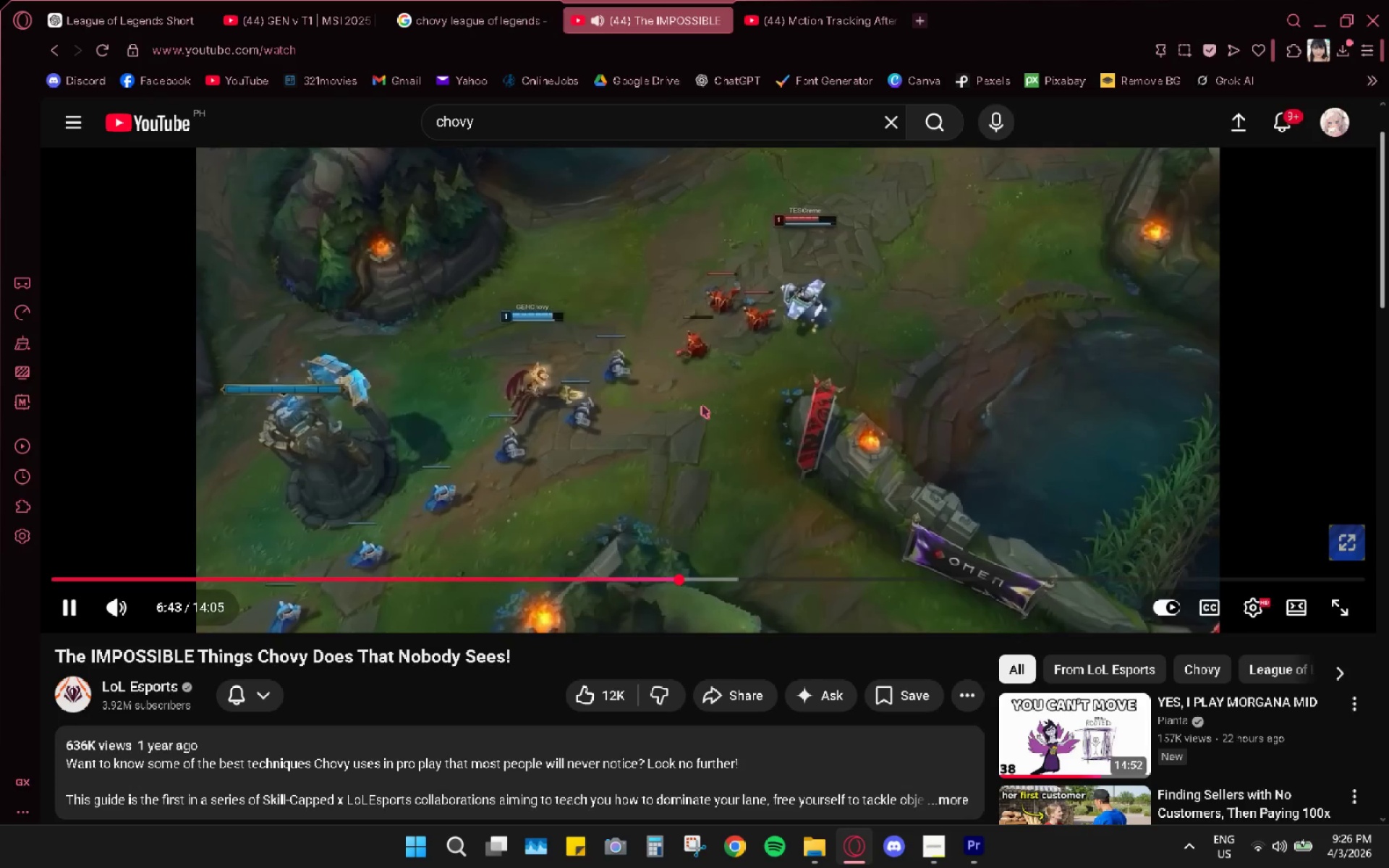 
wait(22.63)
 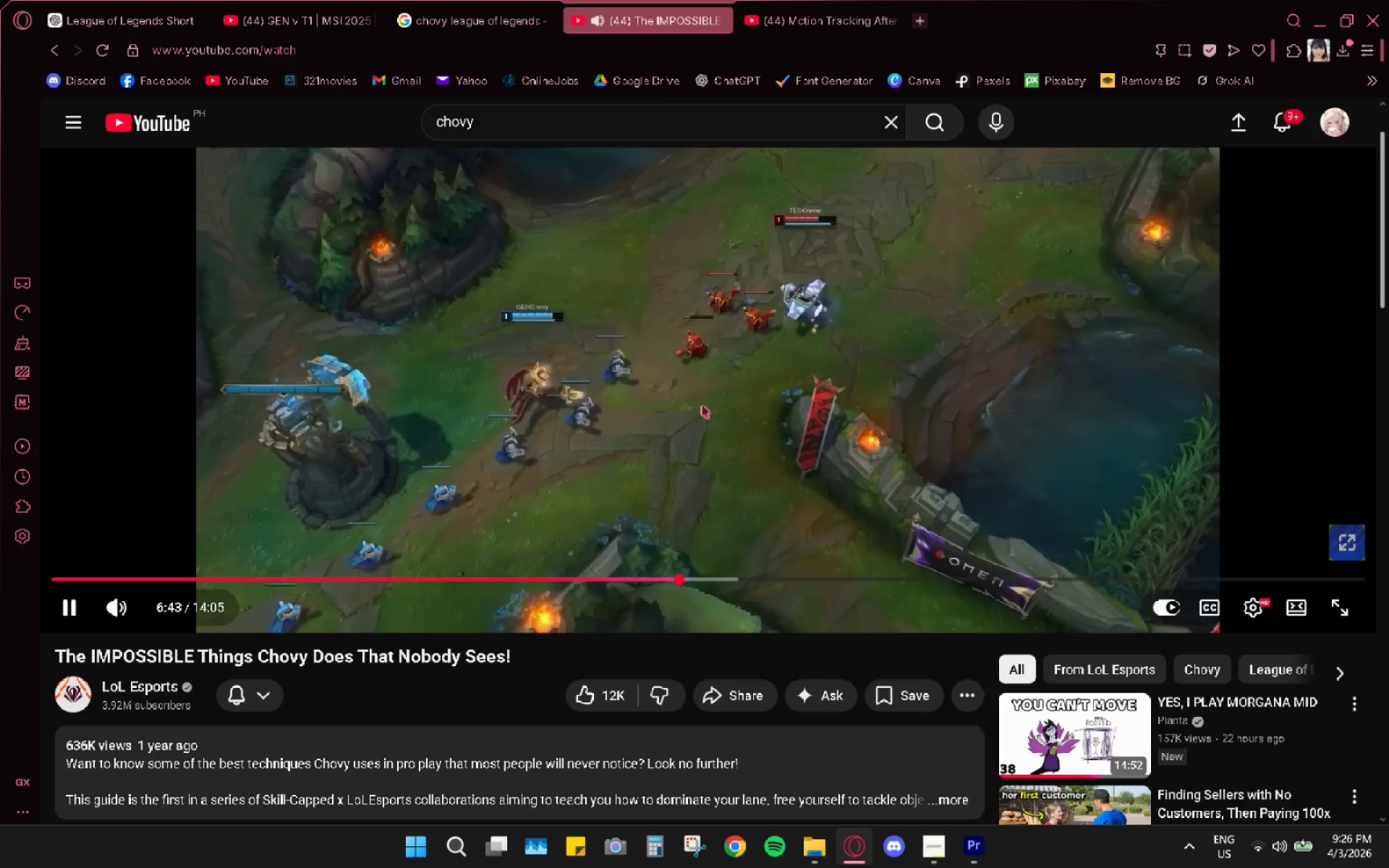 
left_click([702, 405])
 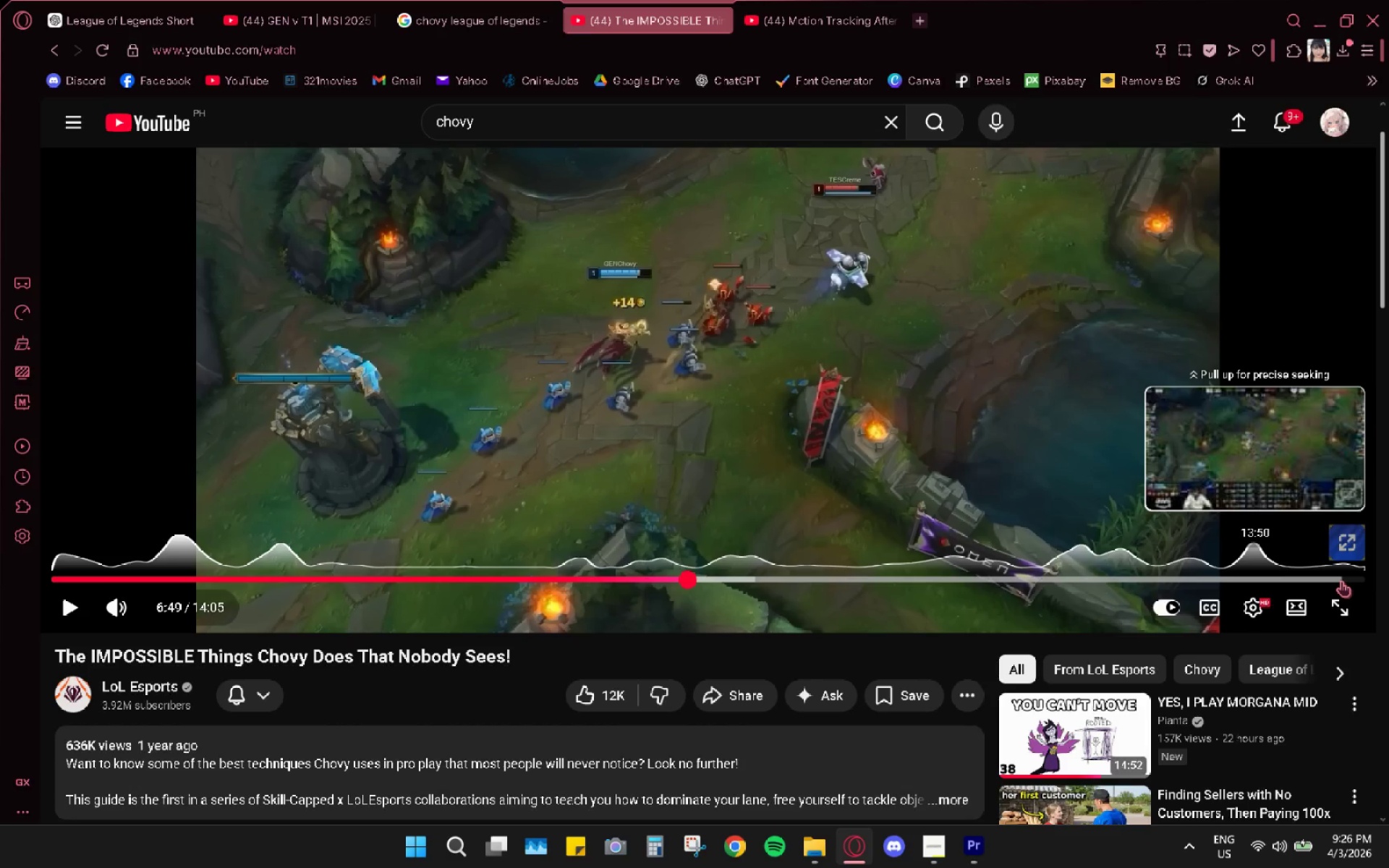 
wait(12.95)
 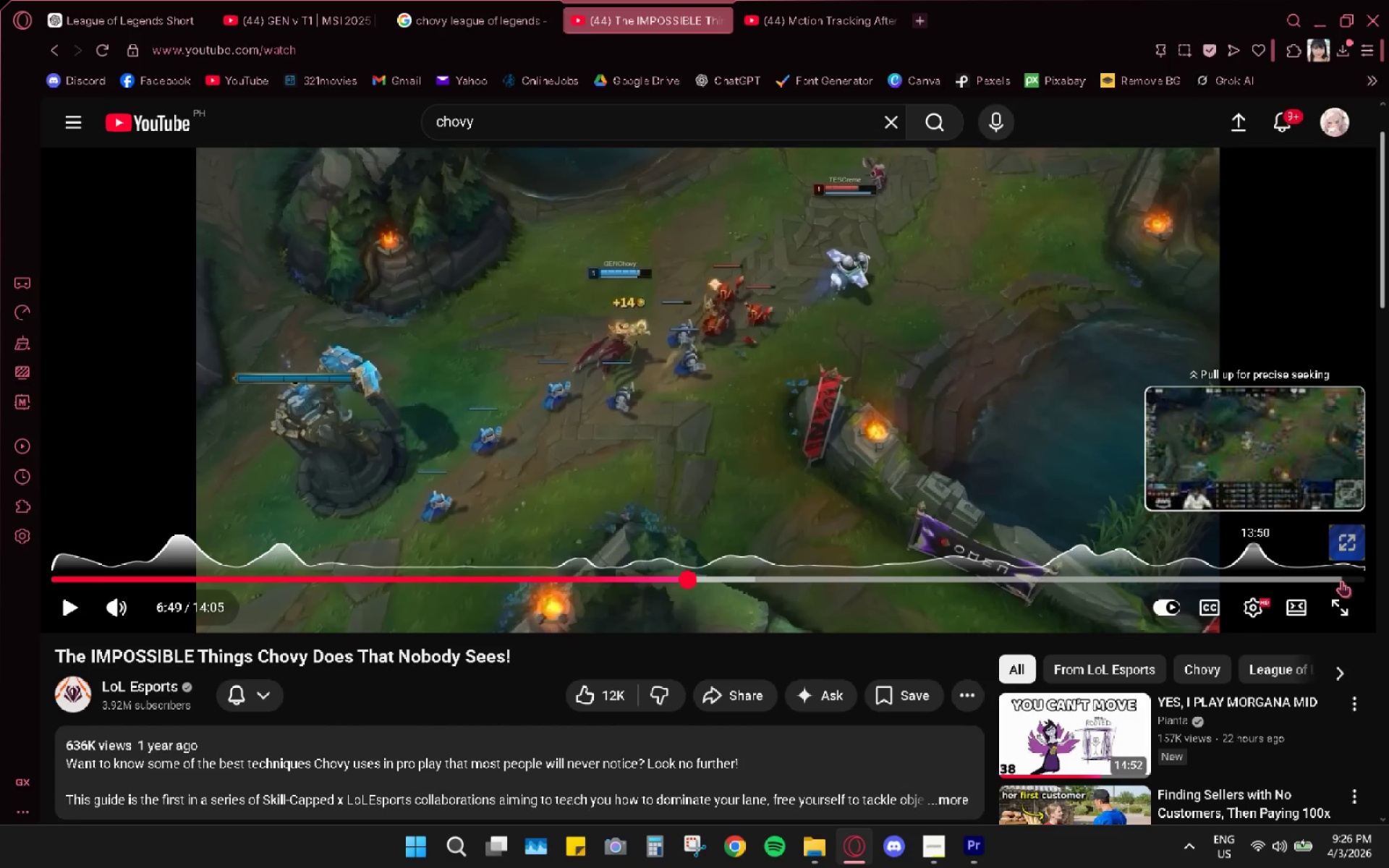 
scroll: coordinate [378, 489], scroll_direction: down, amount: 8.0
 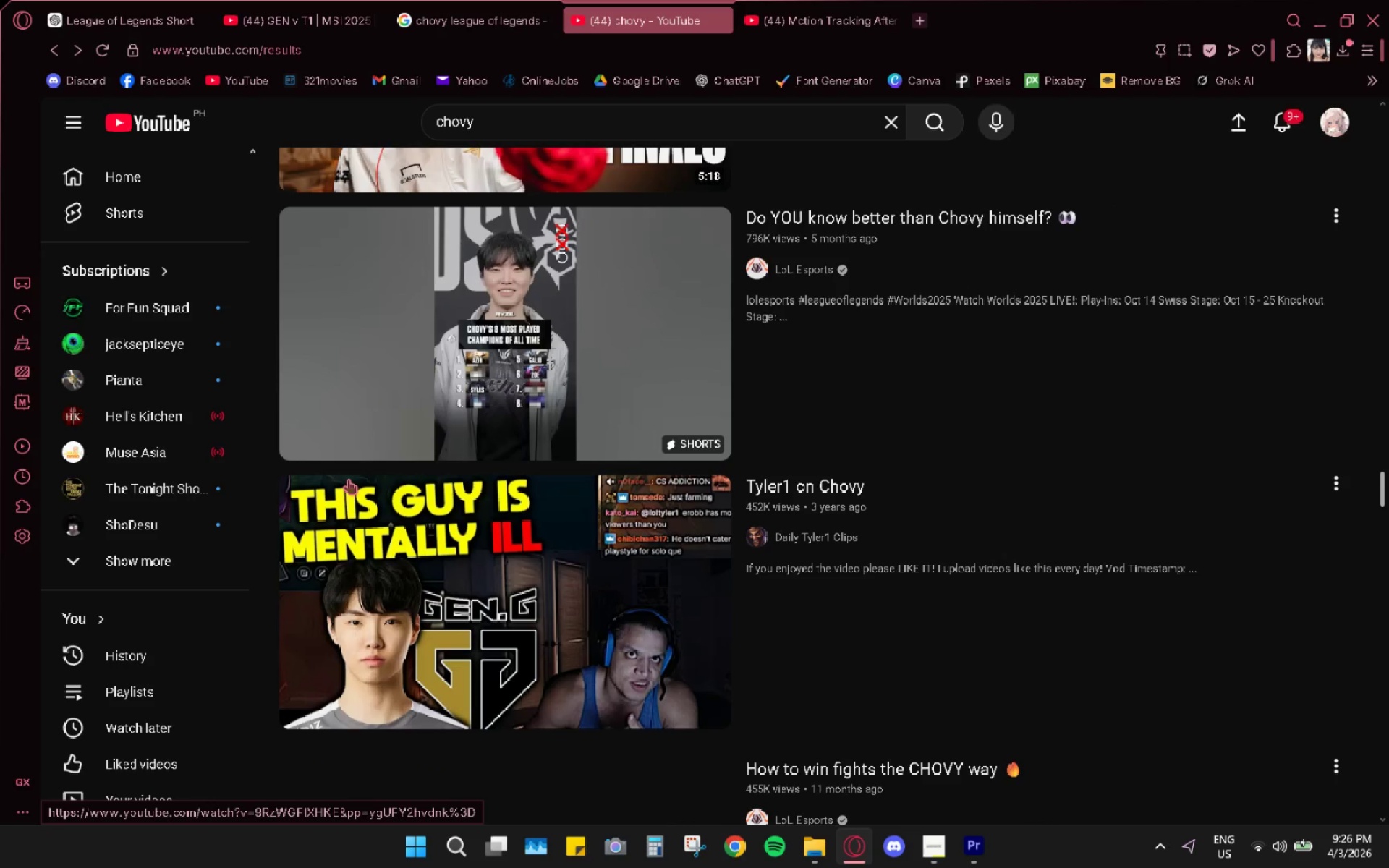 
scroll: coordinate [331, 488], scroll_direction: up, amount: 27.0
 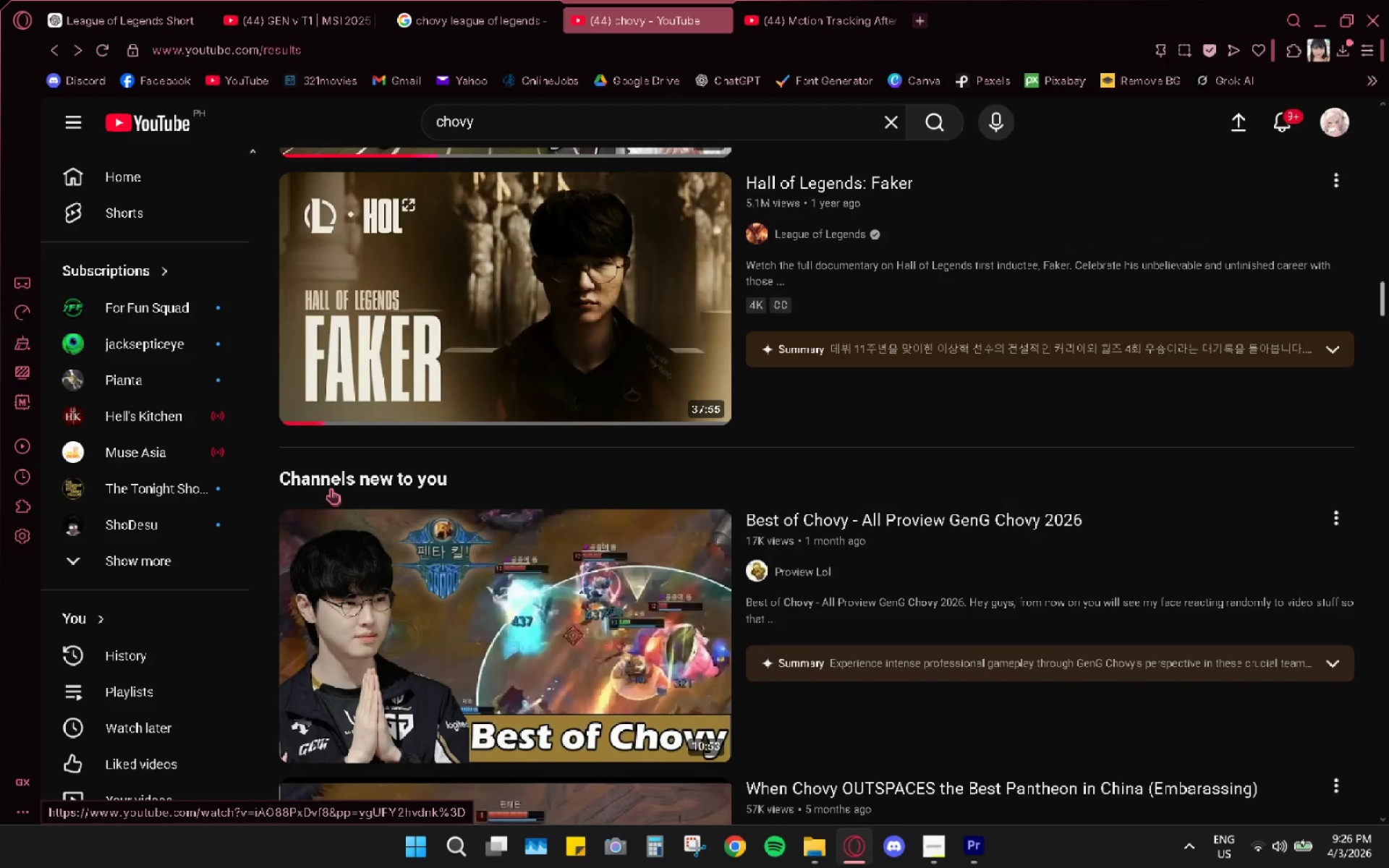 
scroll: coordinate [333, 490], scroll_direction: none, amount: 0.0
 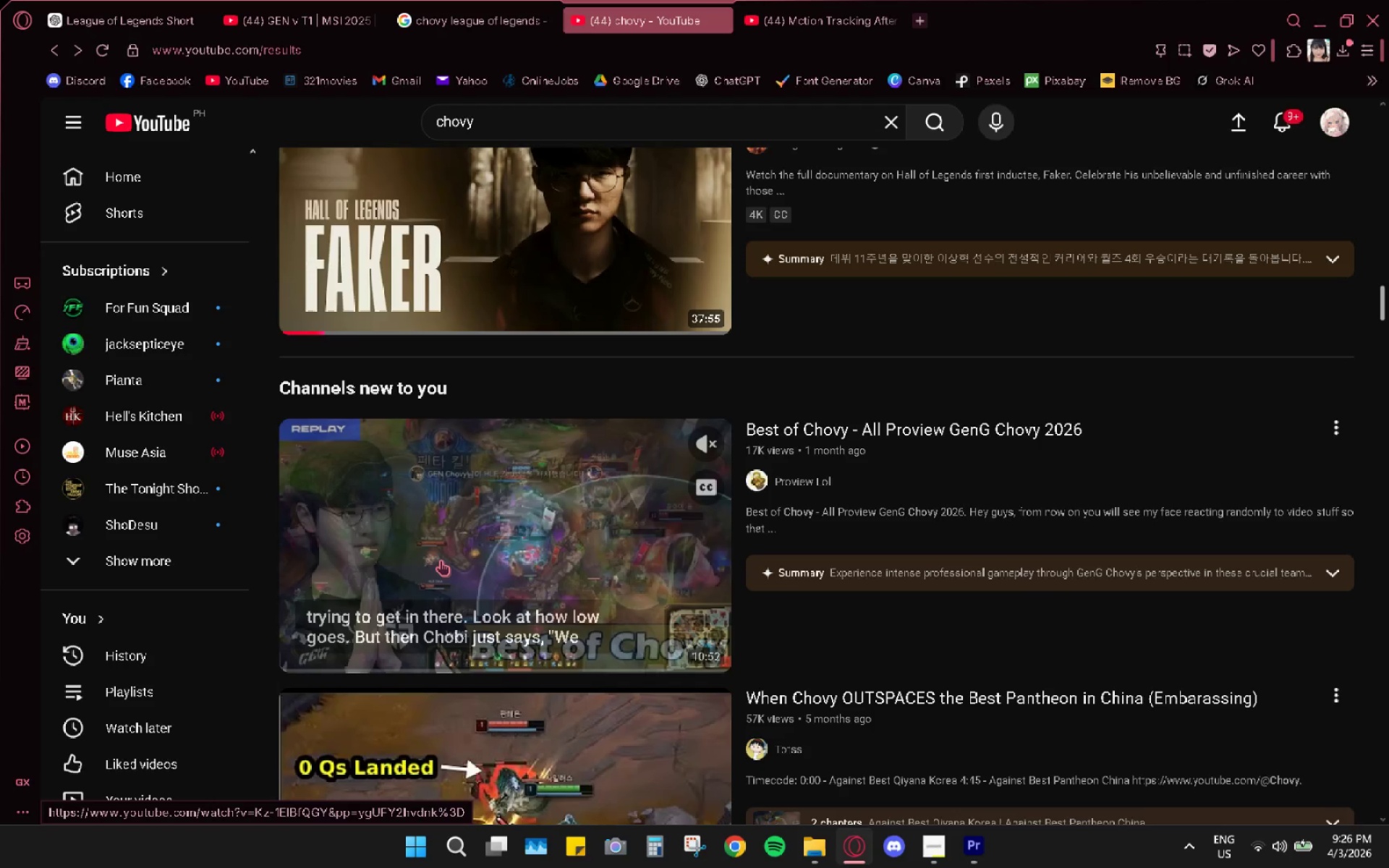 
left_click([441, 559])
 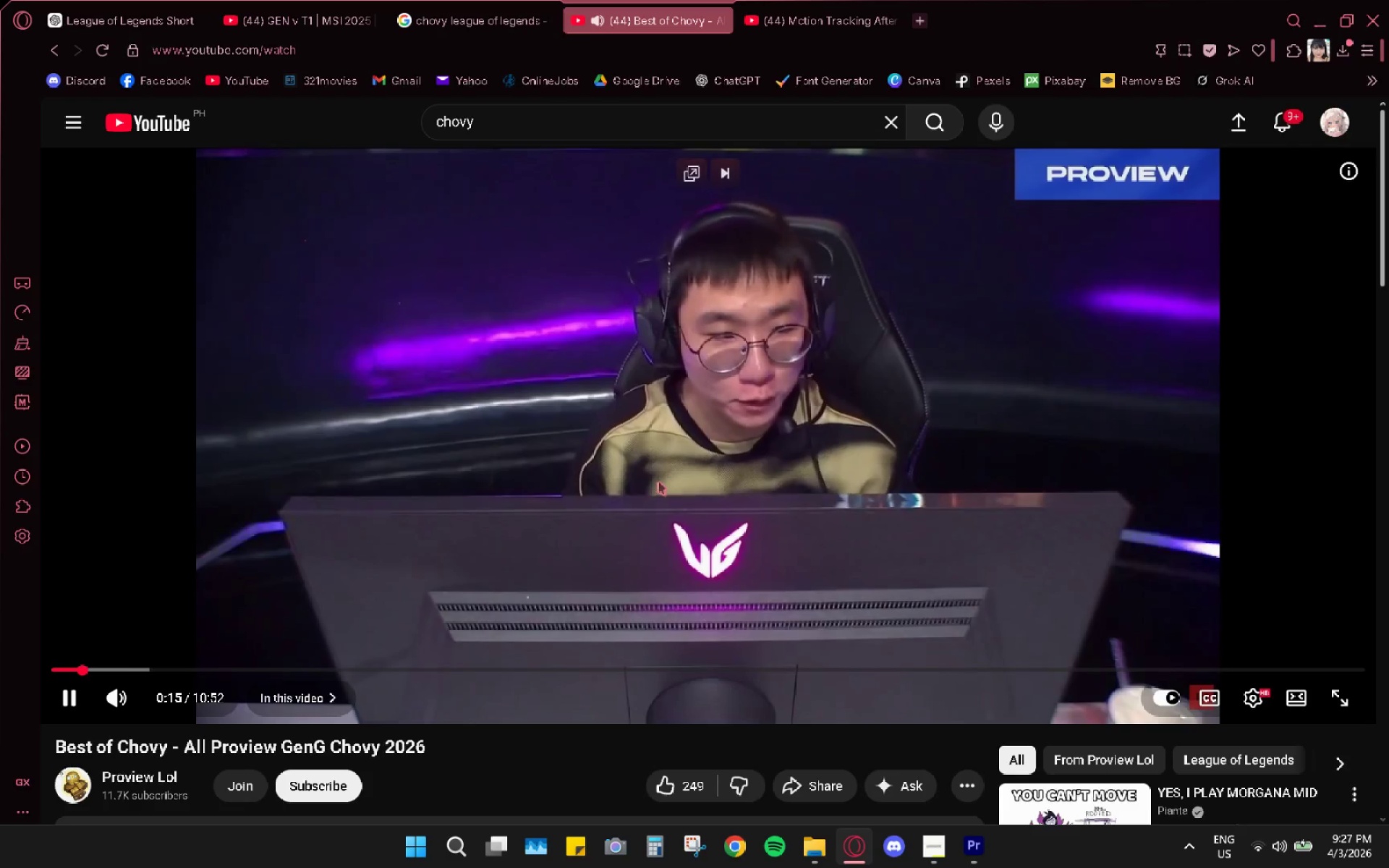 
wait(21.75)
 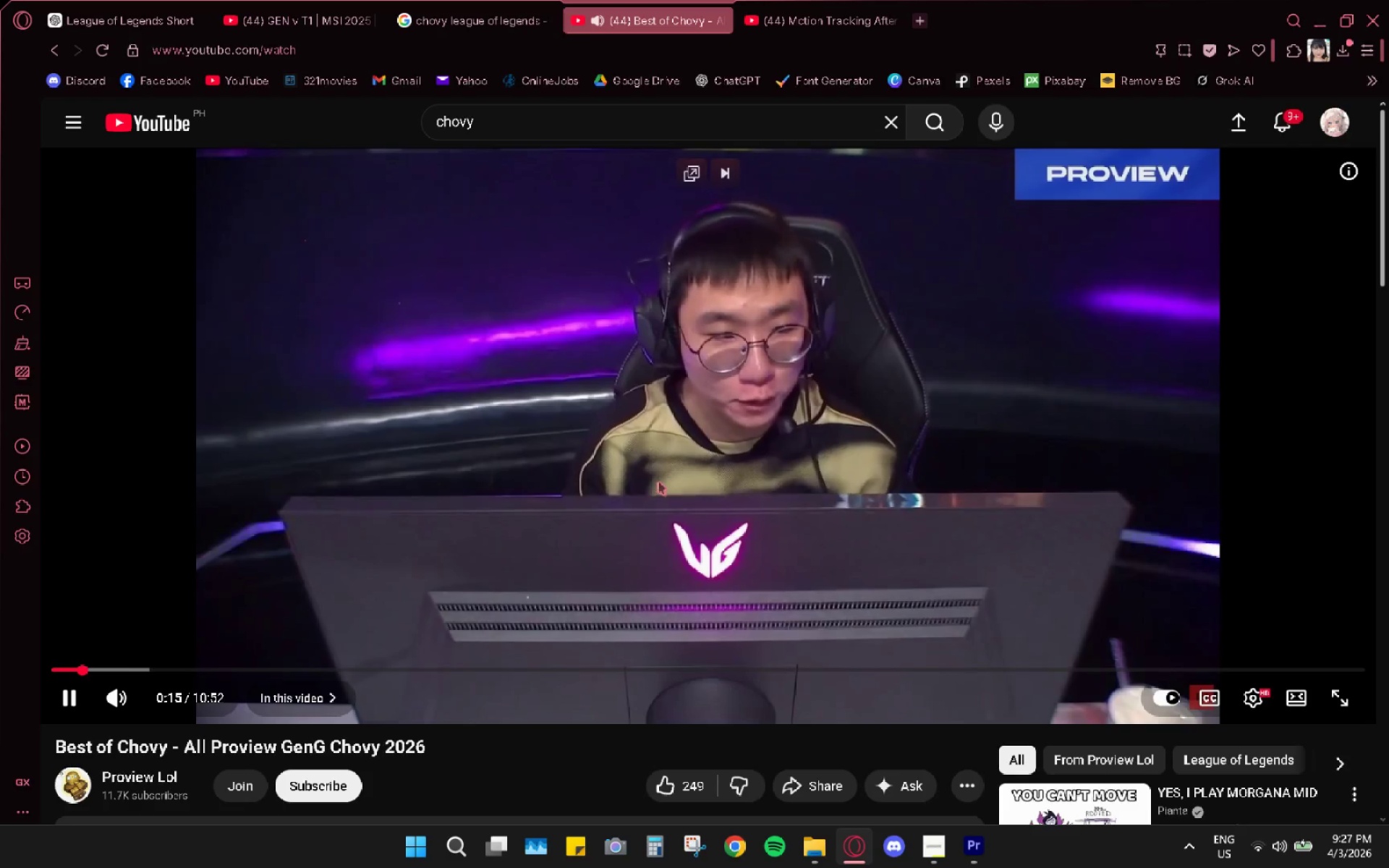 
left_click([653, 485])
 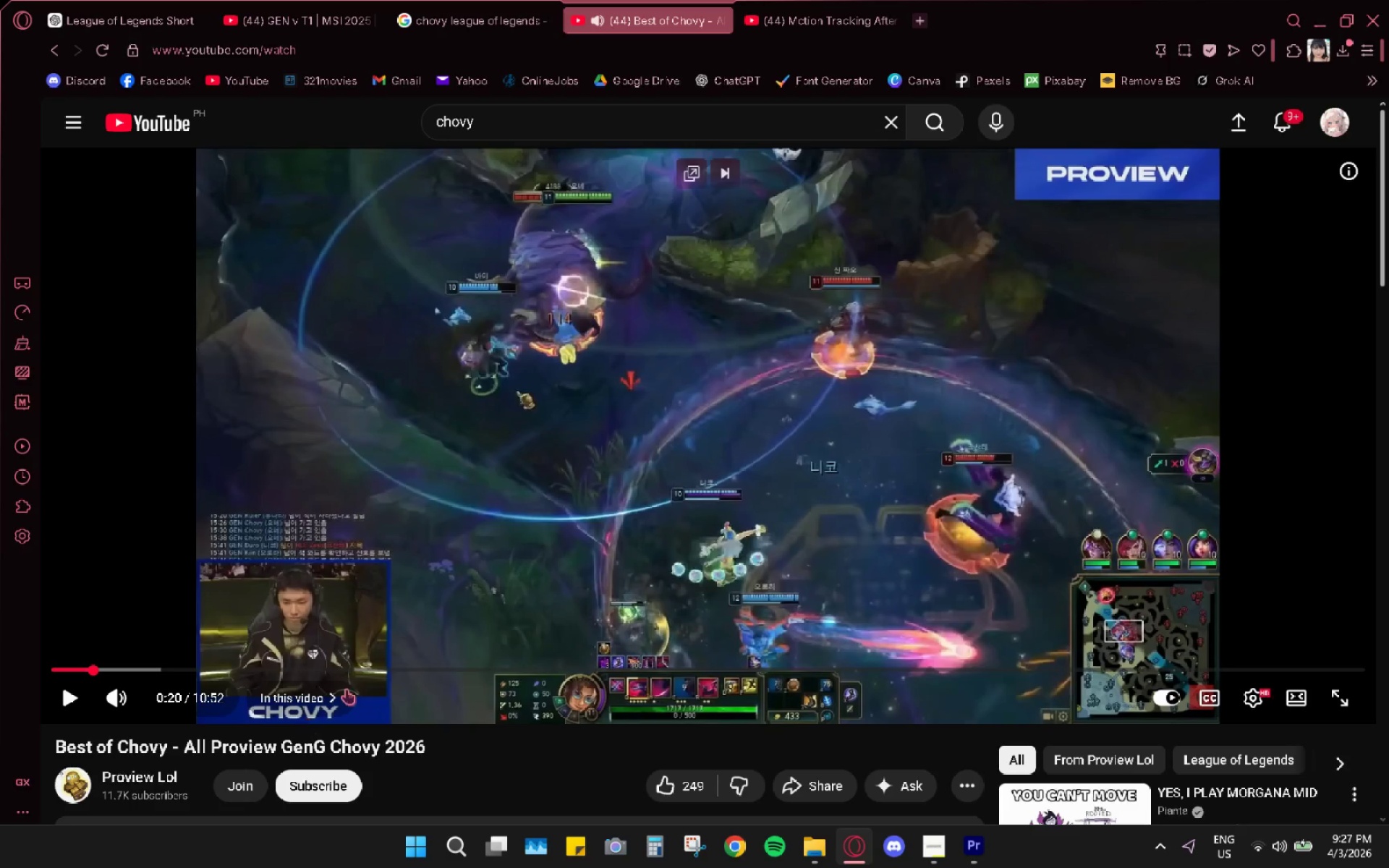 
left_click([1325, 699])
 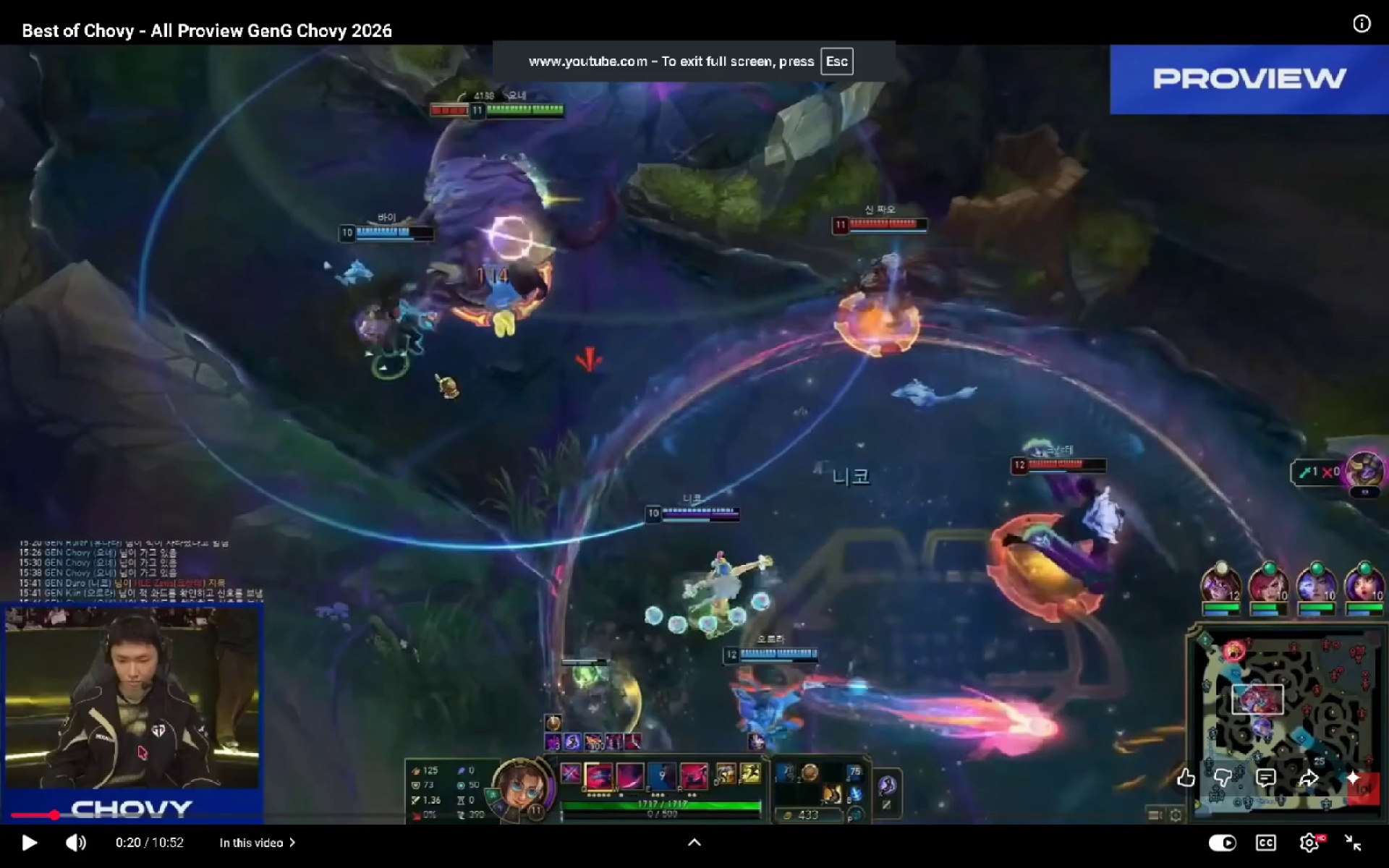 
left_click([46, 820])
 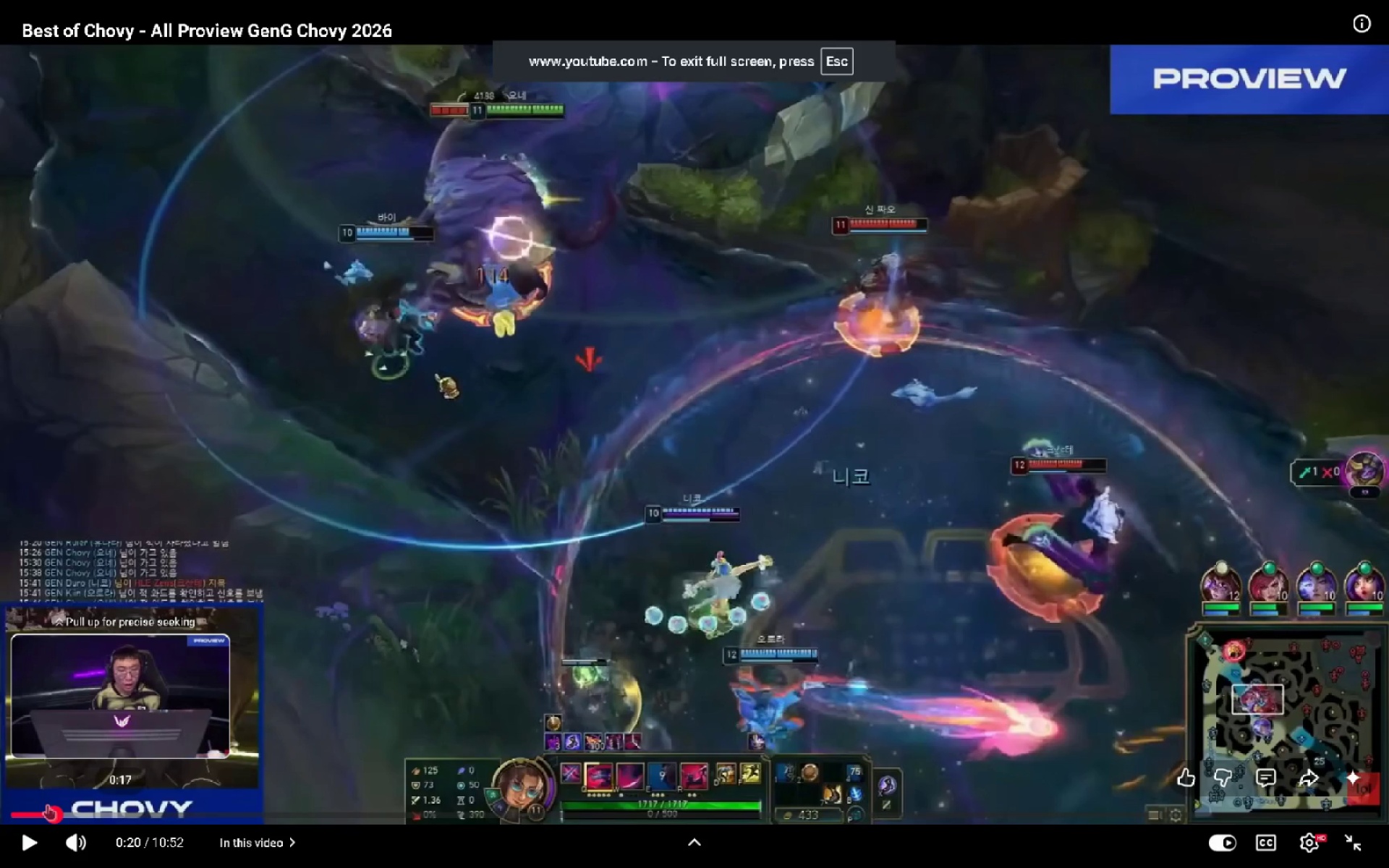 
left_click([47, 804])
 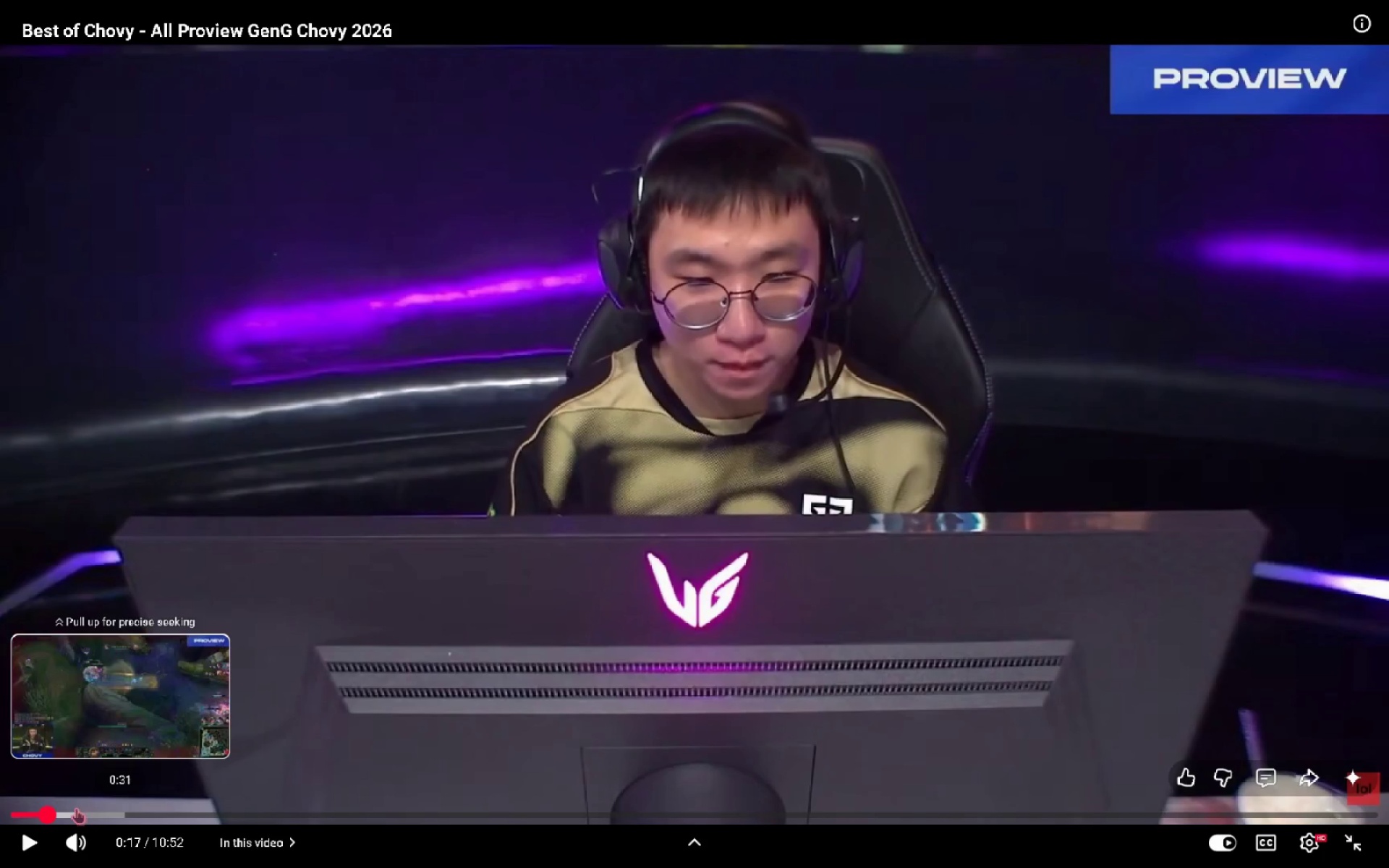 
left_click([65, 805])
 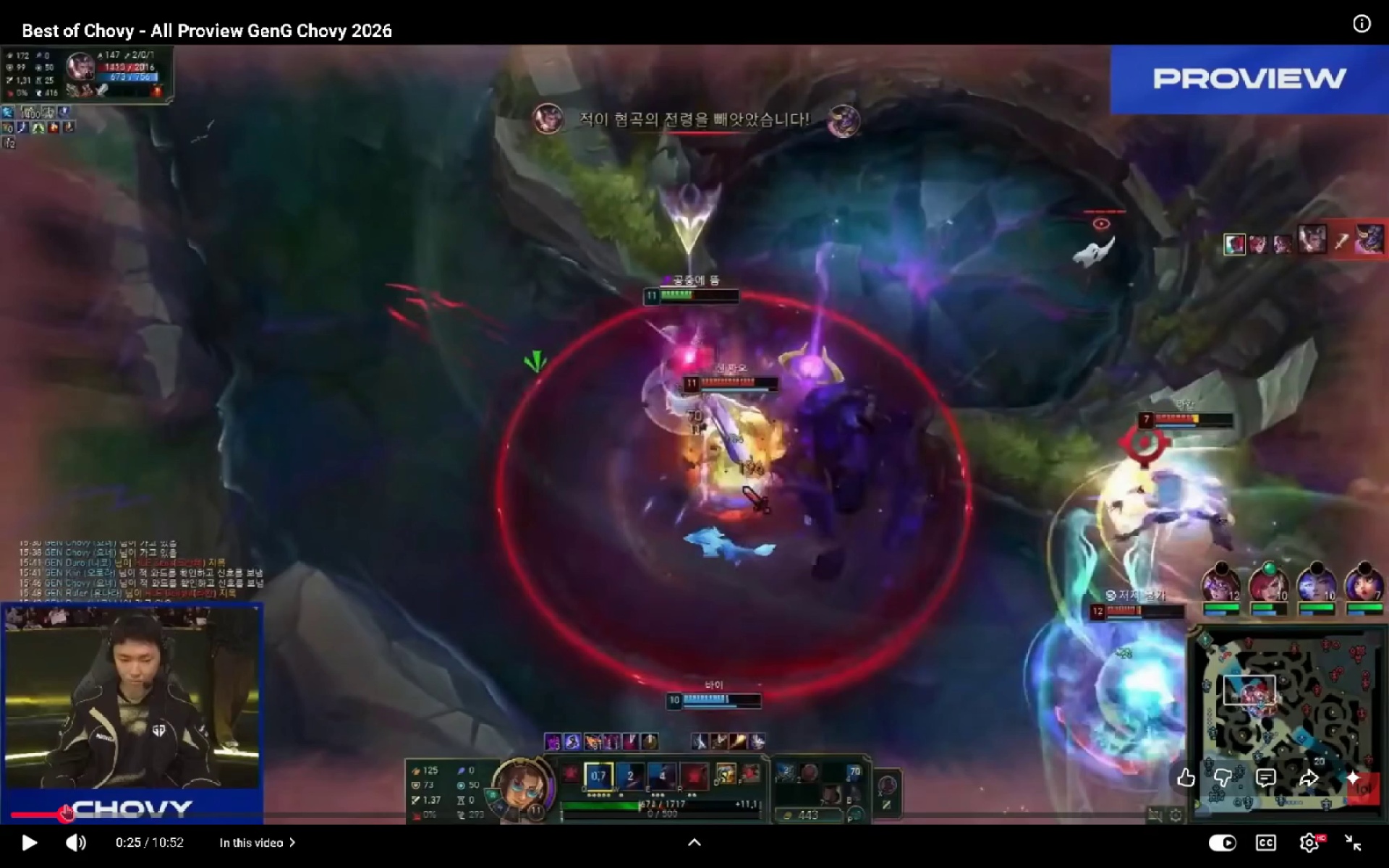 
left_click([163, 716])
 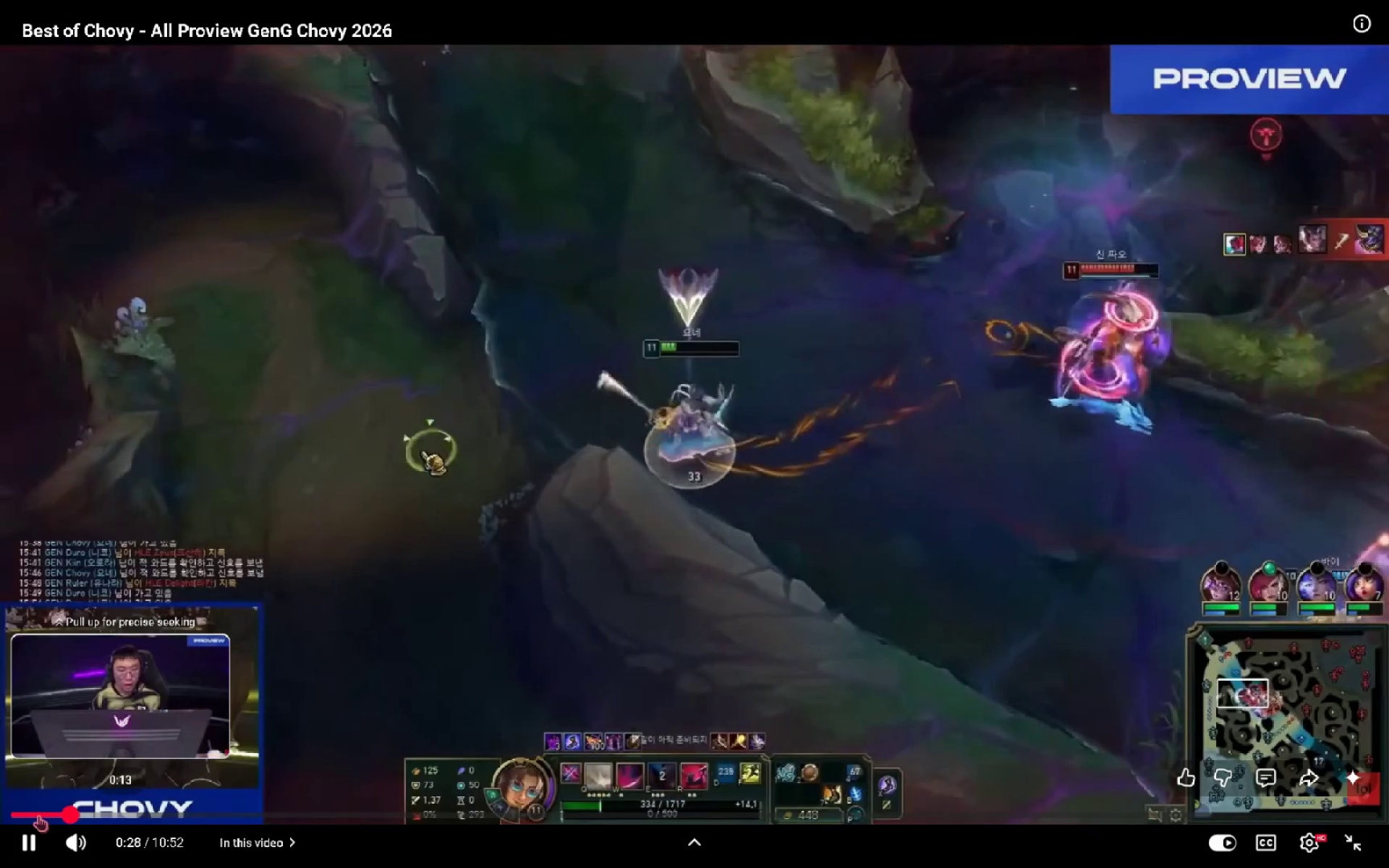 
left_click([16, 815])
 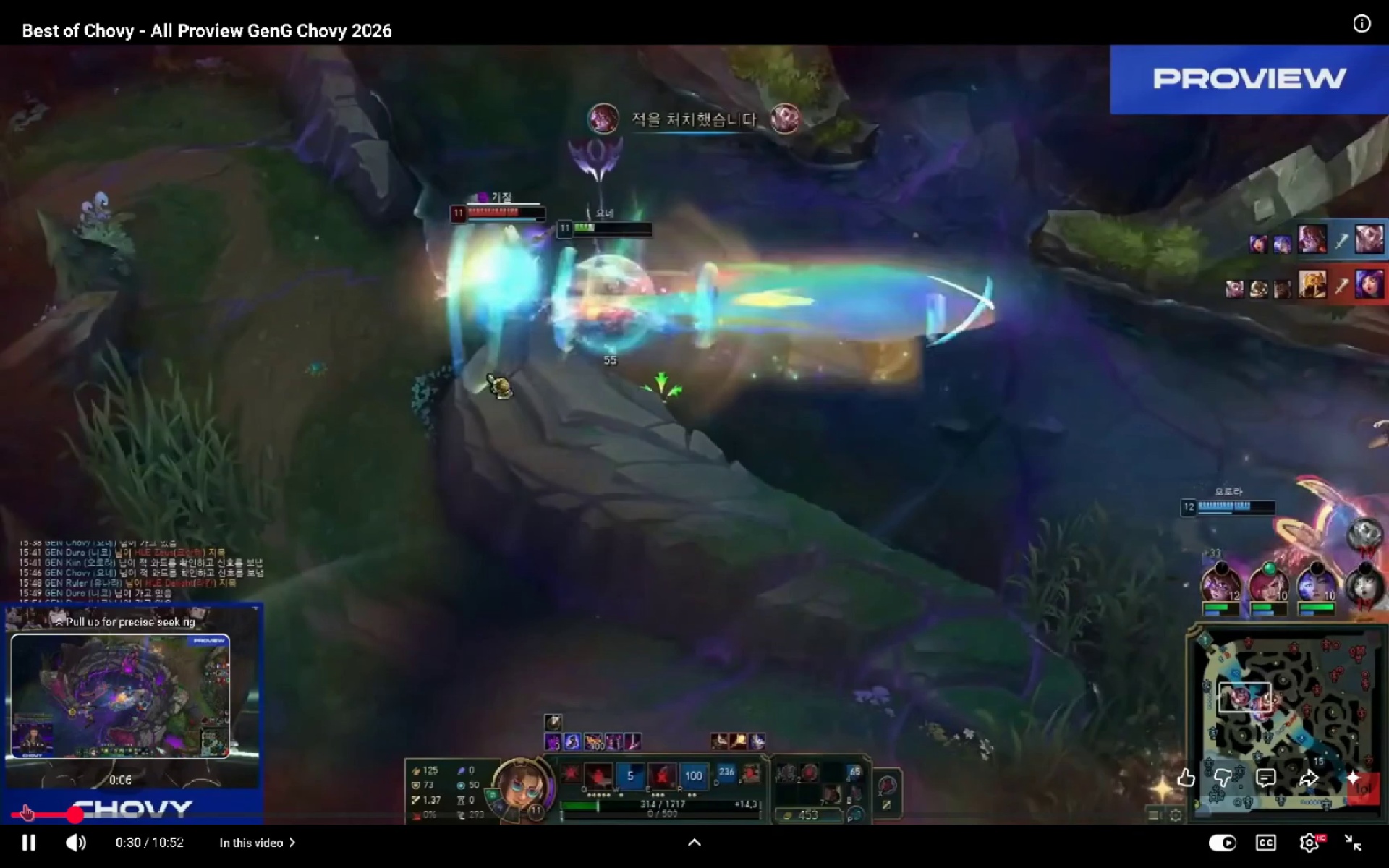 
left_click([16, 812])
 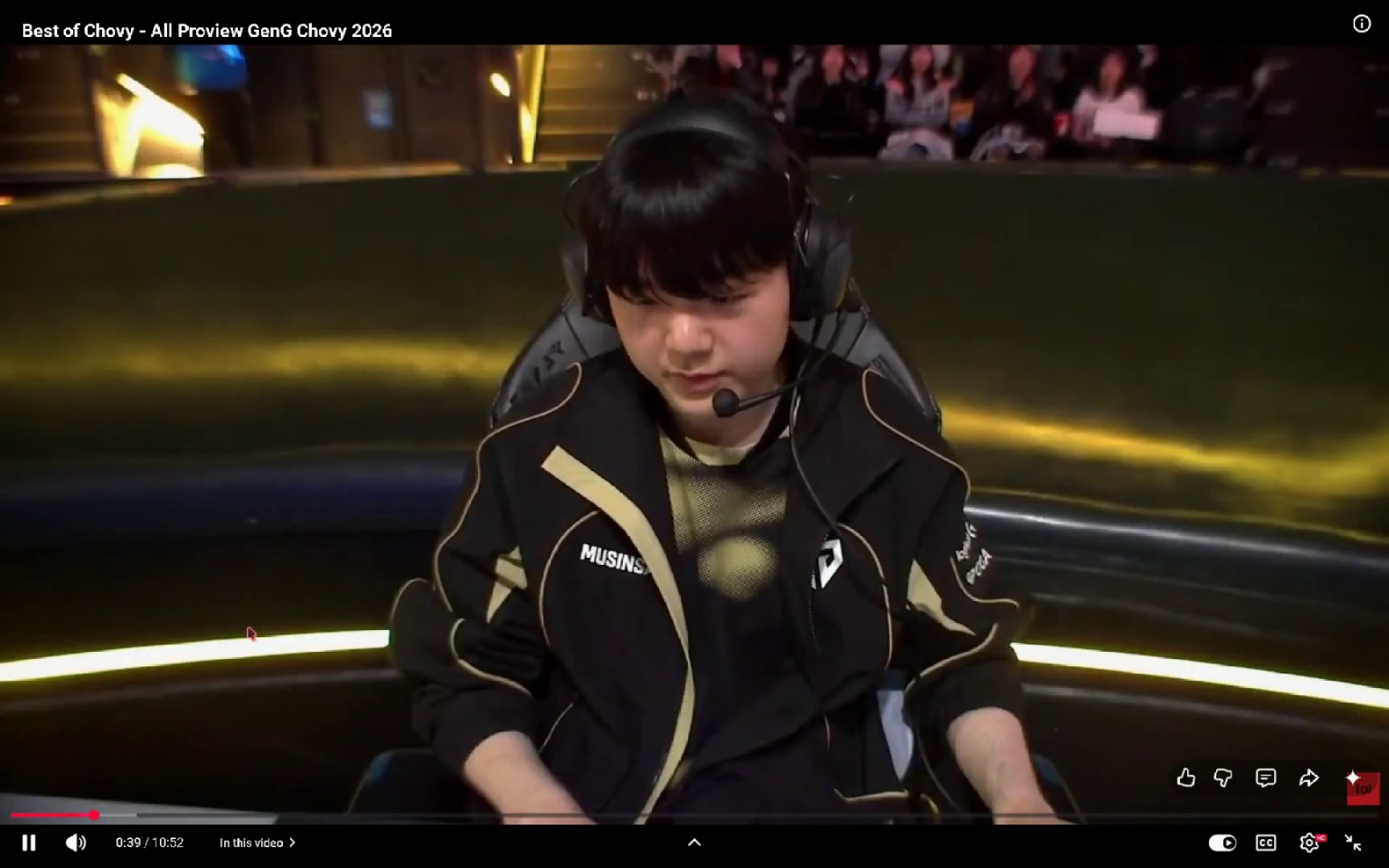 
wait(13.62)
 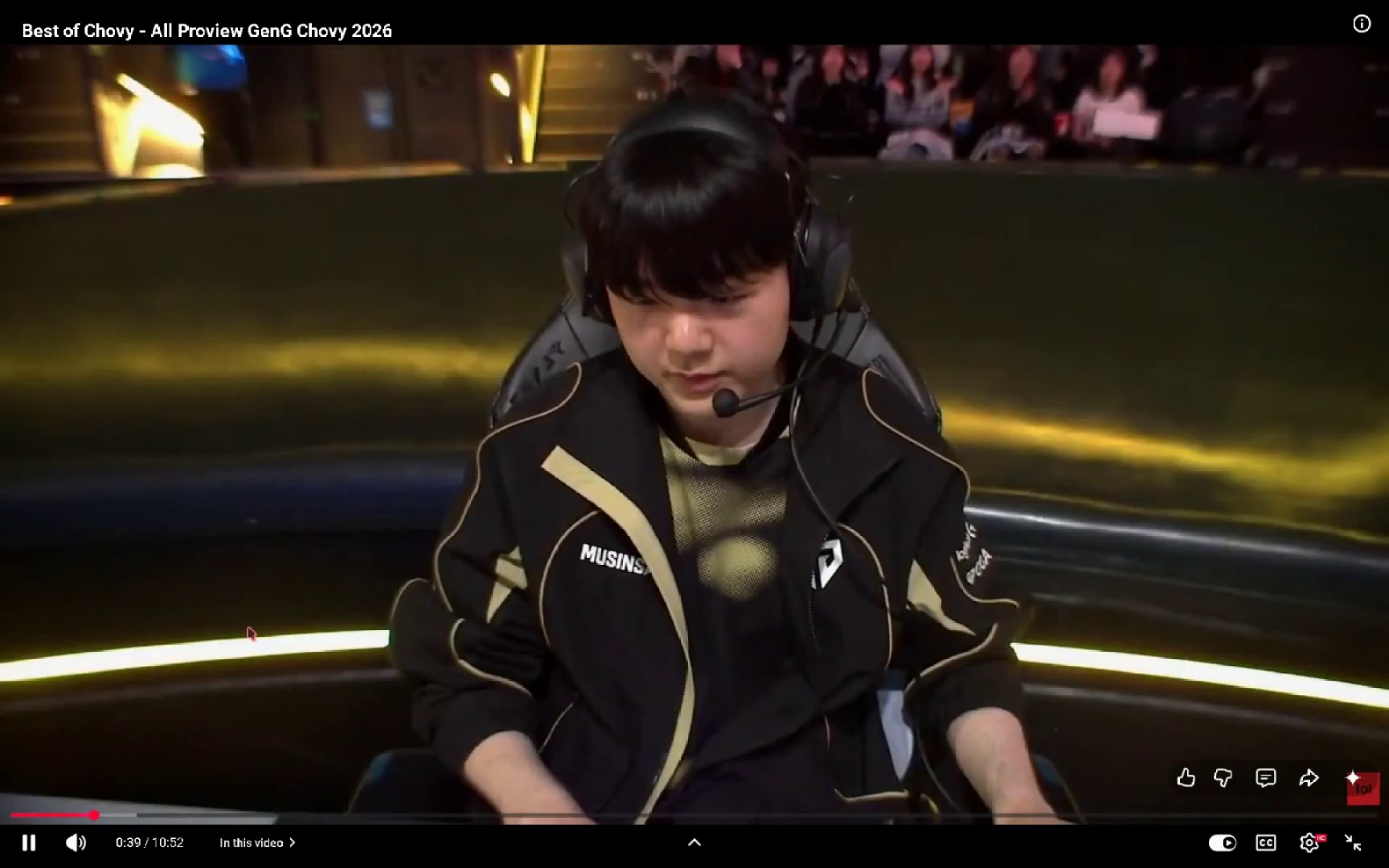 
left_click_drag(start_coordinate=[169, 818], to_coordinate=[174, 820])
 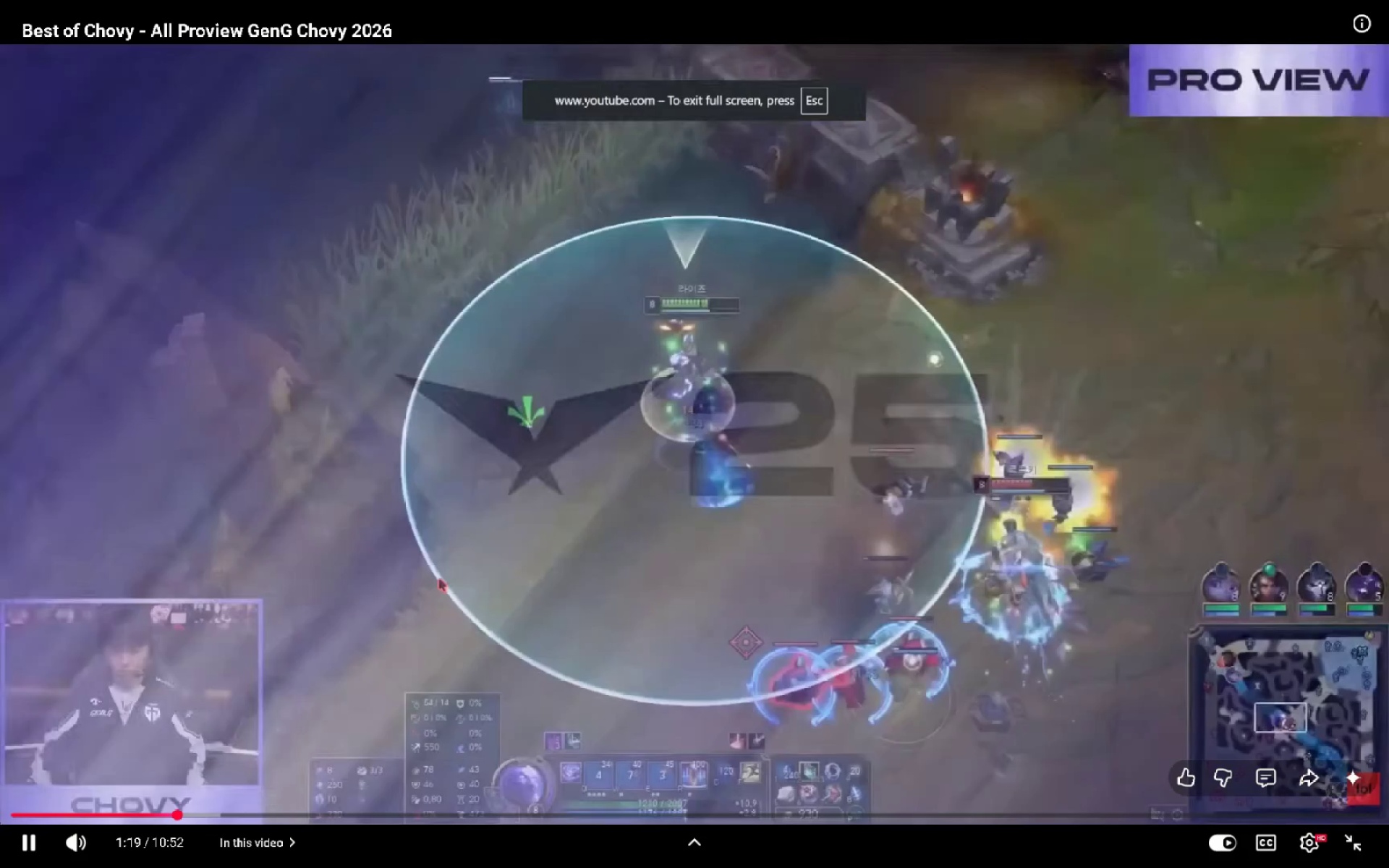 
key(ArrowRight)
 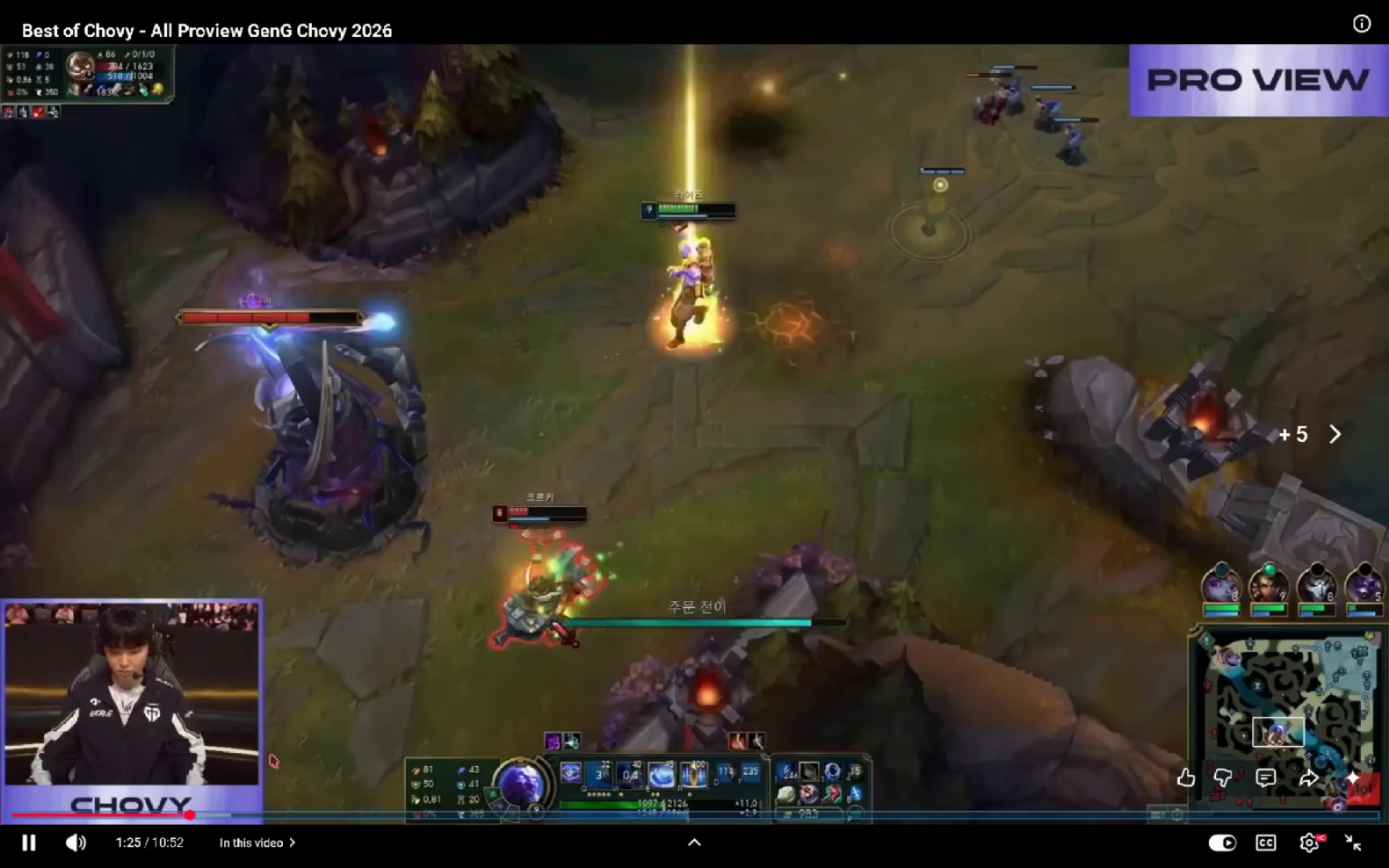 
key(ArrowRight)
 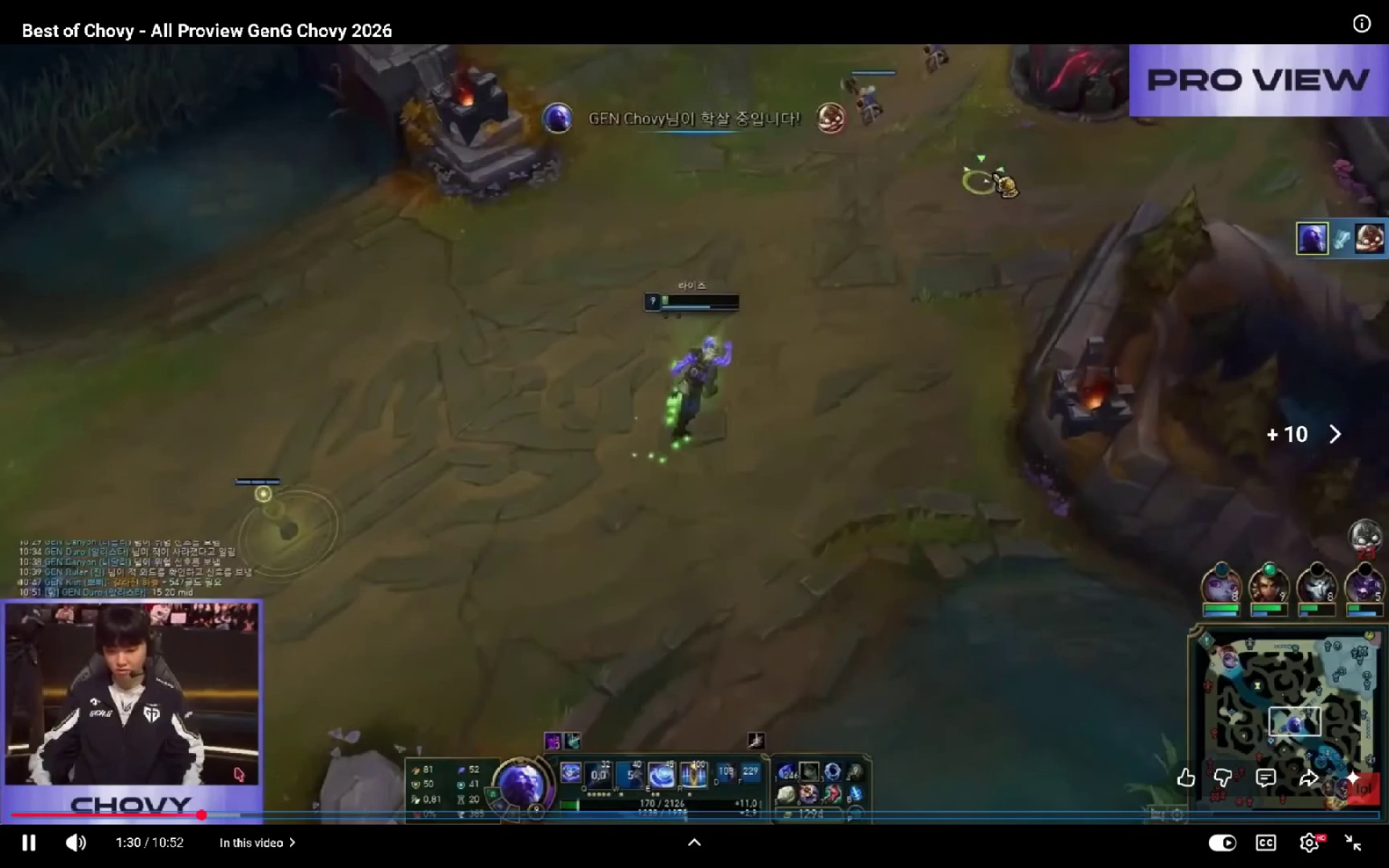 
key(ArrowRight)
 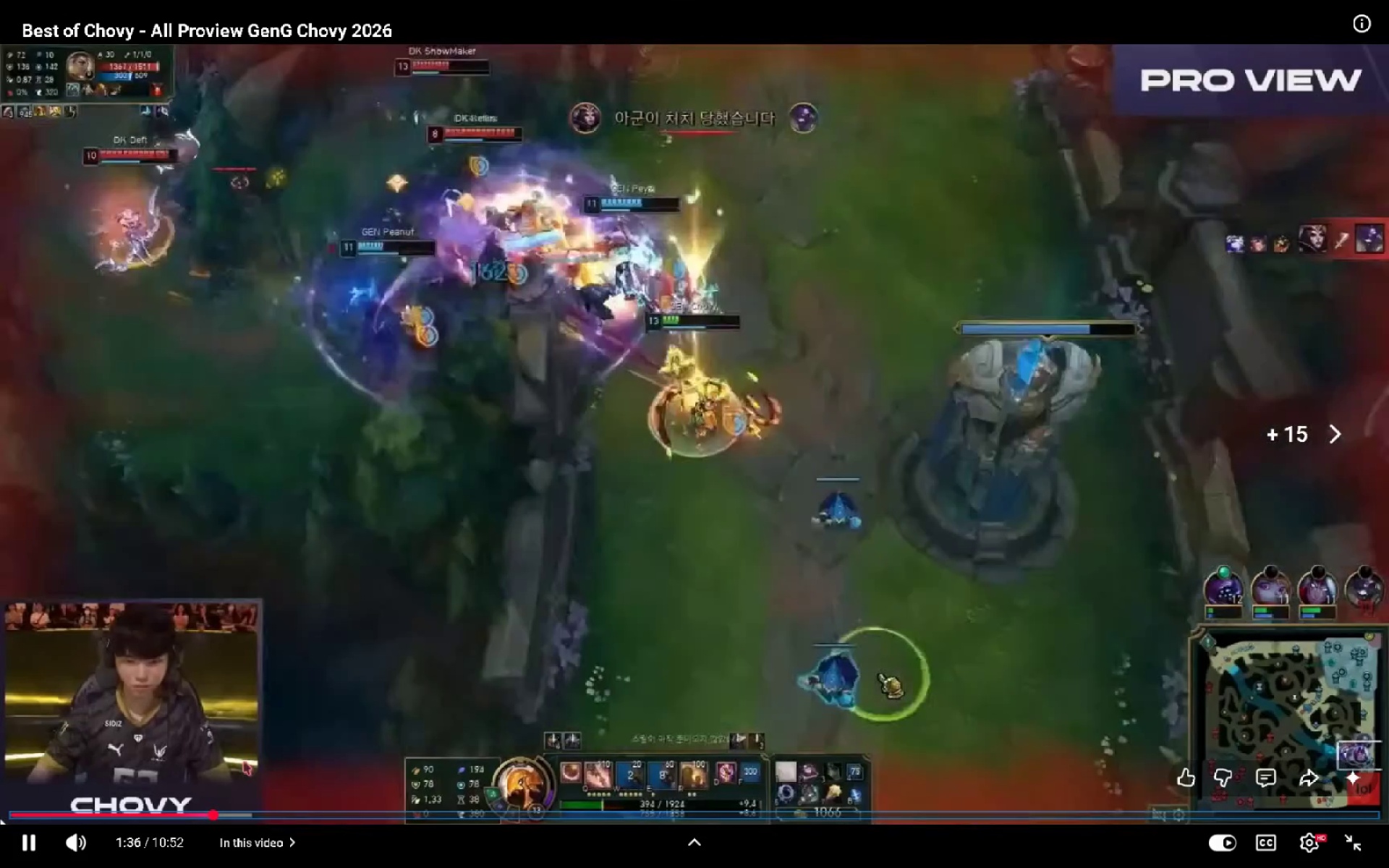 
key(ArrowRight)
 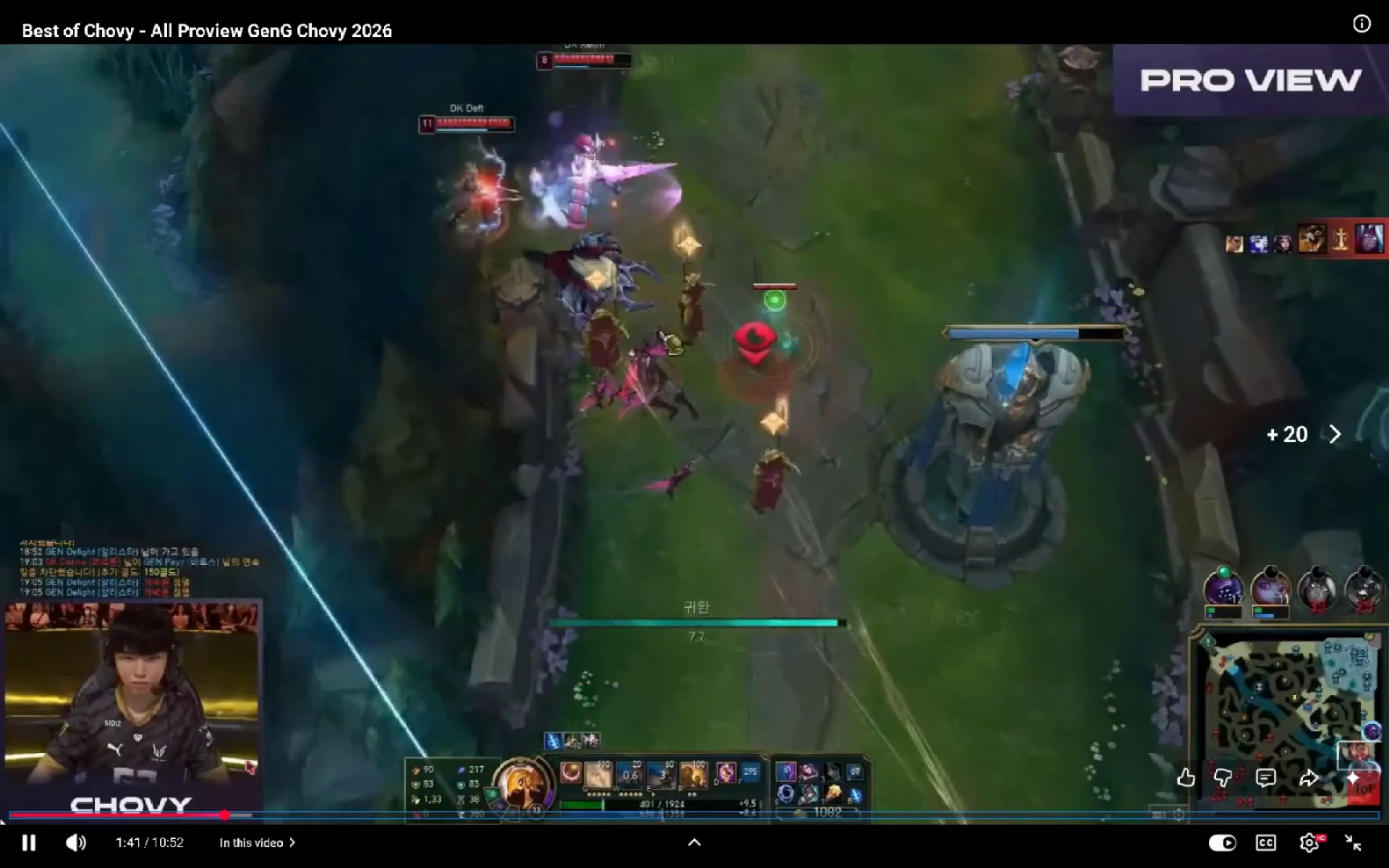 
key(ArrowRight)
 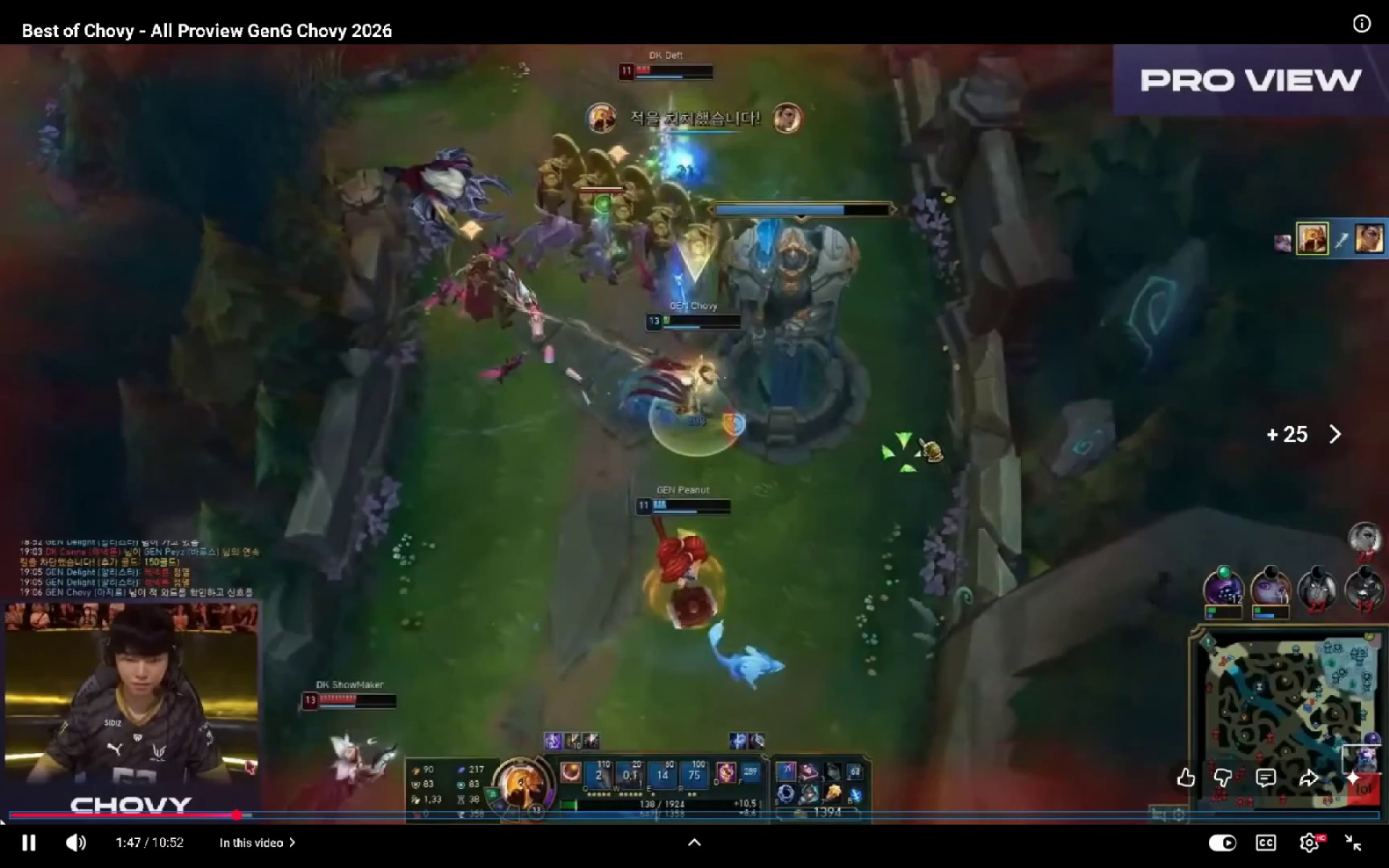 
key(ArrowRight)
 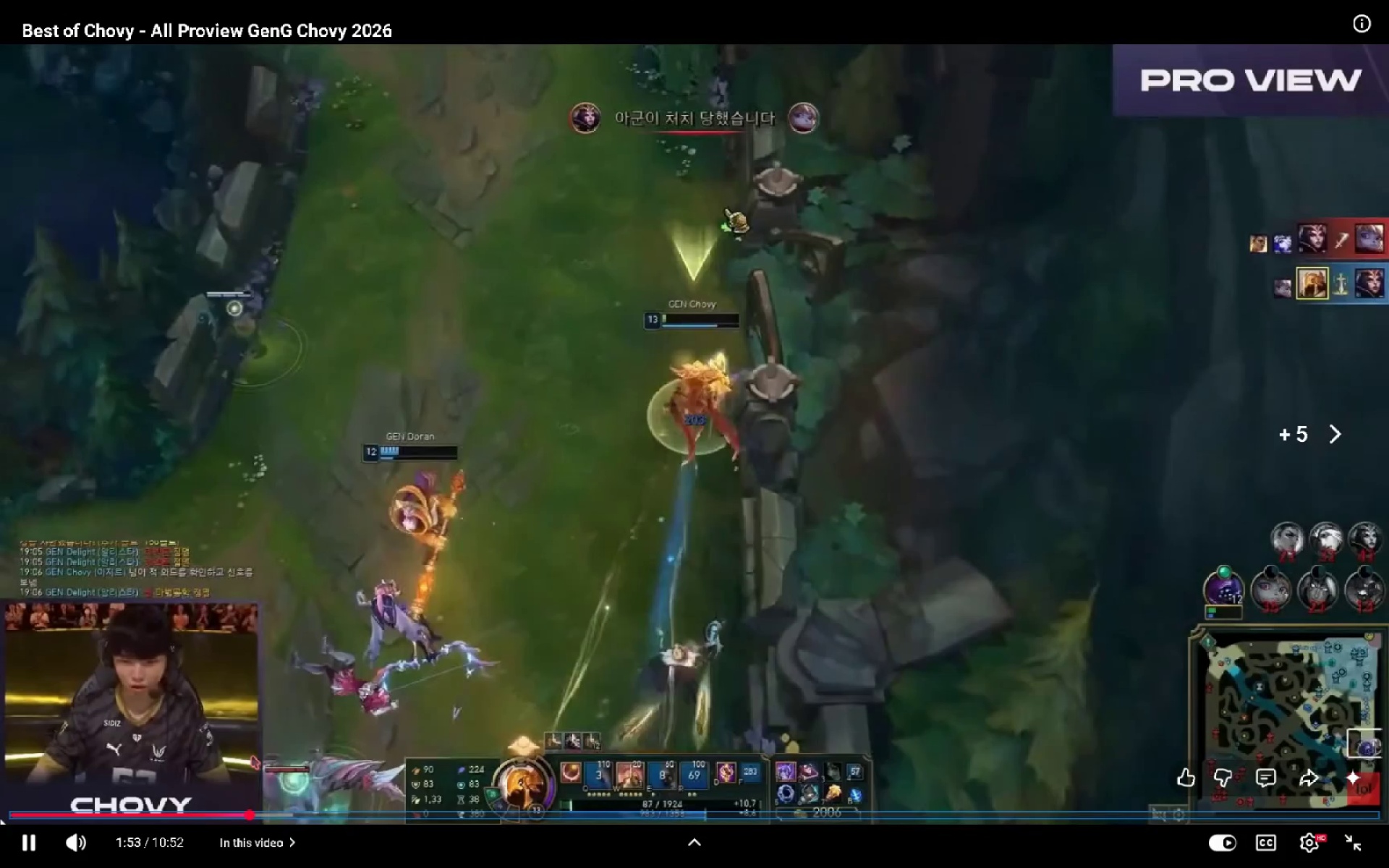 
key(ArrowRight)
 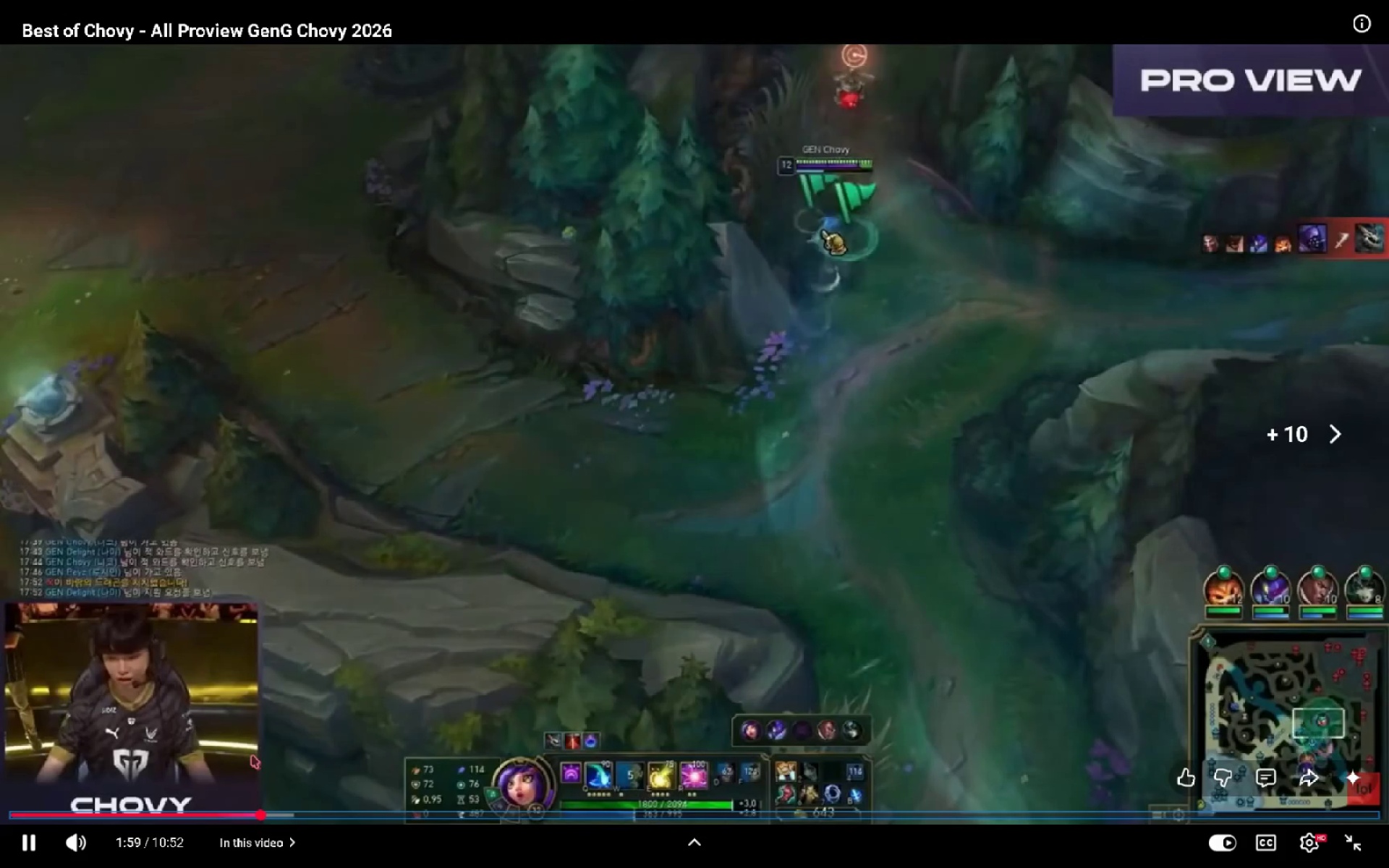 
key(ArrowRight)
 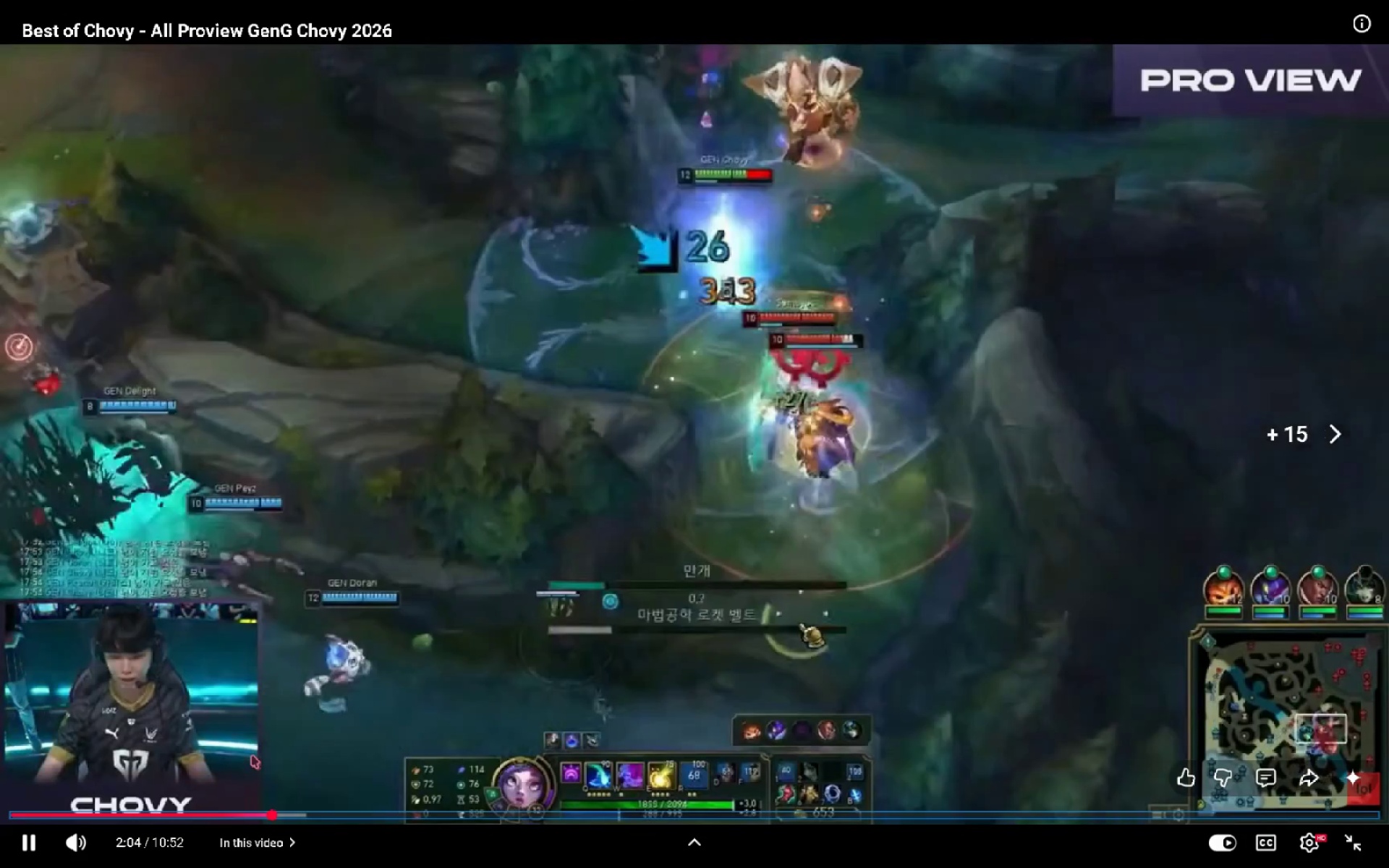 
key(ArrowRight)
 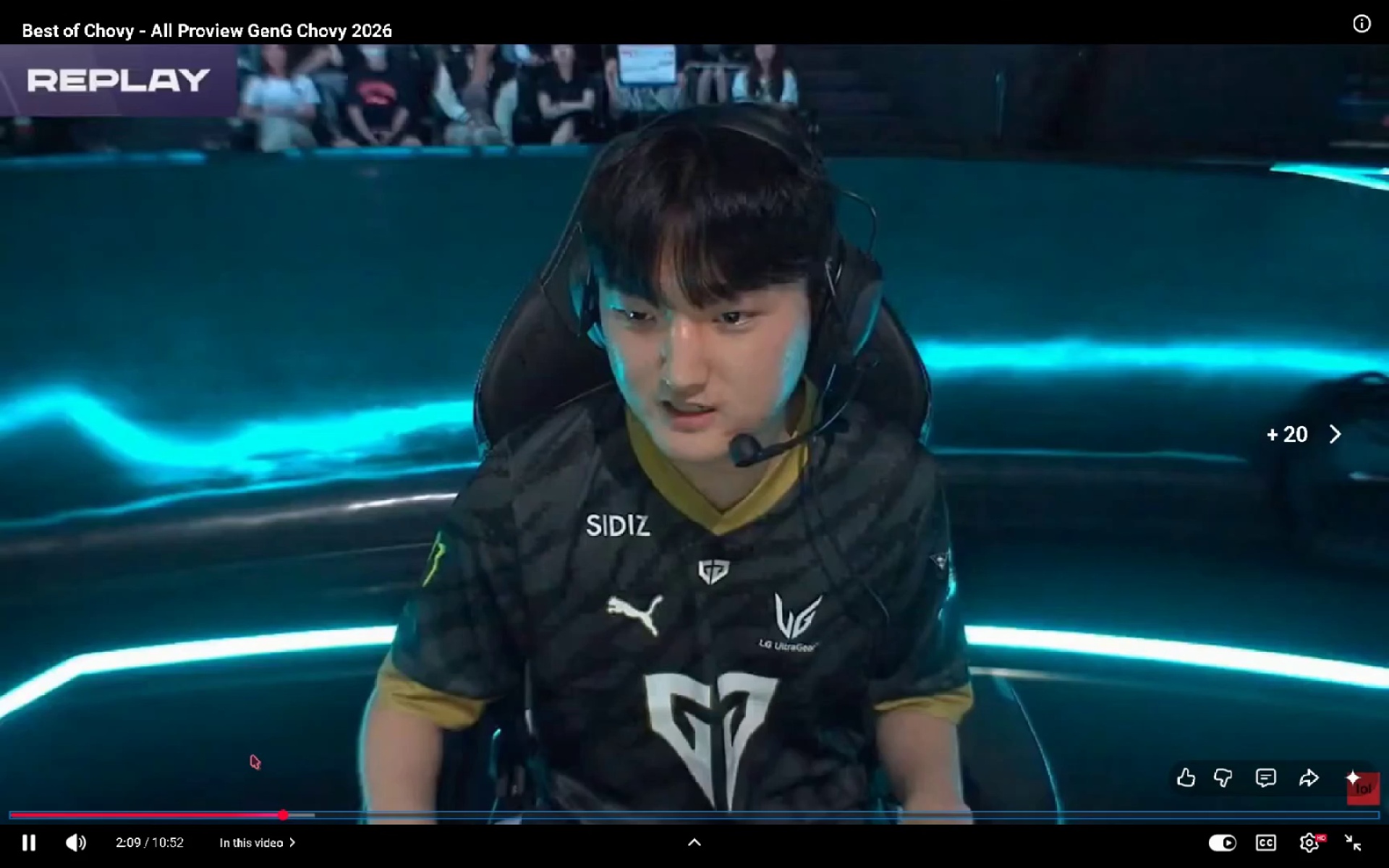 
key(ArrowRight)
 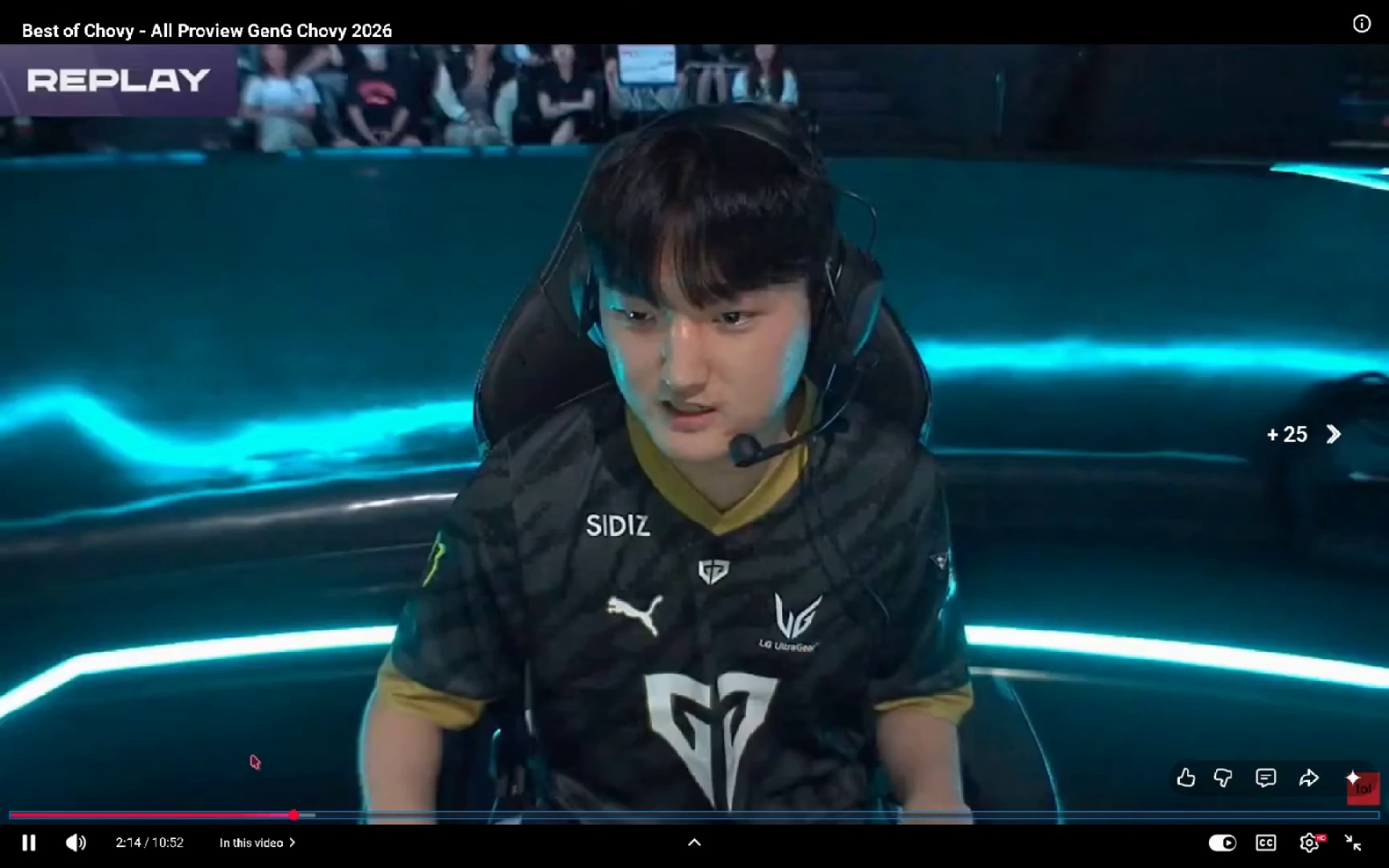 
key(ArrowLeft)
 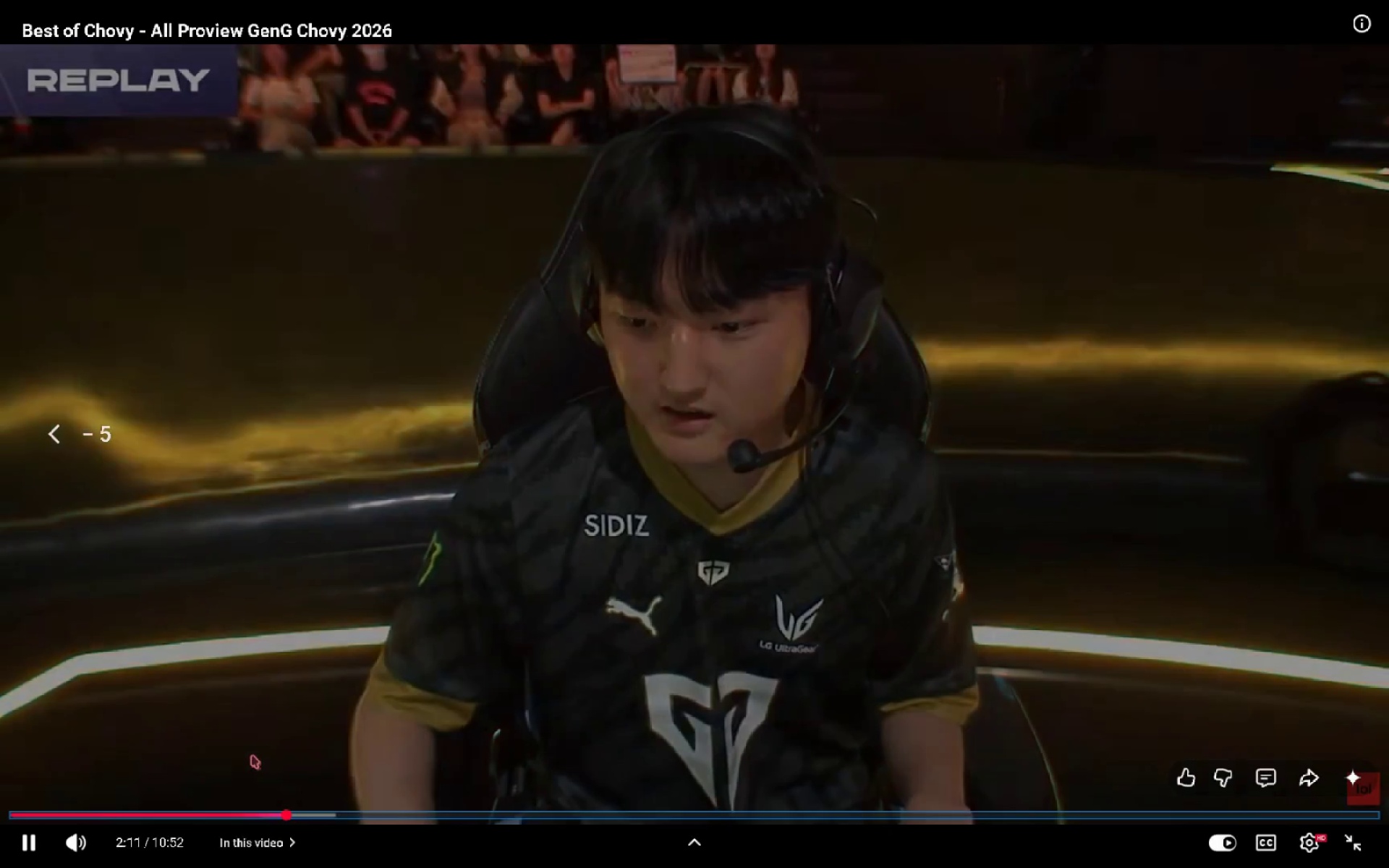 
key(ArrowLeft)
 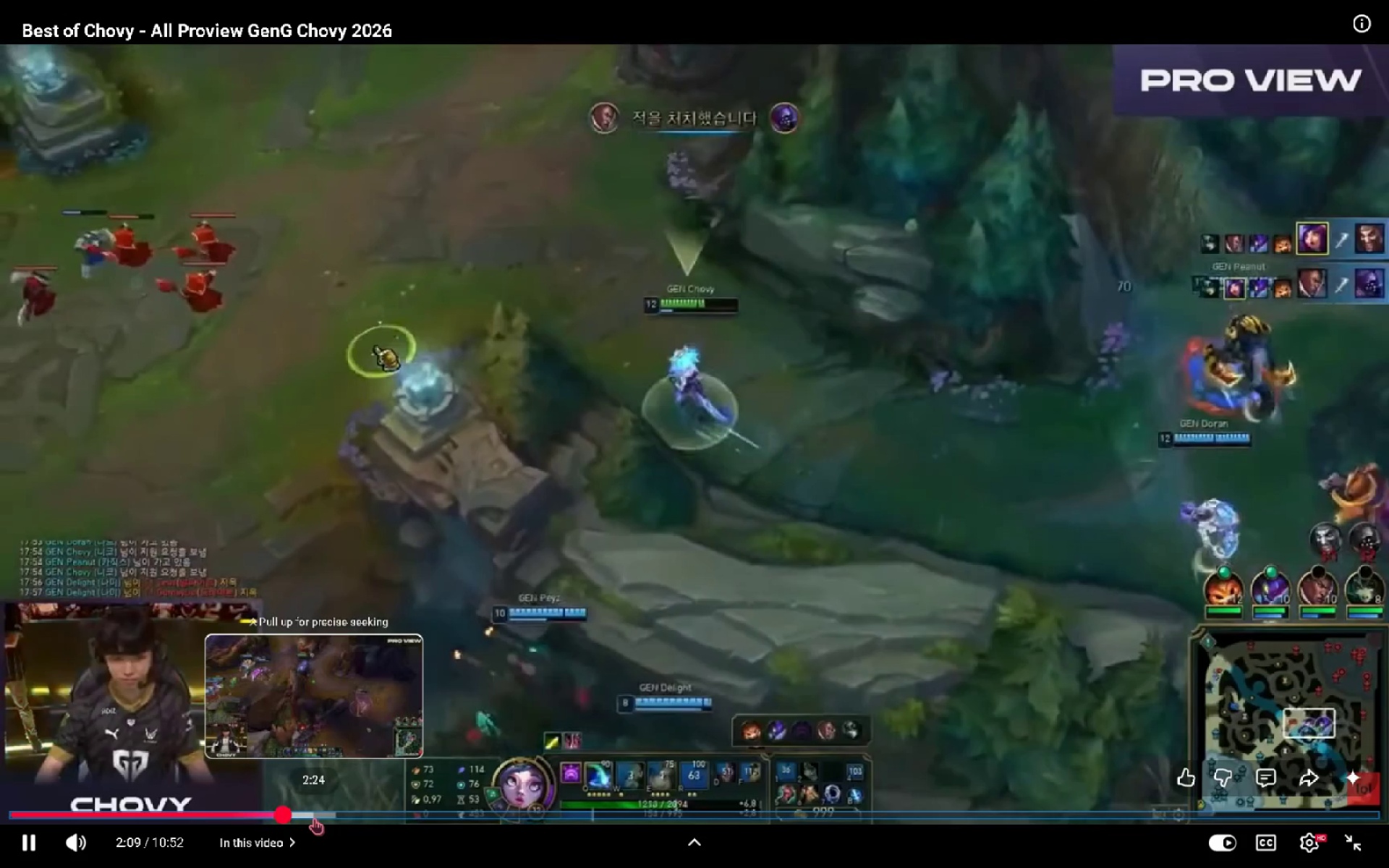 
mouse_move([318, 802])
 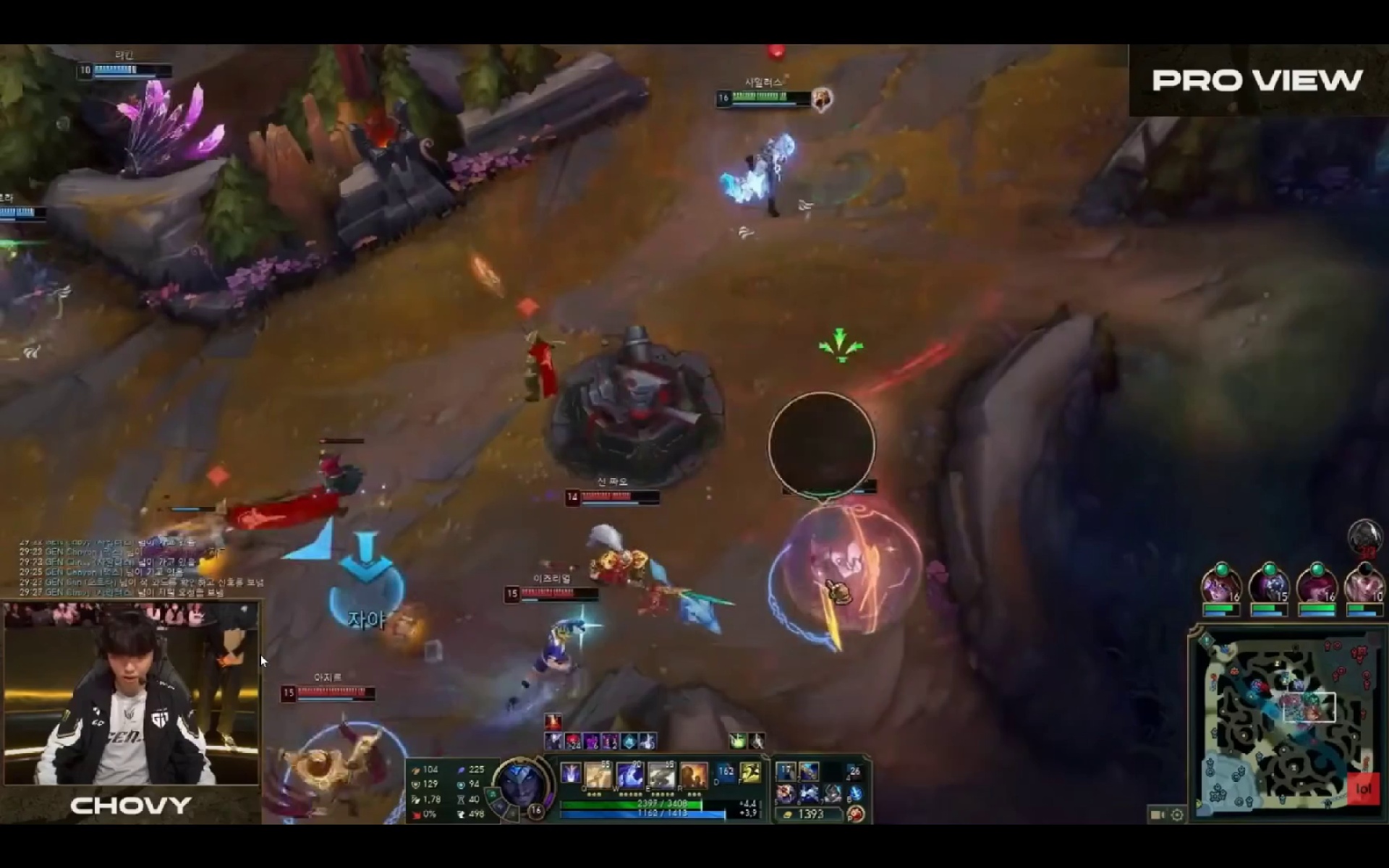 
wait(20.23)
 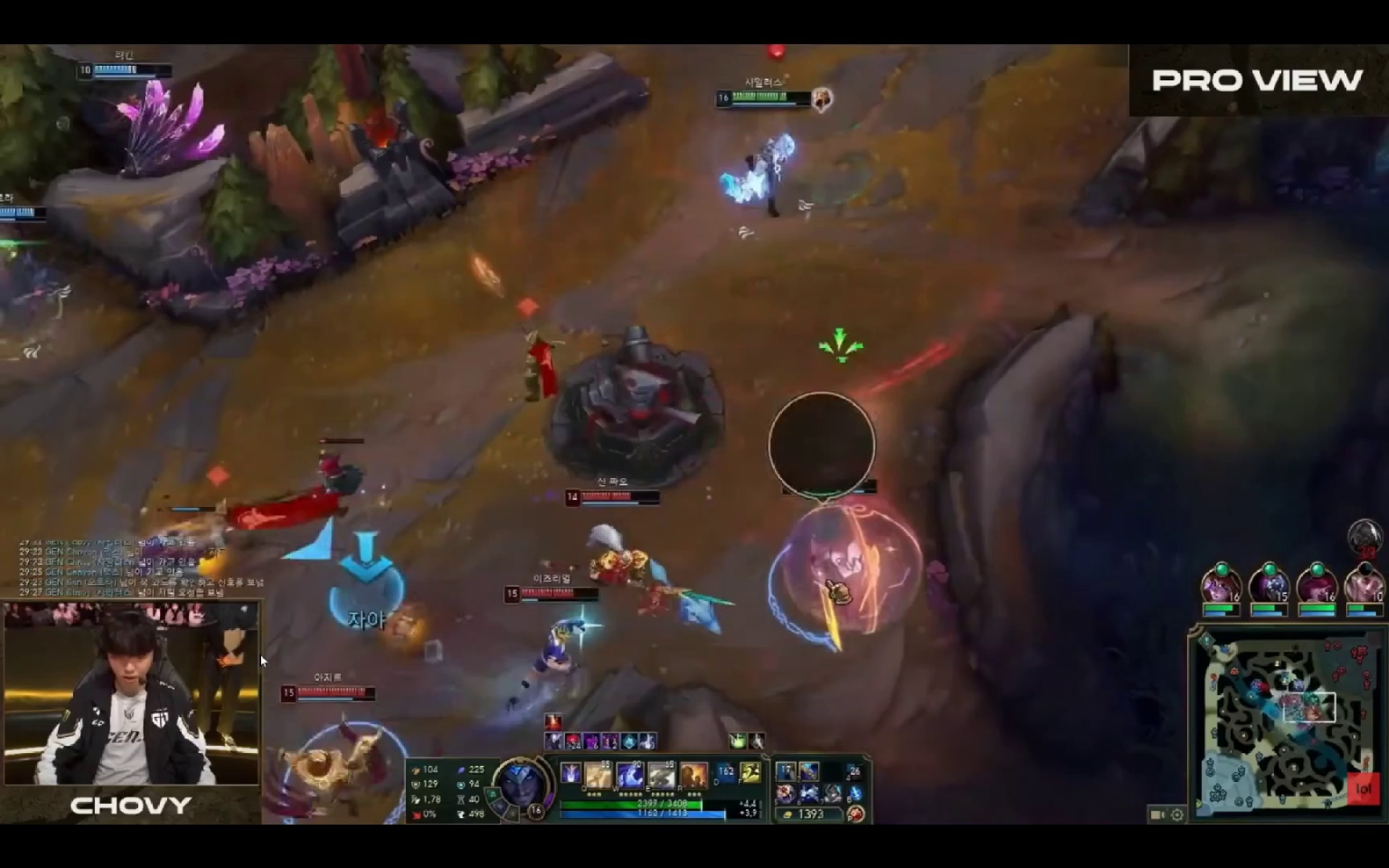 
key(ArrowRight)
 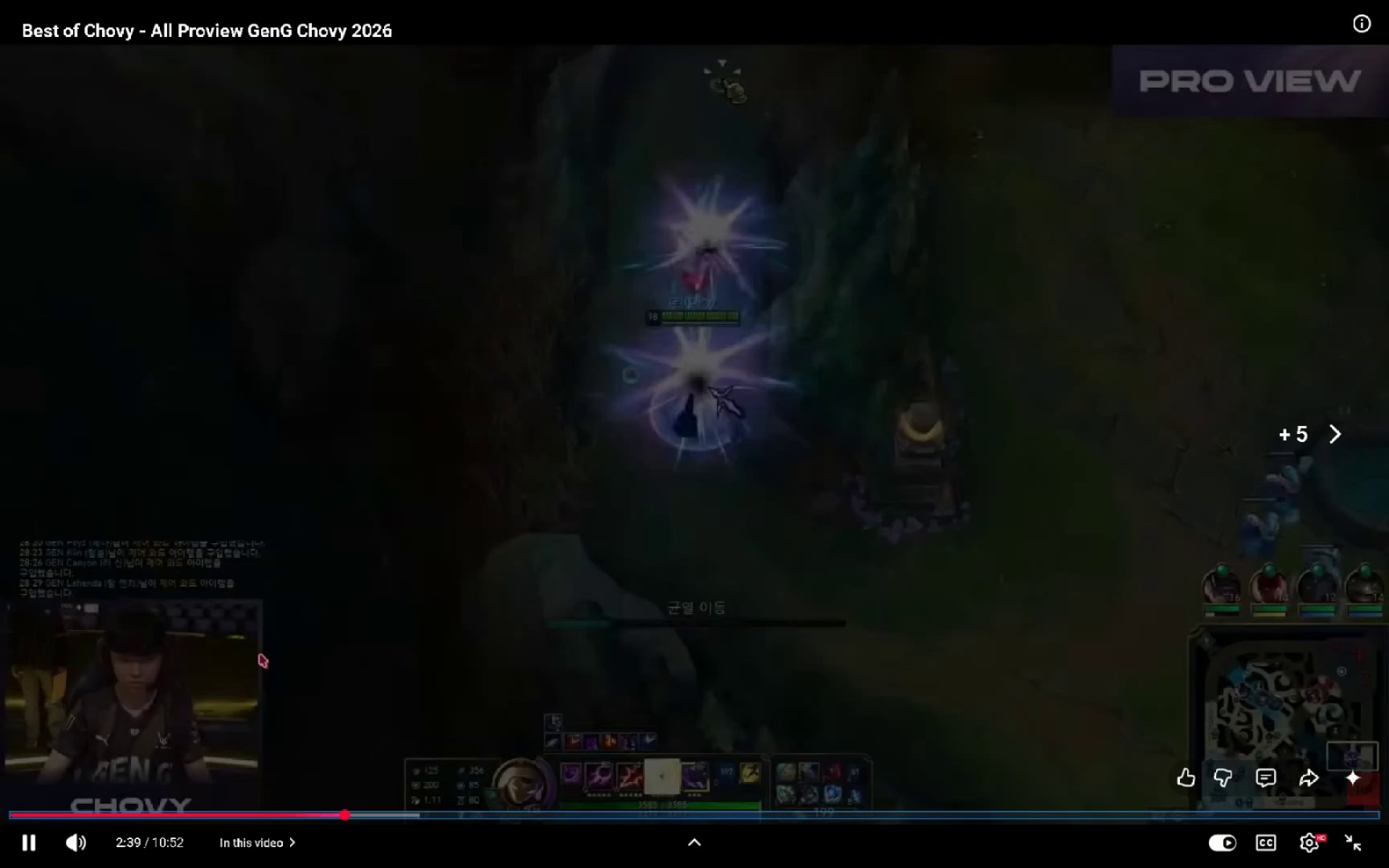 
key(ArrowLeft)
 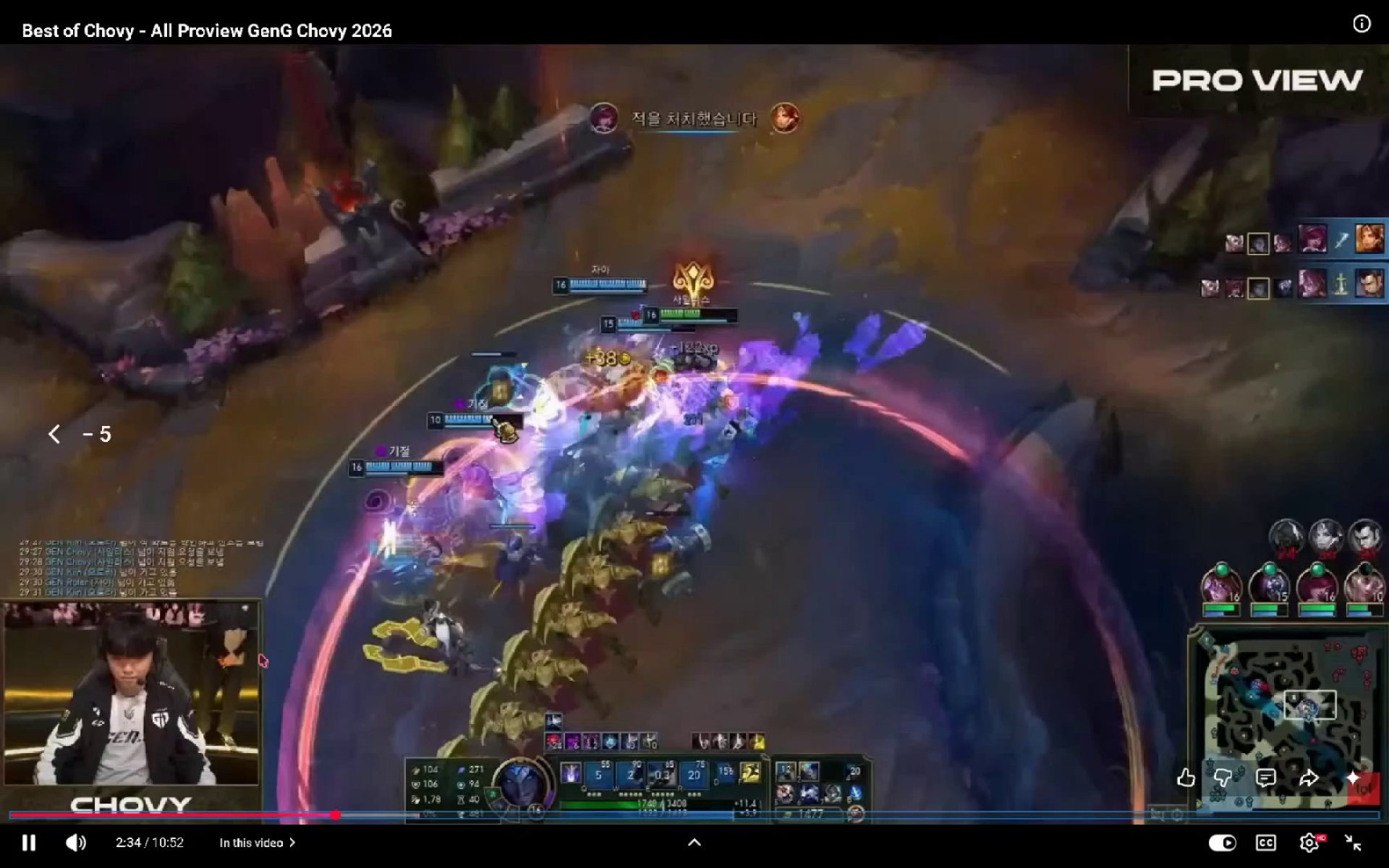 
key(ArrowRight)
 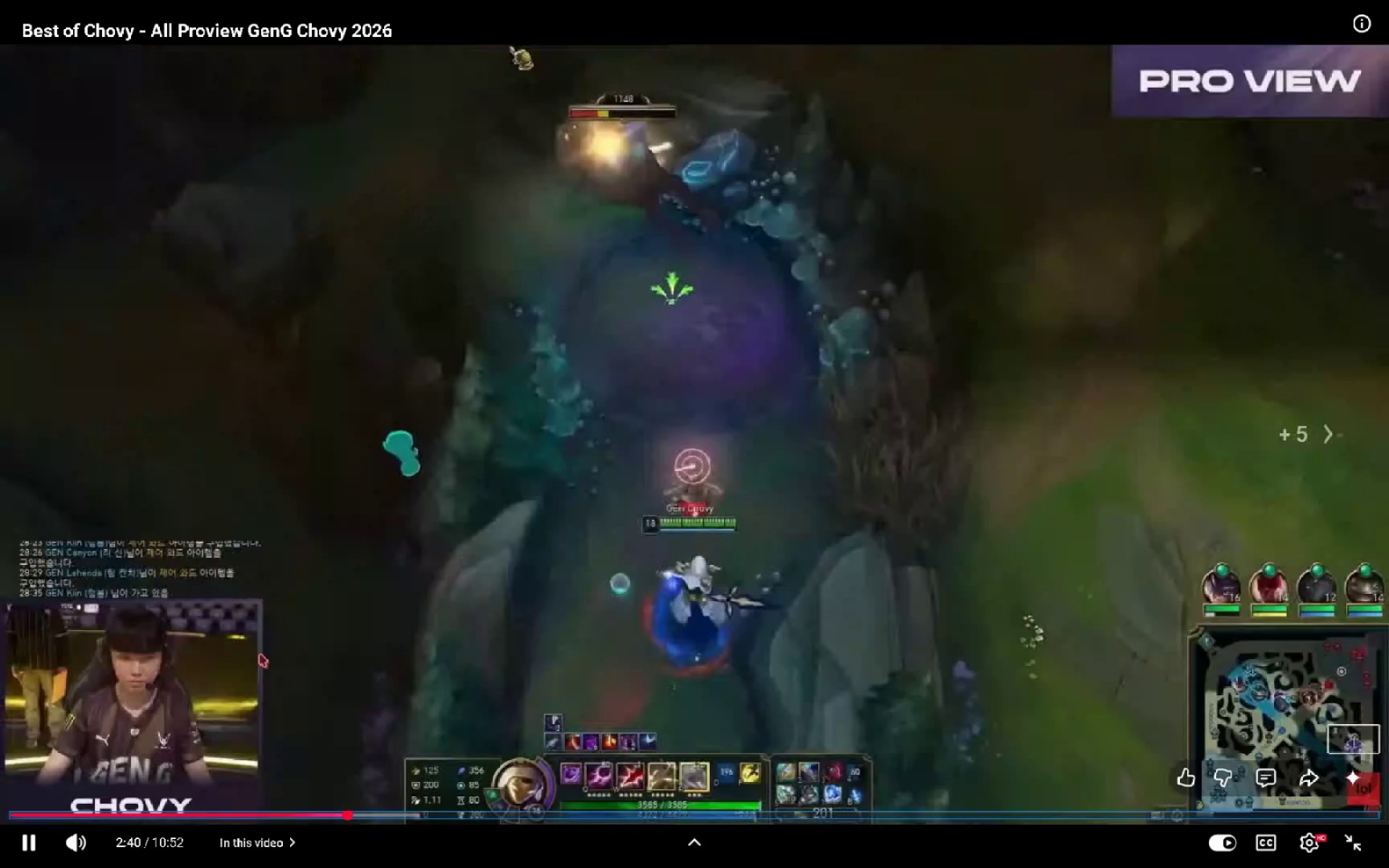 
key(ArrowRight)
 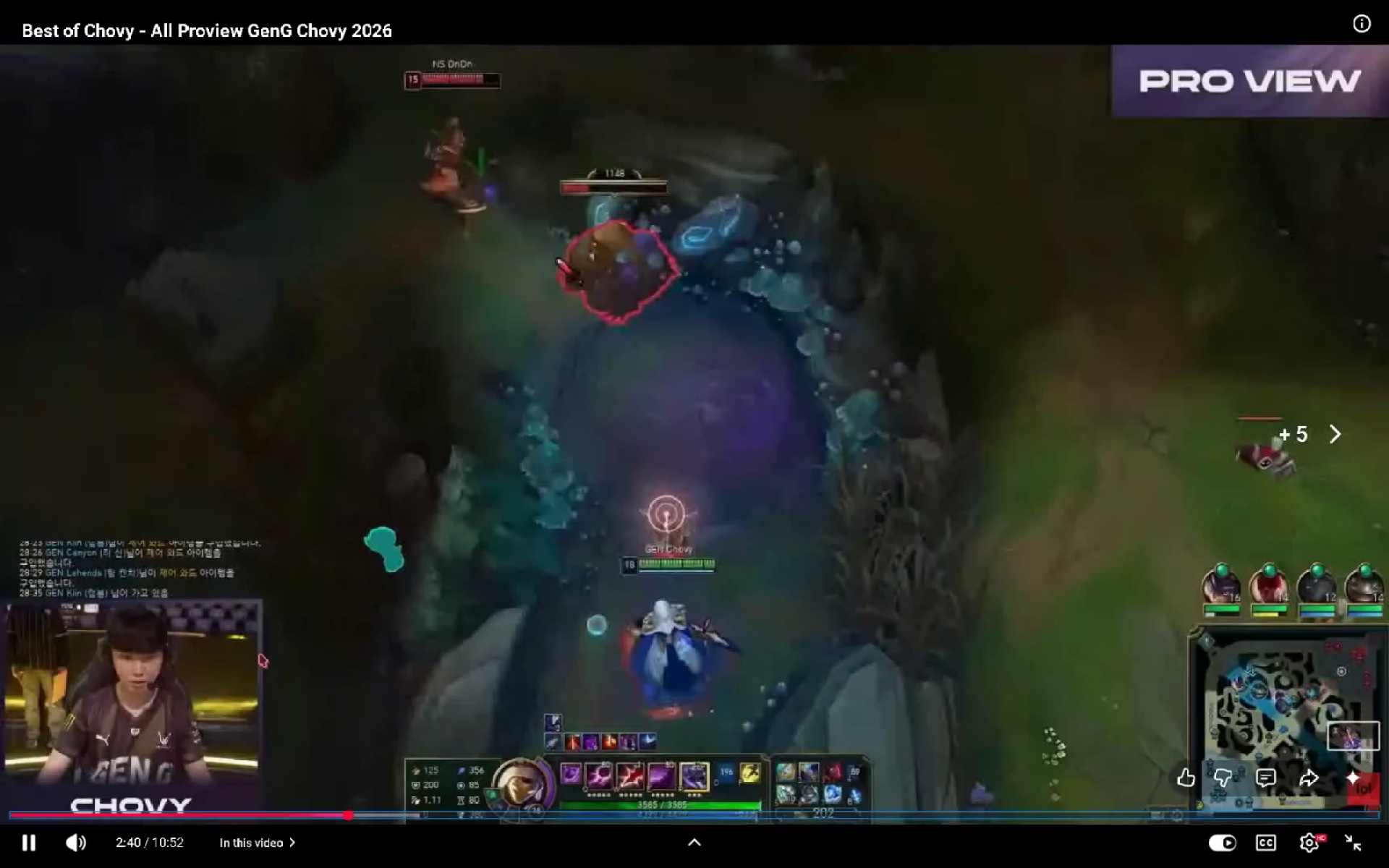 
key(ArrowRight)
 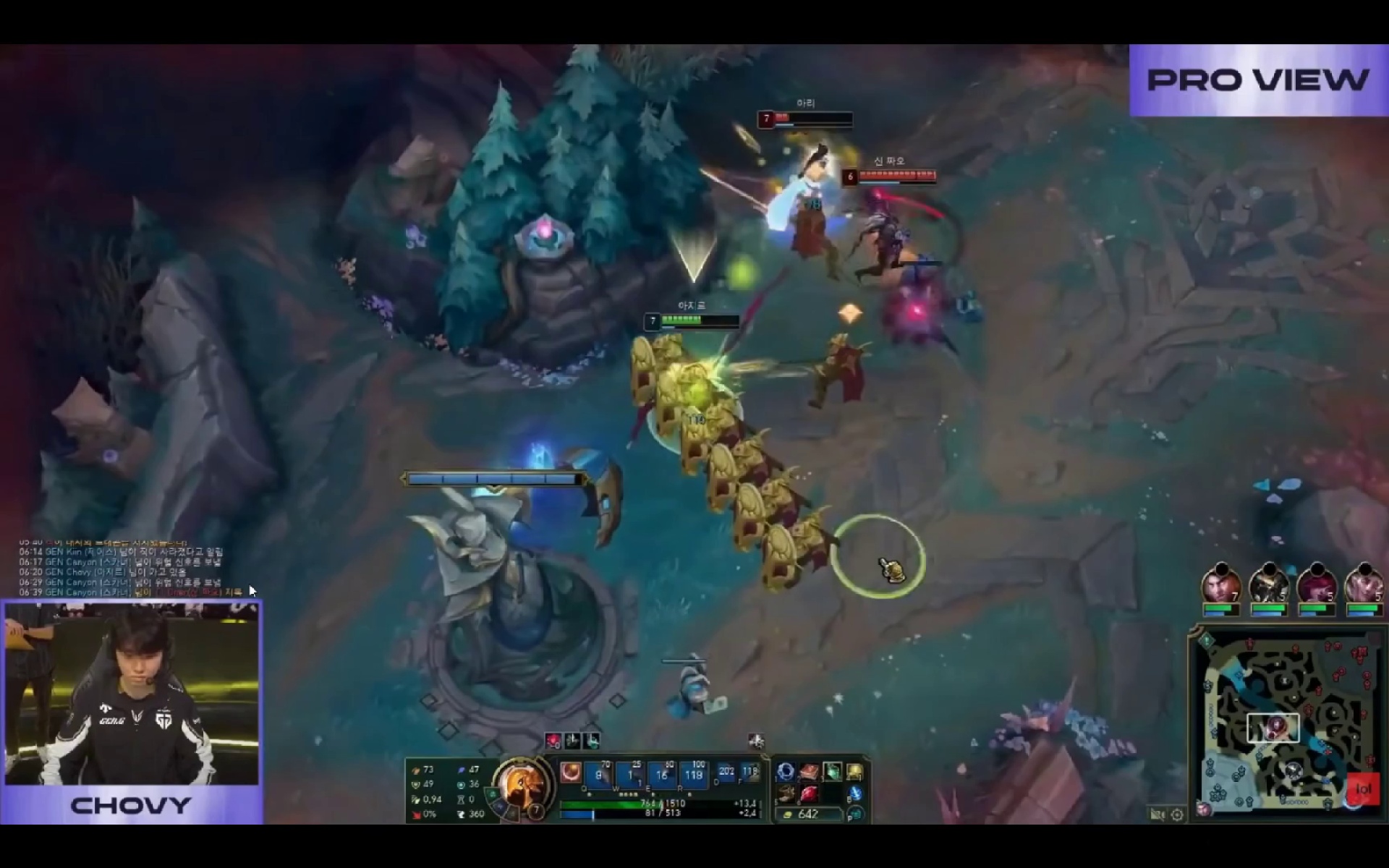 
wait(17.7)
 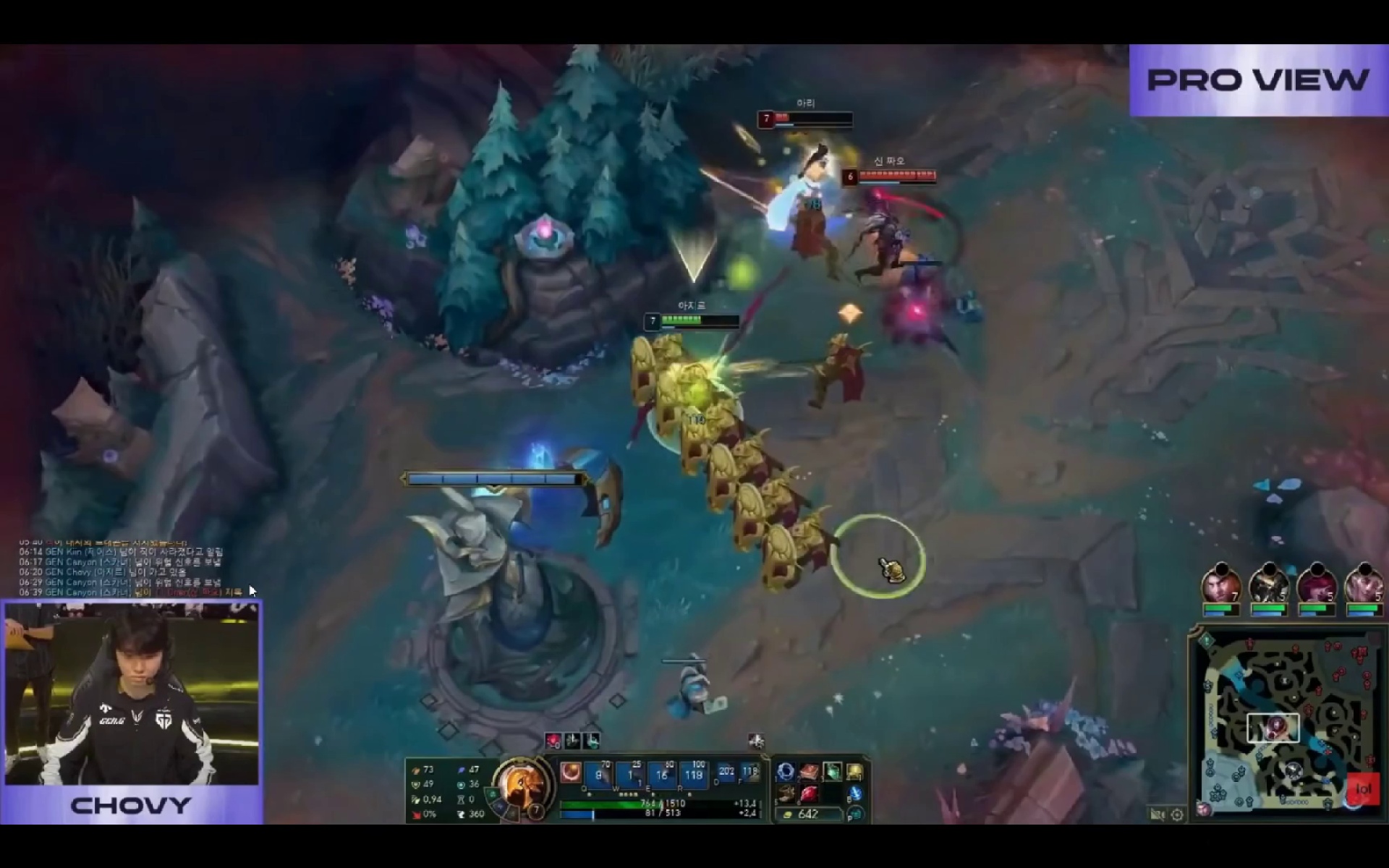 
key(ArrowRight)
 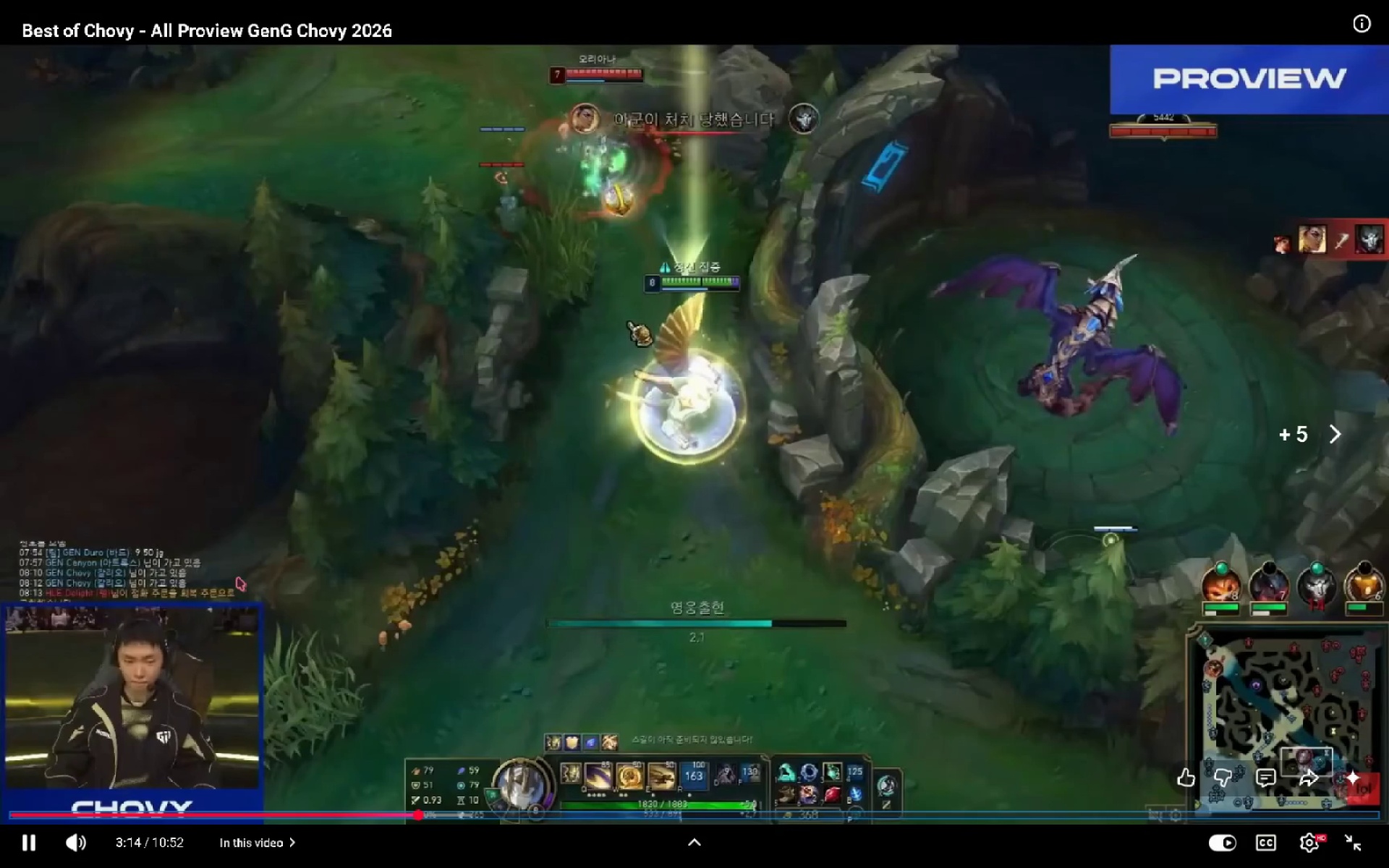 
key(ArrowRight)
 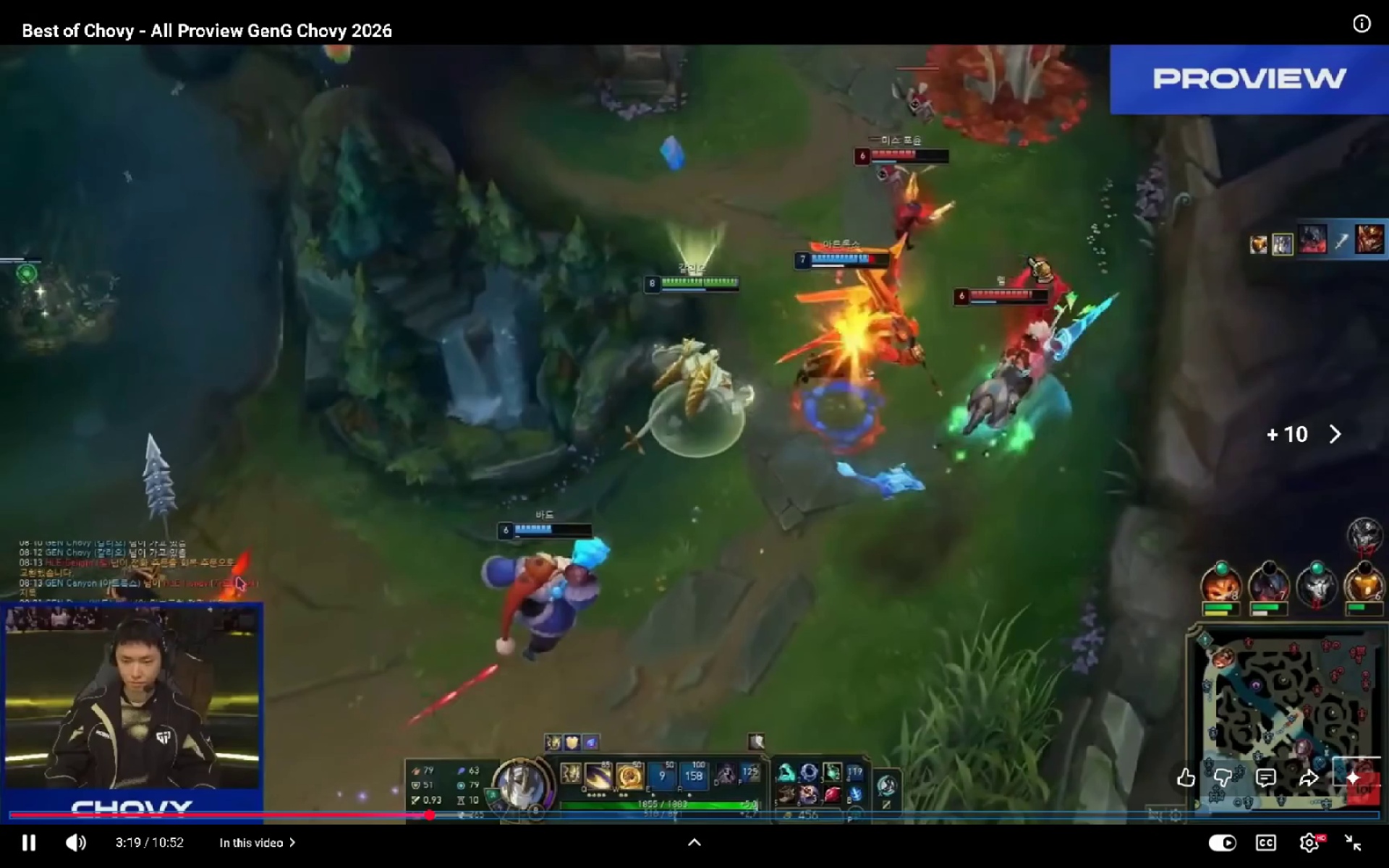 
key(ArrowRight)
 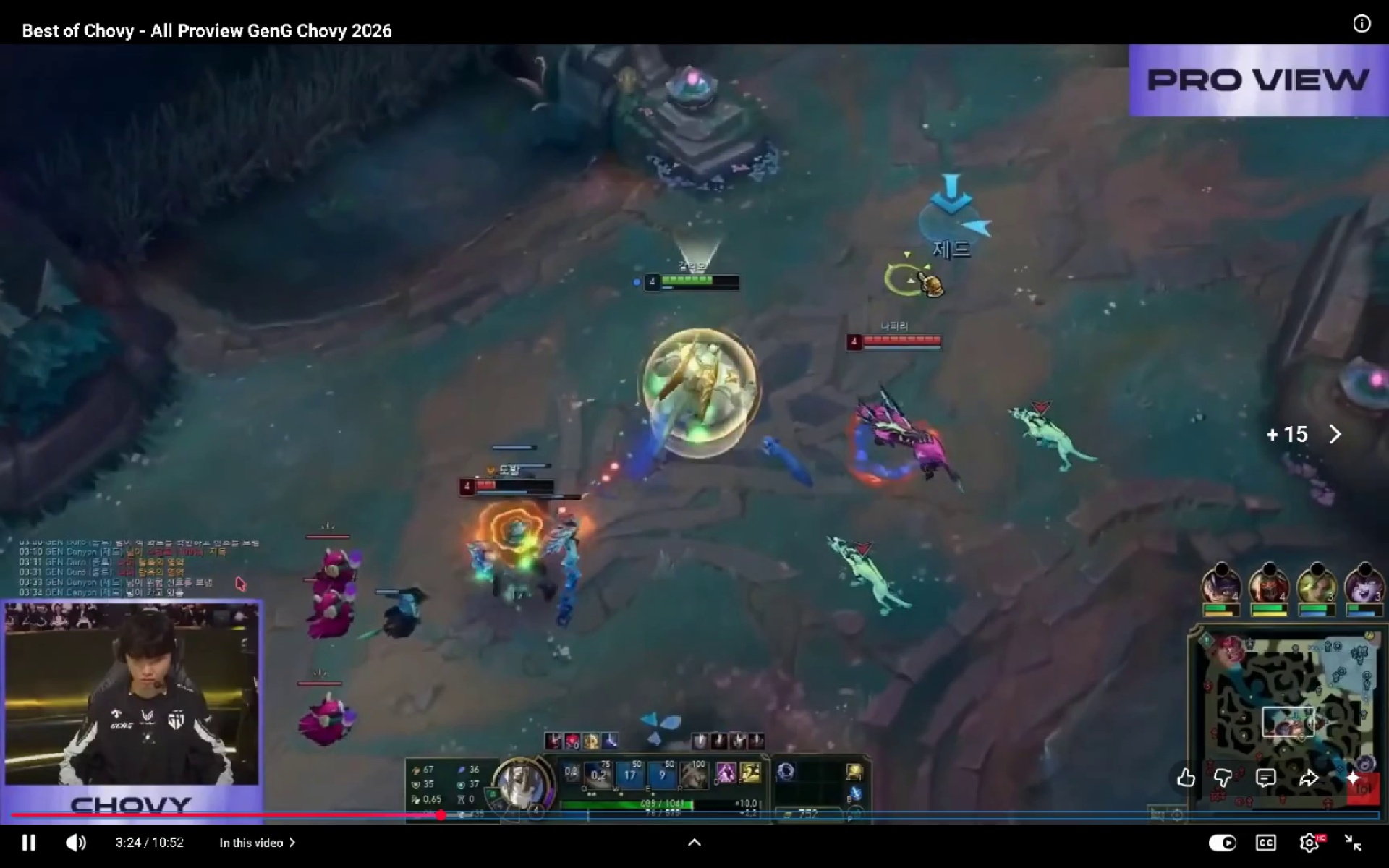 
key(ArrowRight)
 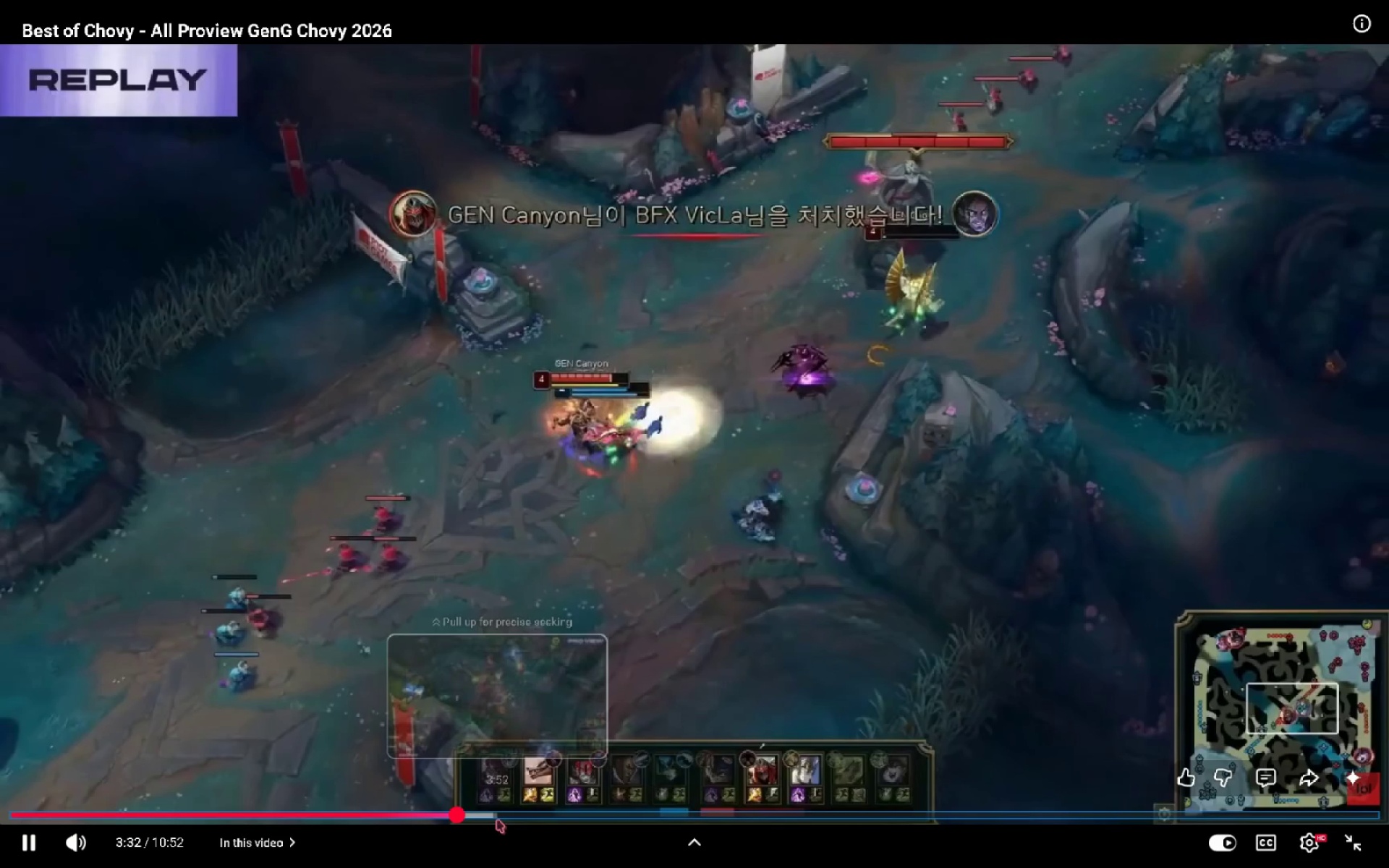 
key(ArrowRight)
 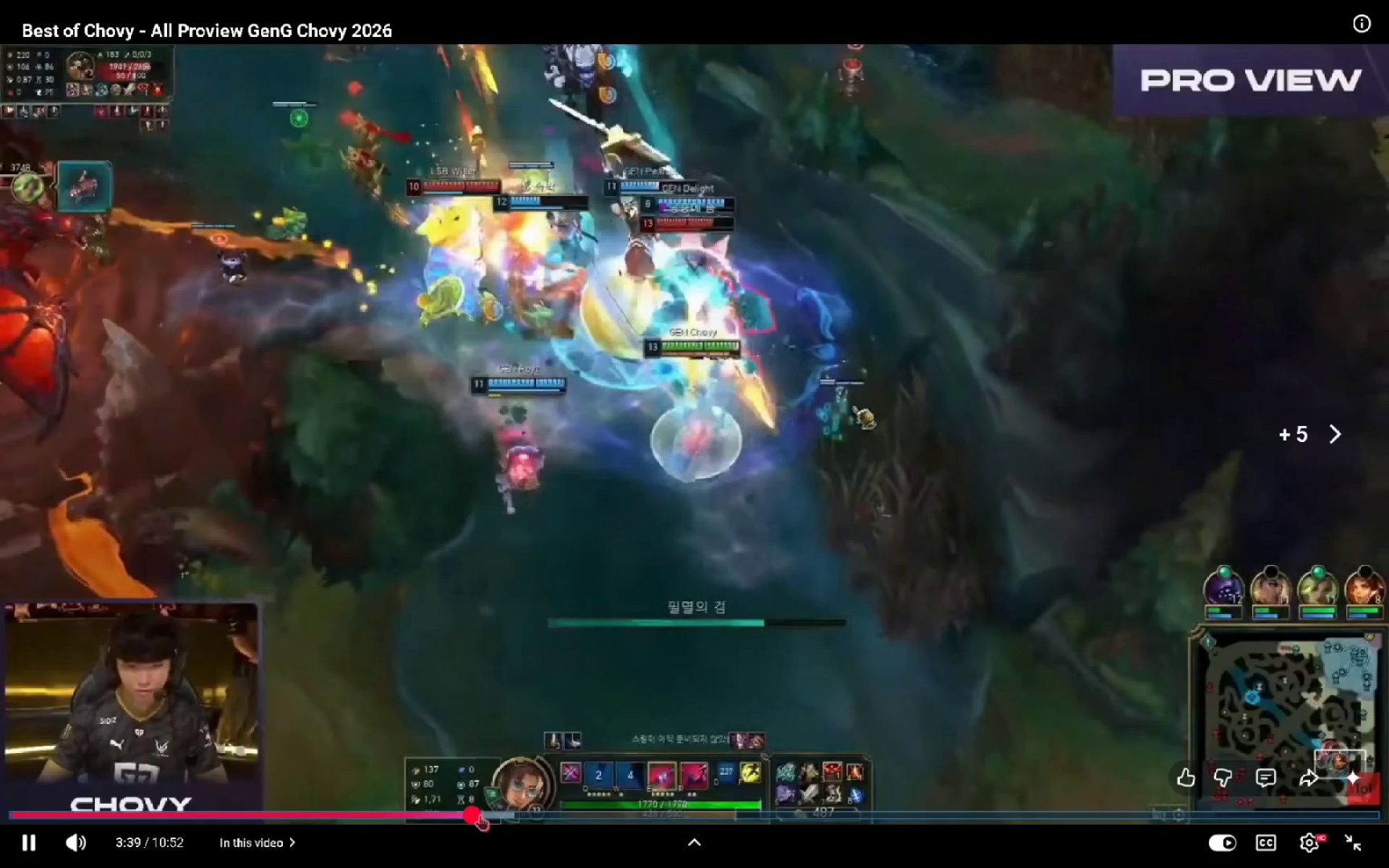 
key(ArrowRight)
 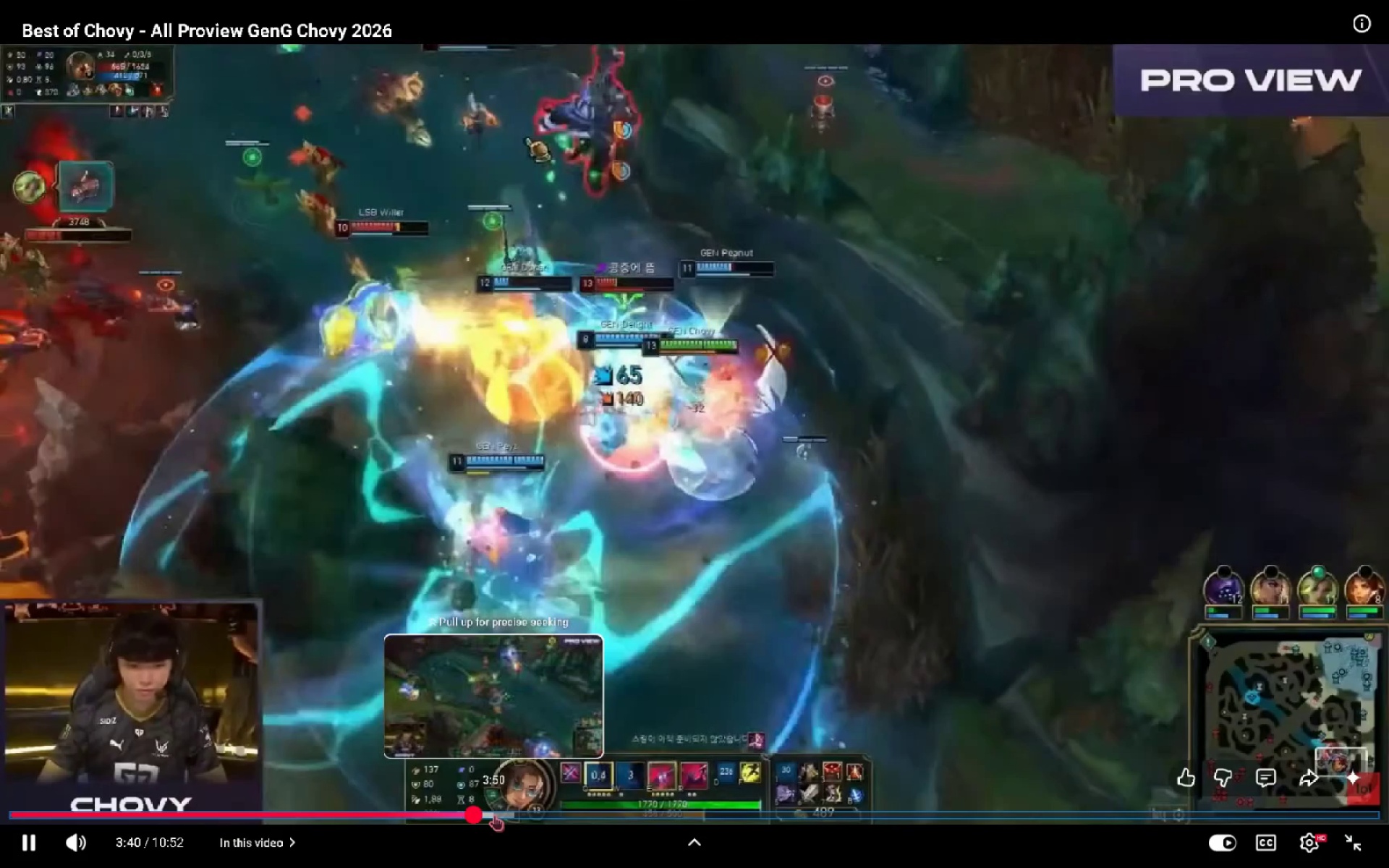 
mouse_move([527, 799])
 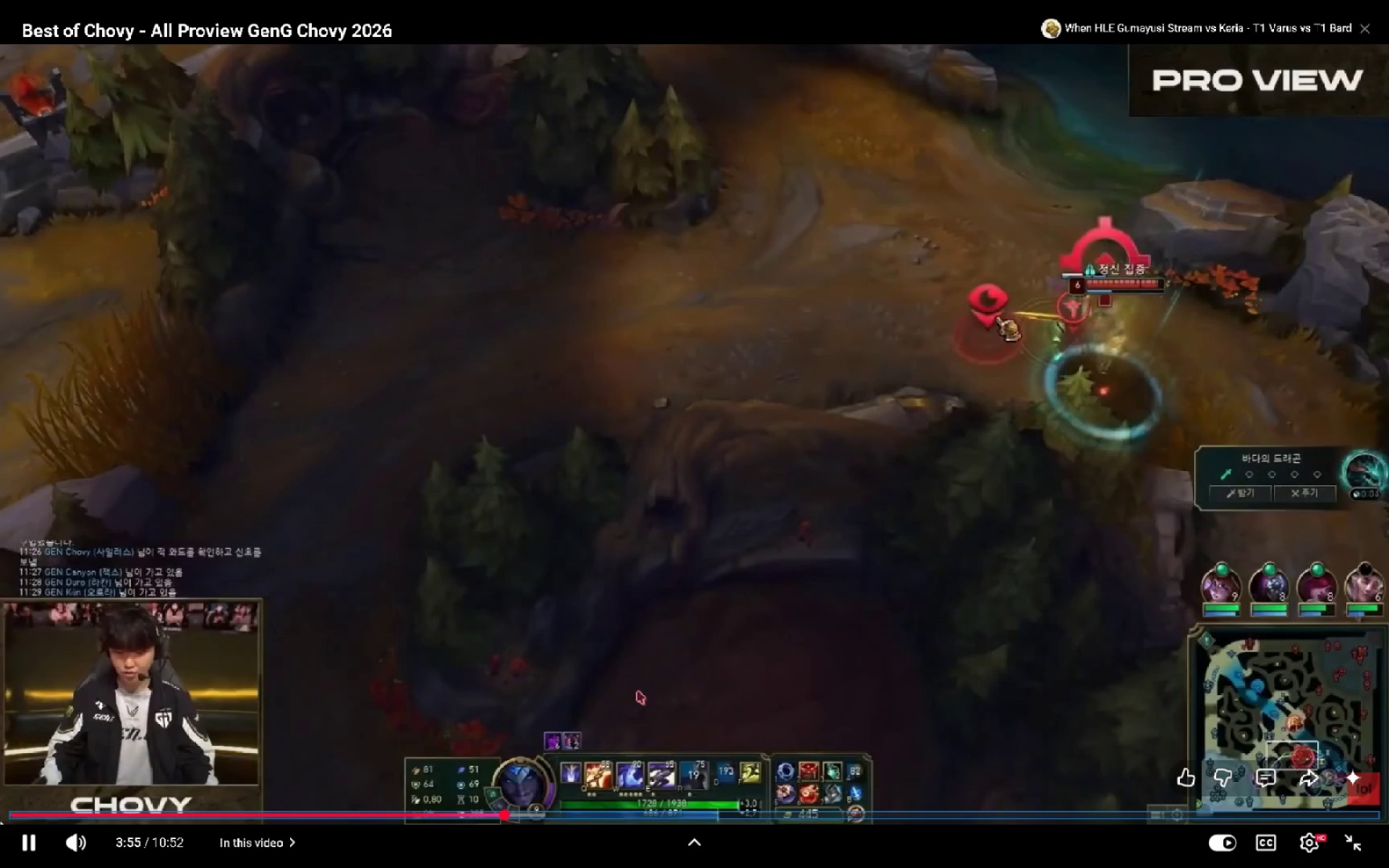 
key(ArrowLeft)
 